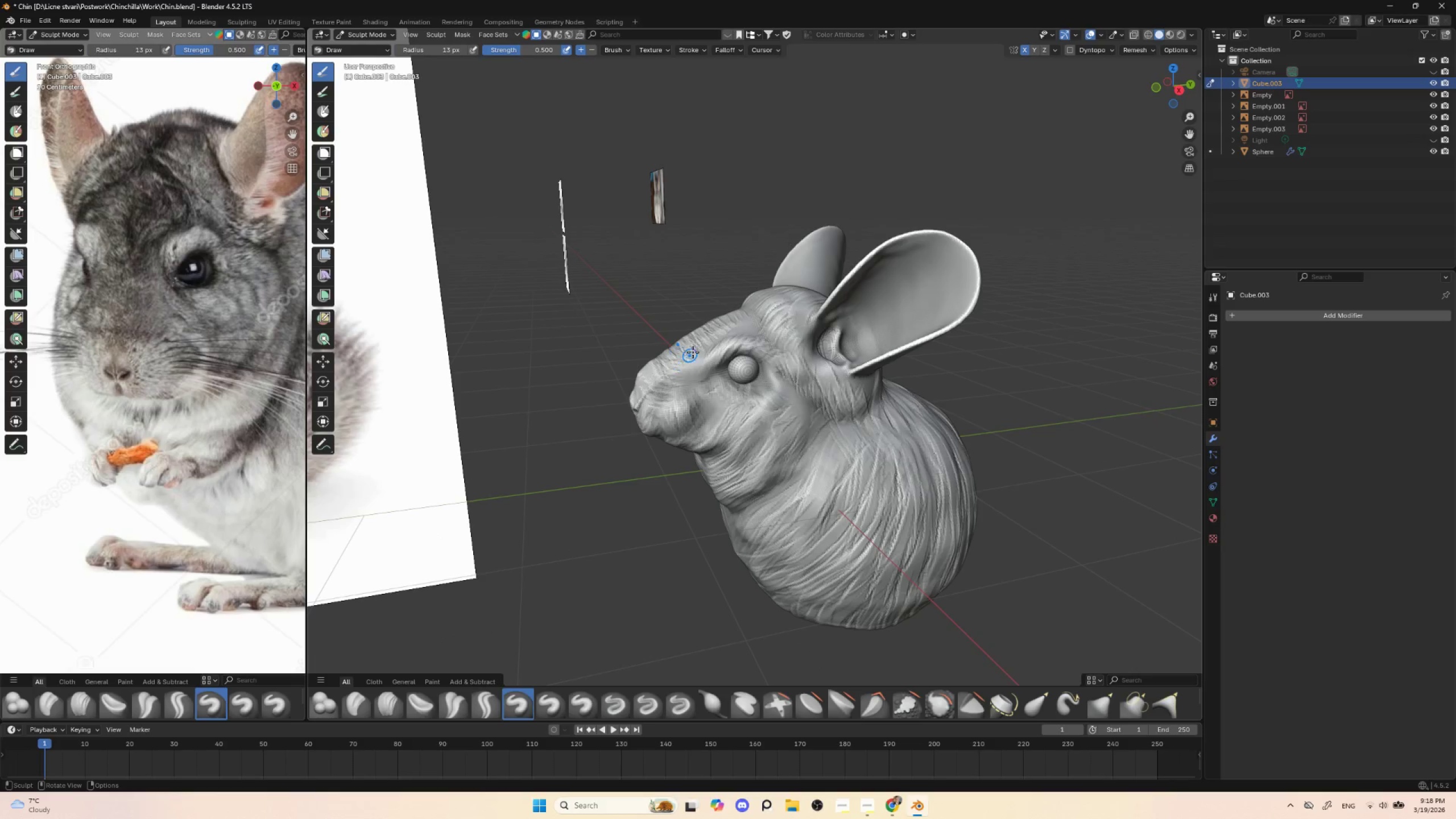 
left_click_drag(start_coordinate=[689, 345], to_coordinate=[708, 338])
 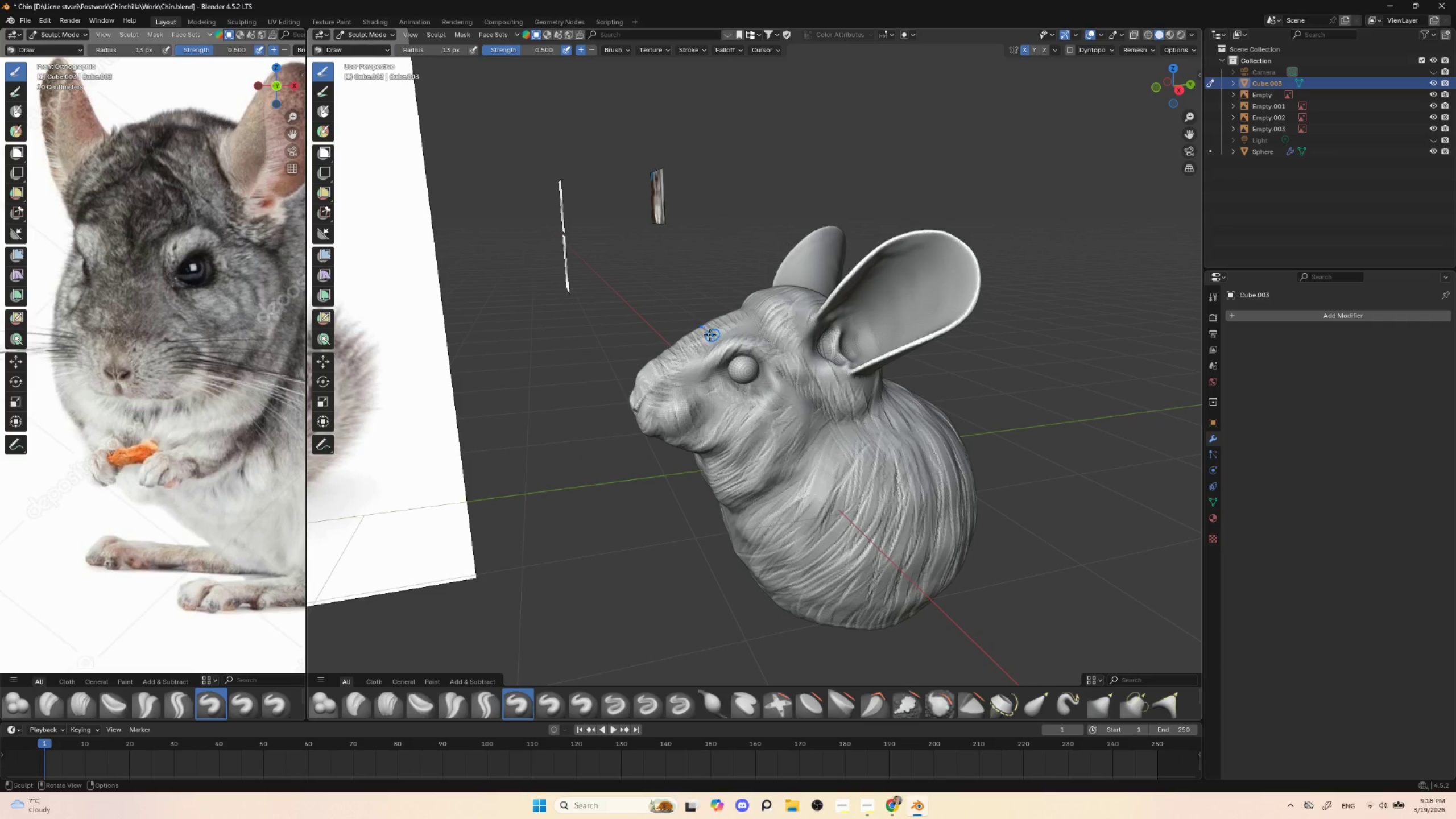 
left_click_drag(start_coordinate=[702, 339], to_coordinate=[730, 335])
 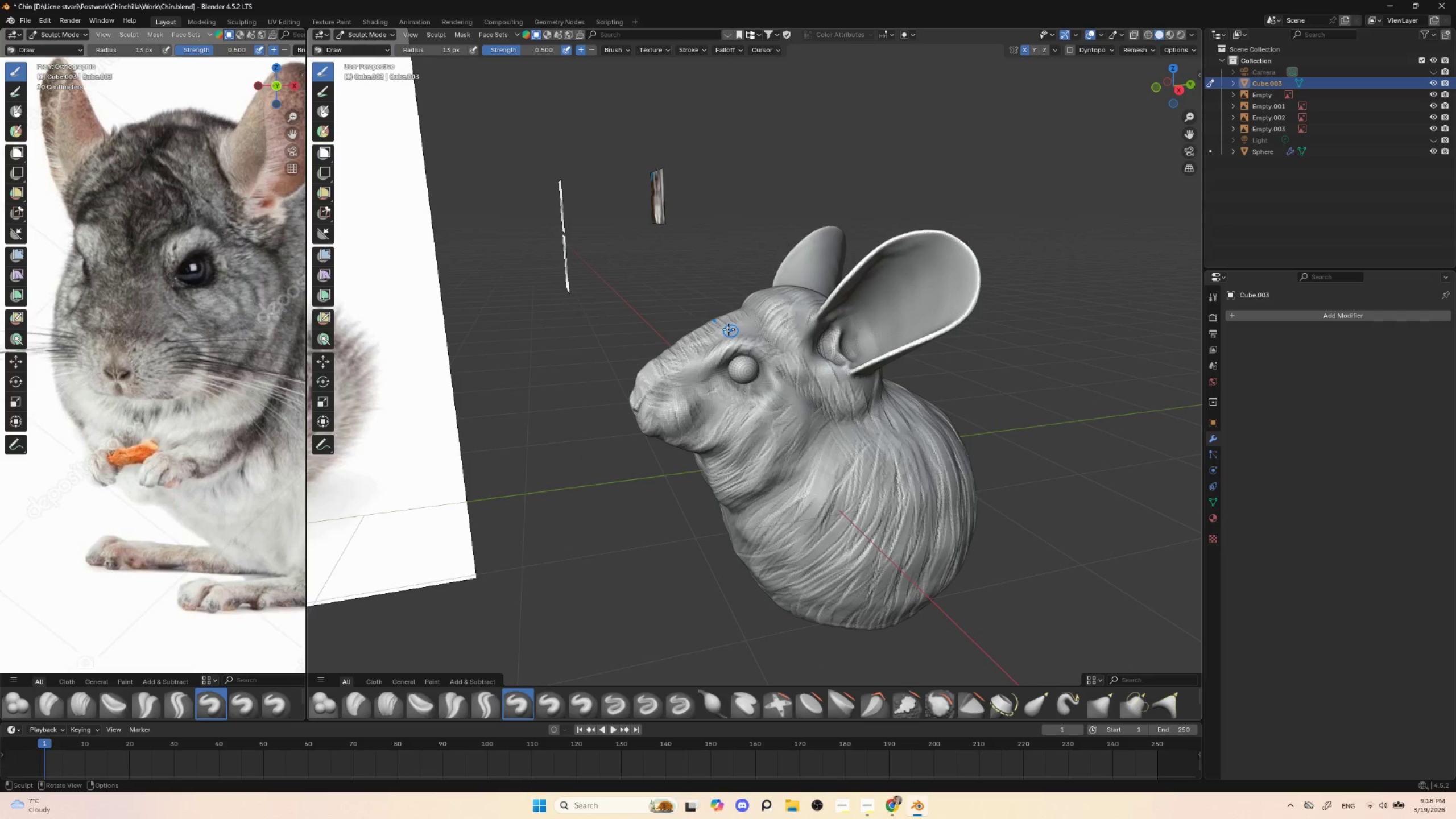 
left_click_drag(start_coordinate=[719, 324], to_coordinate=[748, 325])
 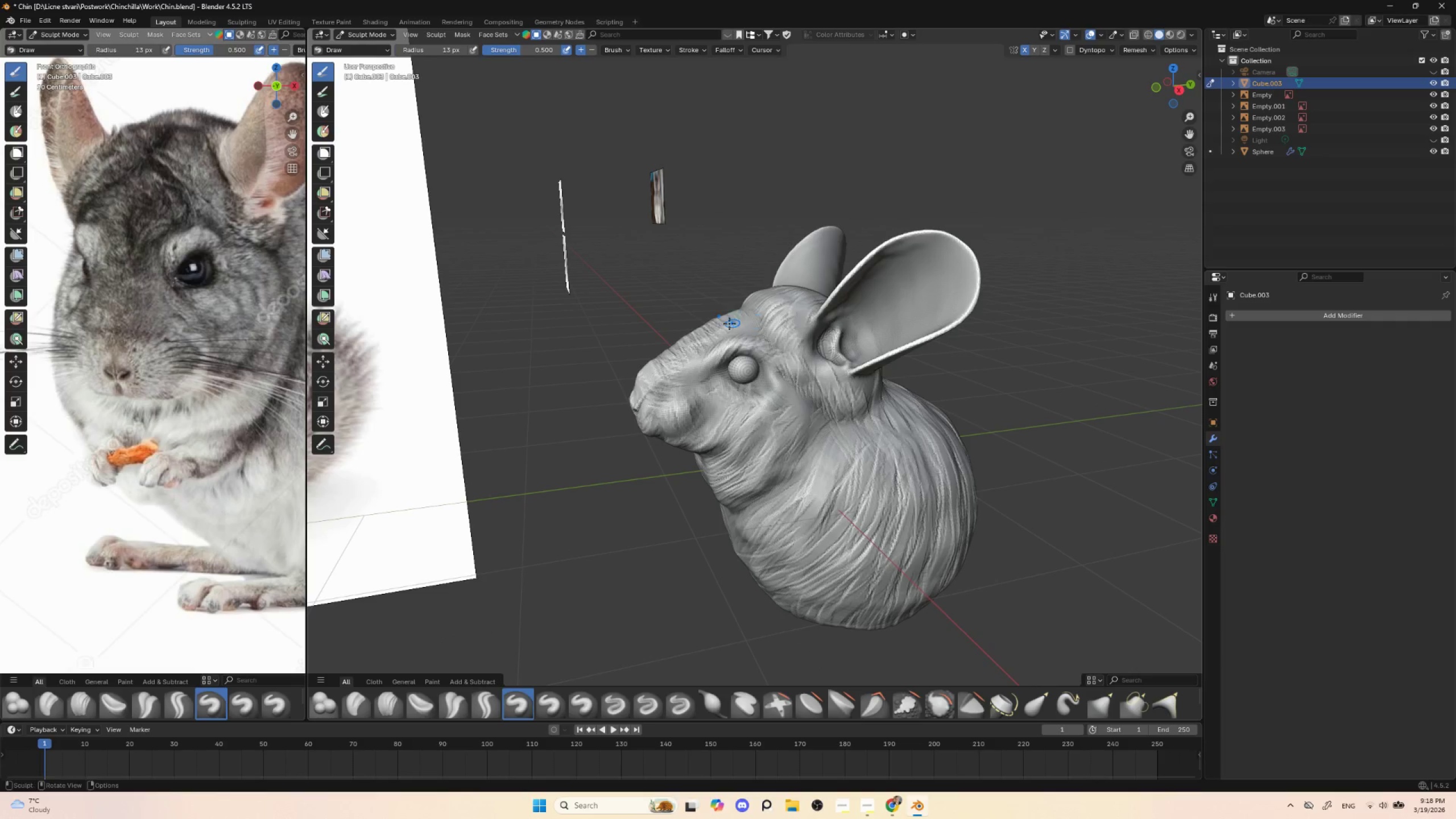 
left_click_drag(start_coordinate=[730, 324], to_coordinate=[754, 323])
 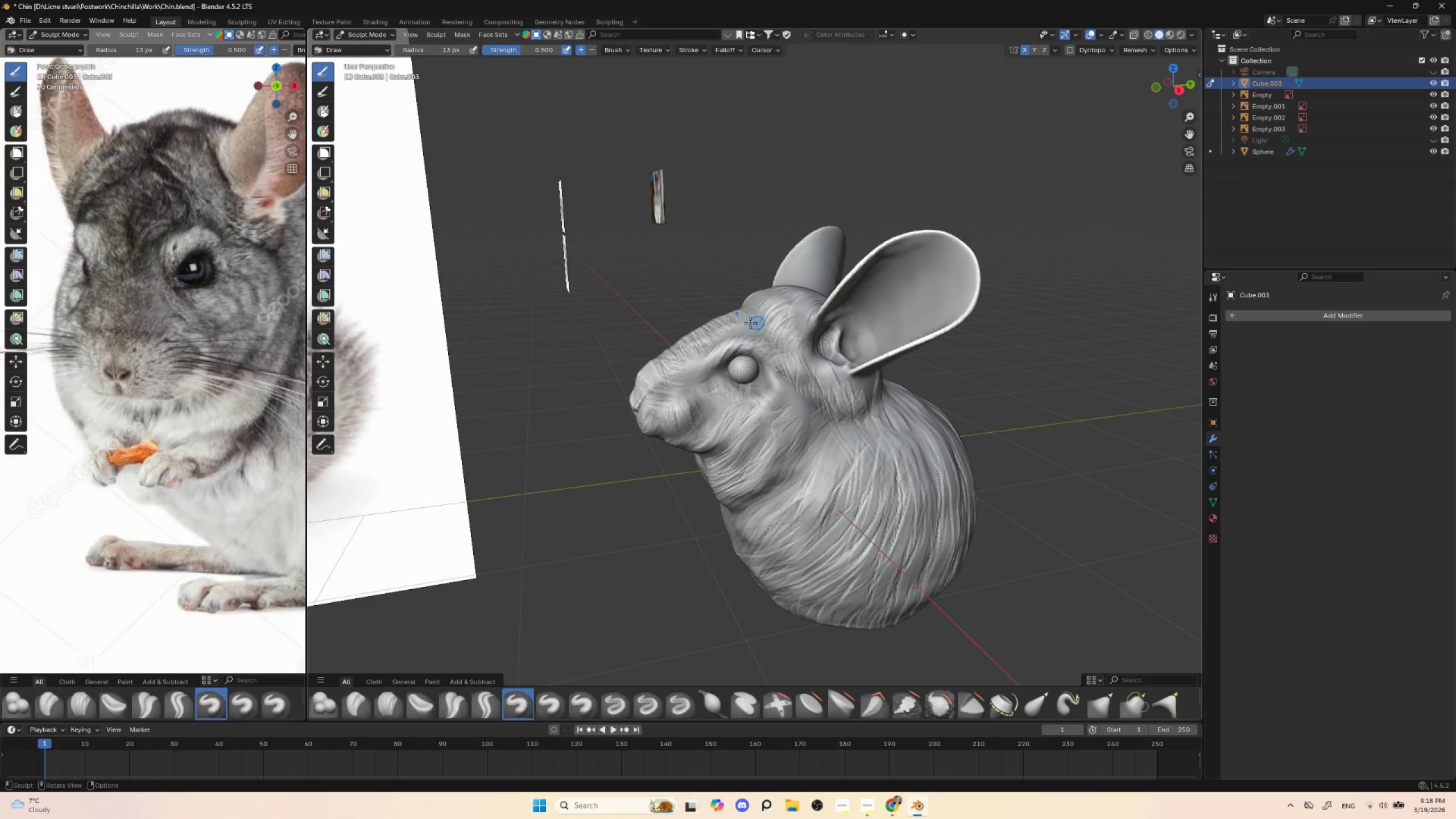 
left_click_drag(start_coordinate=[731, 317], to_coordinate=[765, 329])
 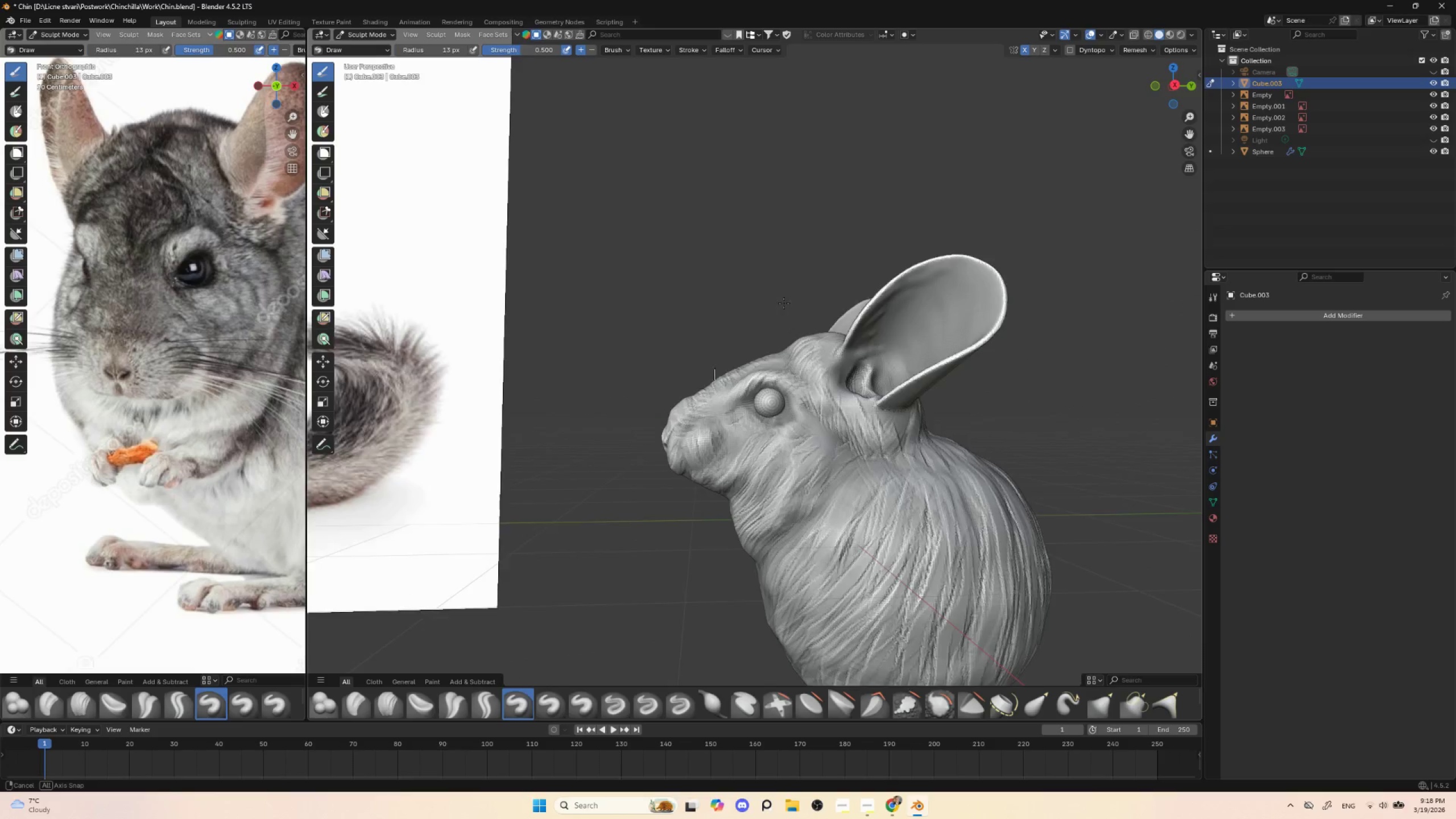 
hold_key(key=AltLeft, duration=0.33)
 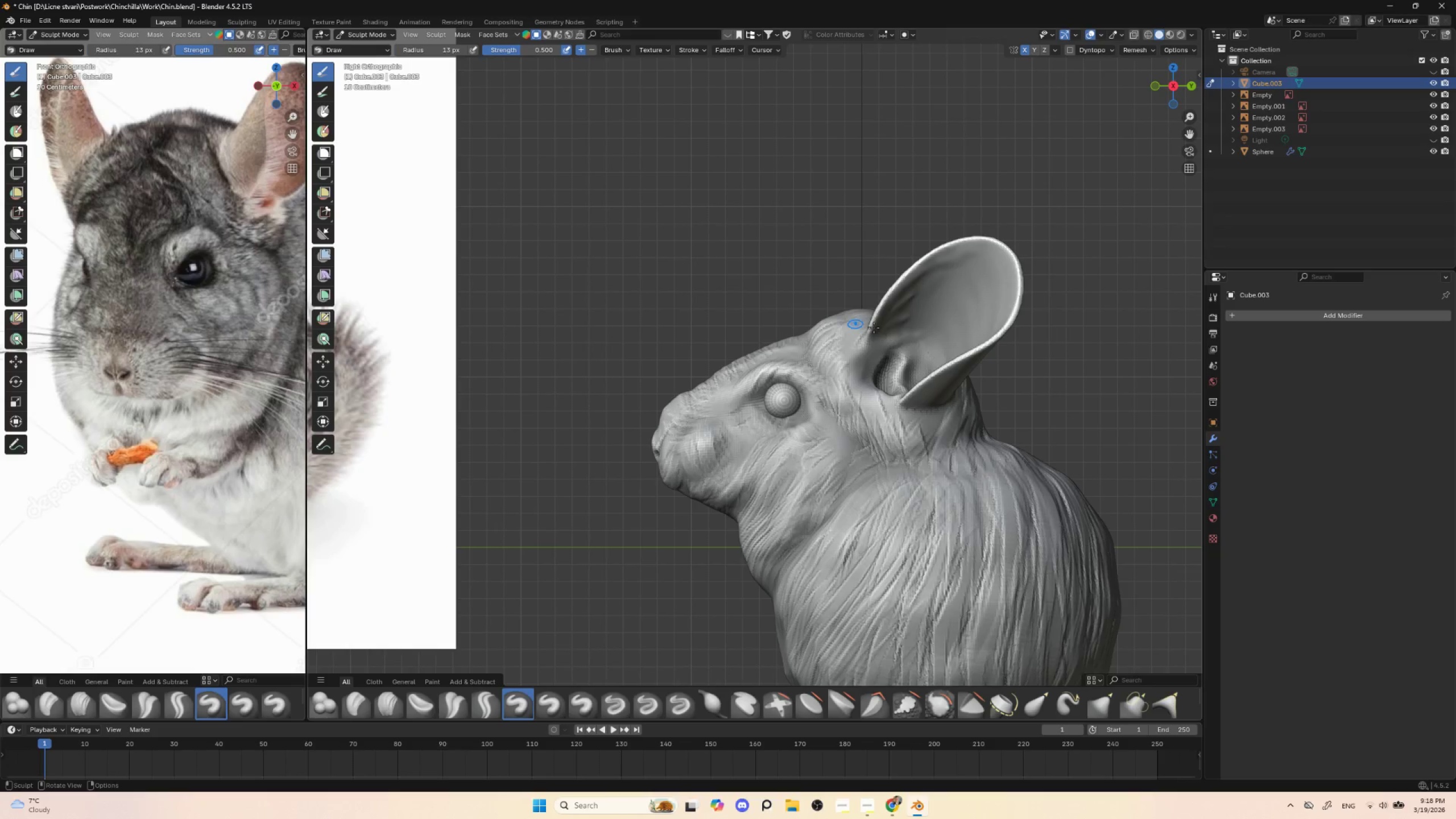 
hold_key(key=ShiftLeft, duration=0.59)
 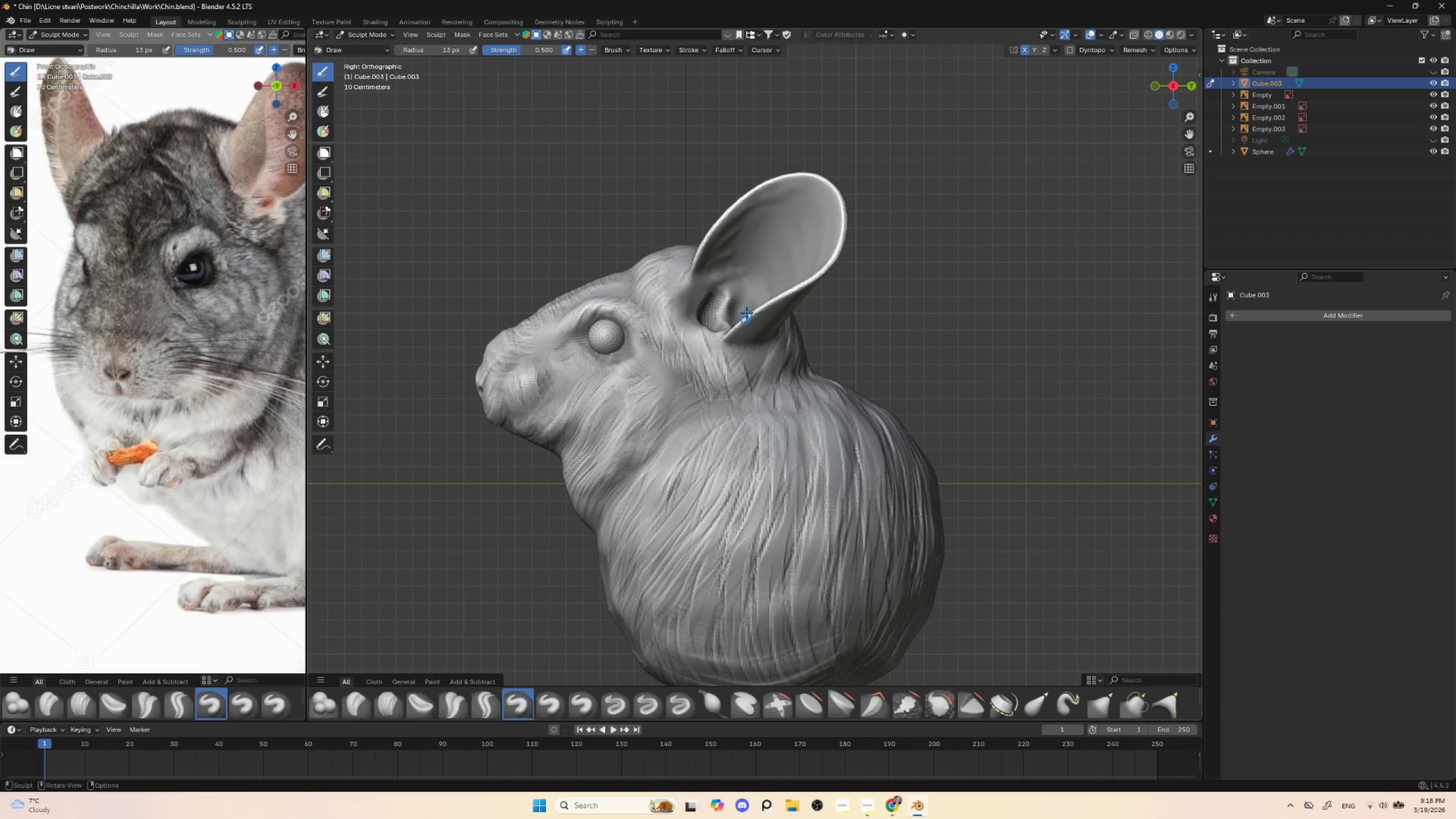 
key(BracketLeft)
 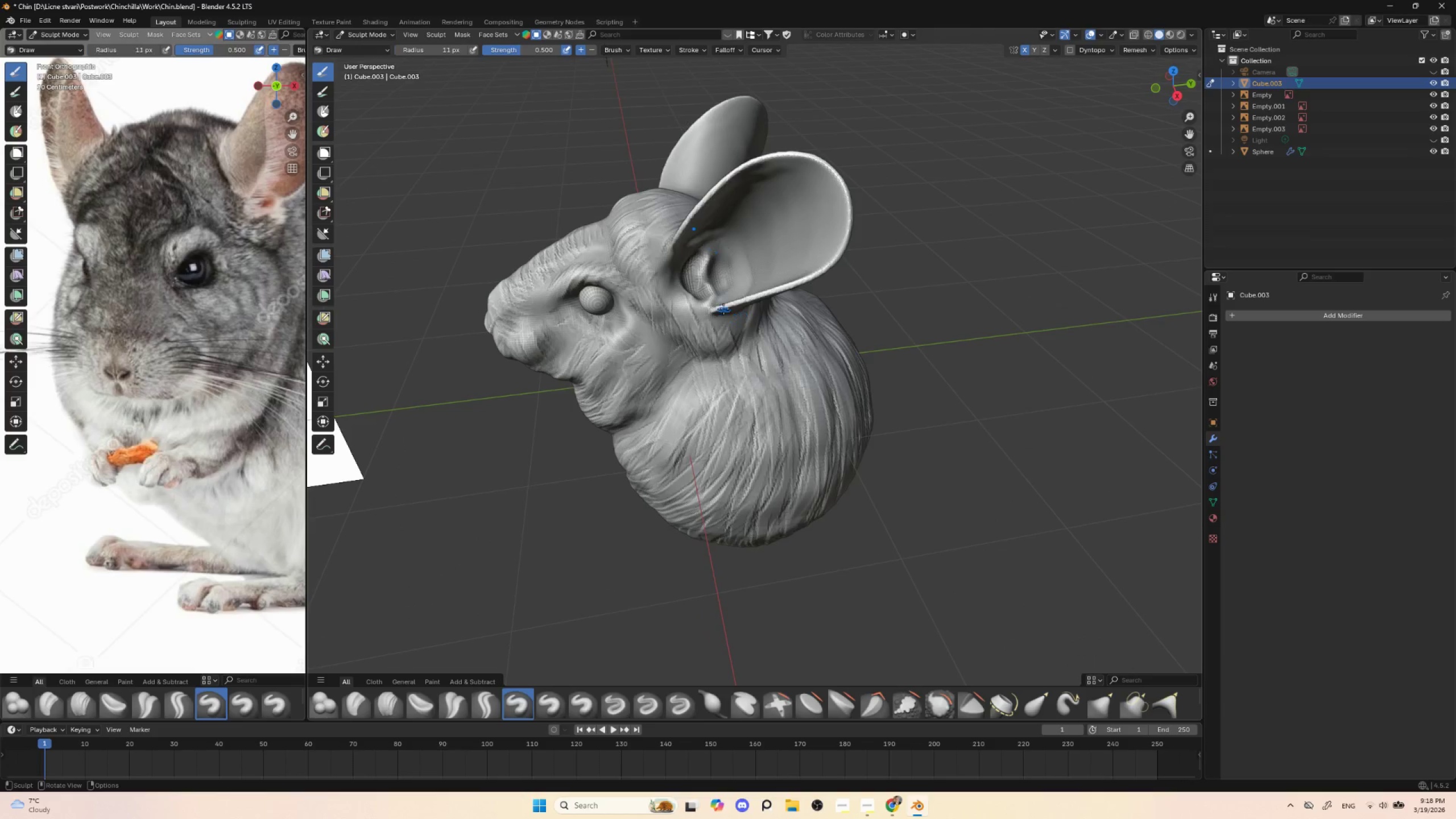 
key(BracketLeft)
 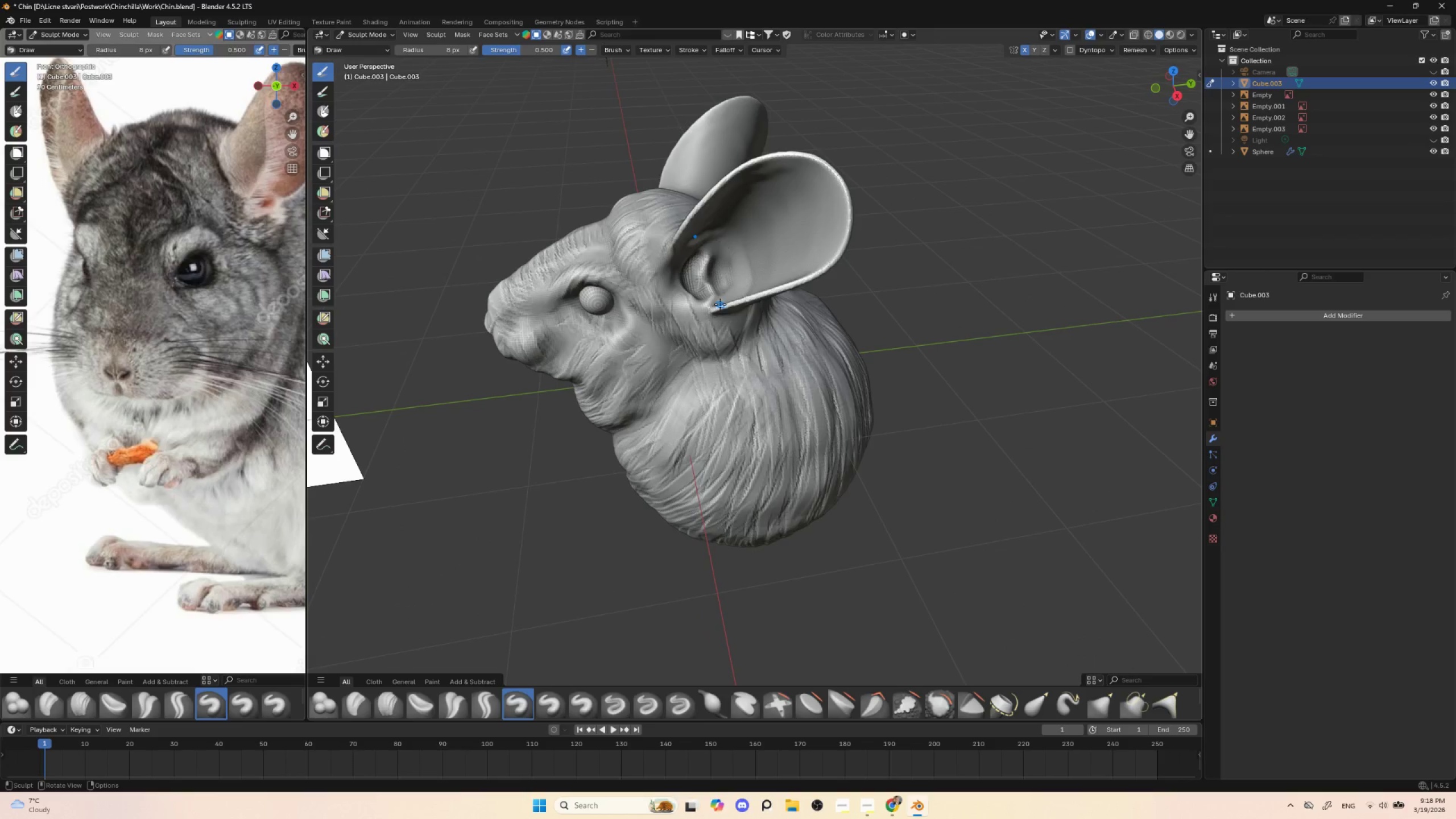 
key(BracketLeft)
 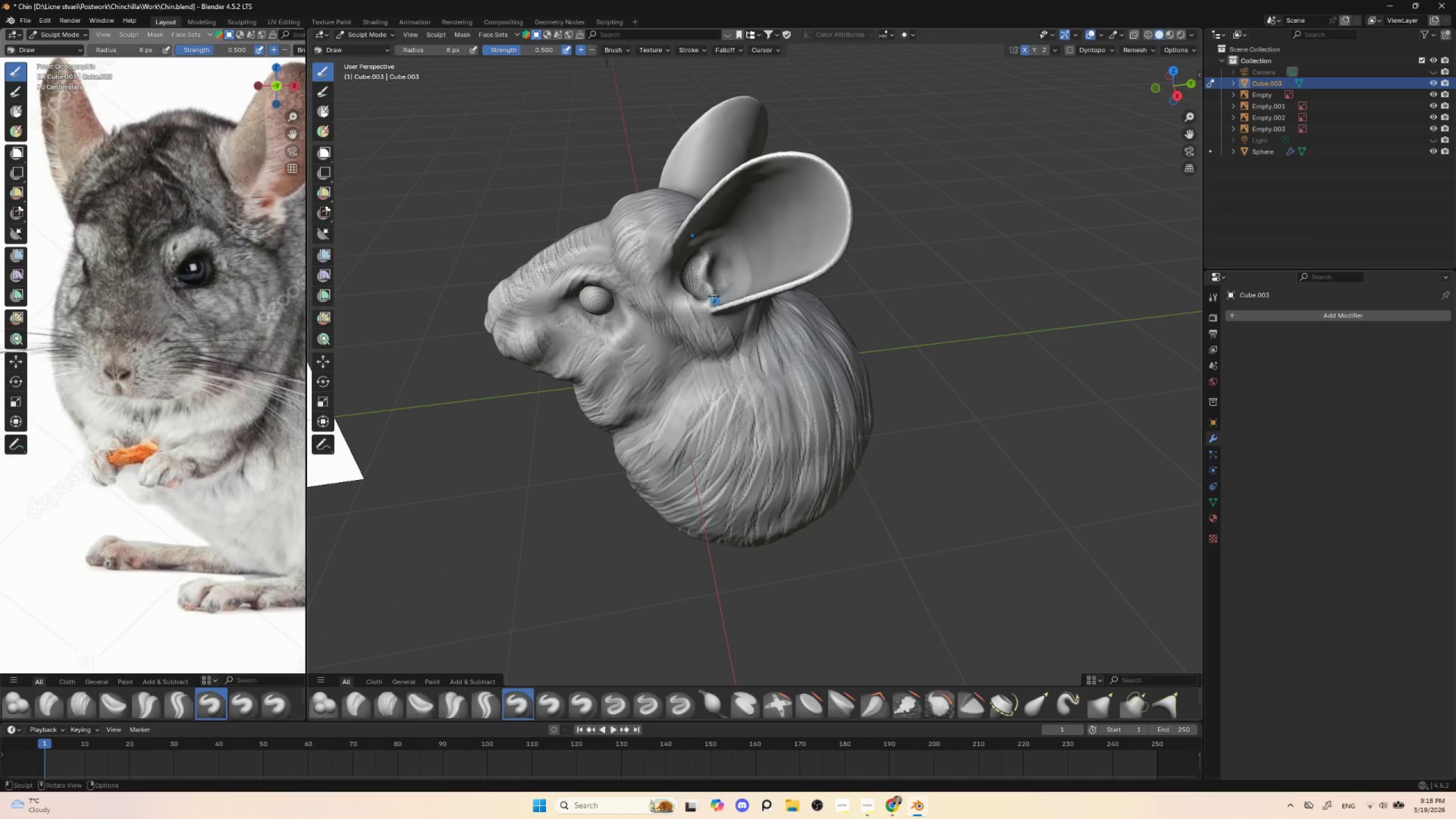 
left_click_drag(start_coordinate=[710, 295], to_coordinate=[715, 295])
 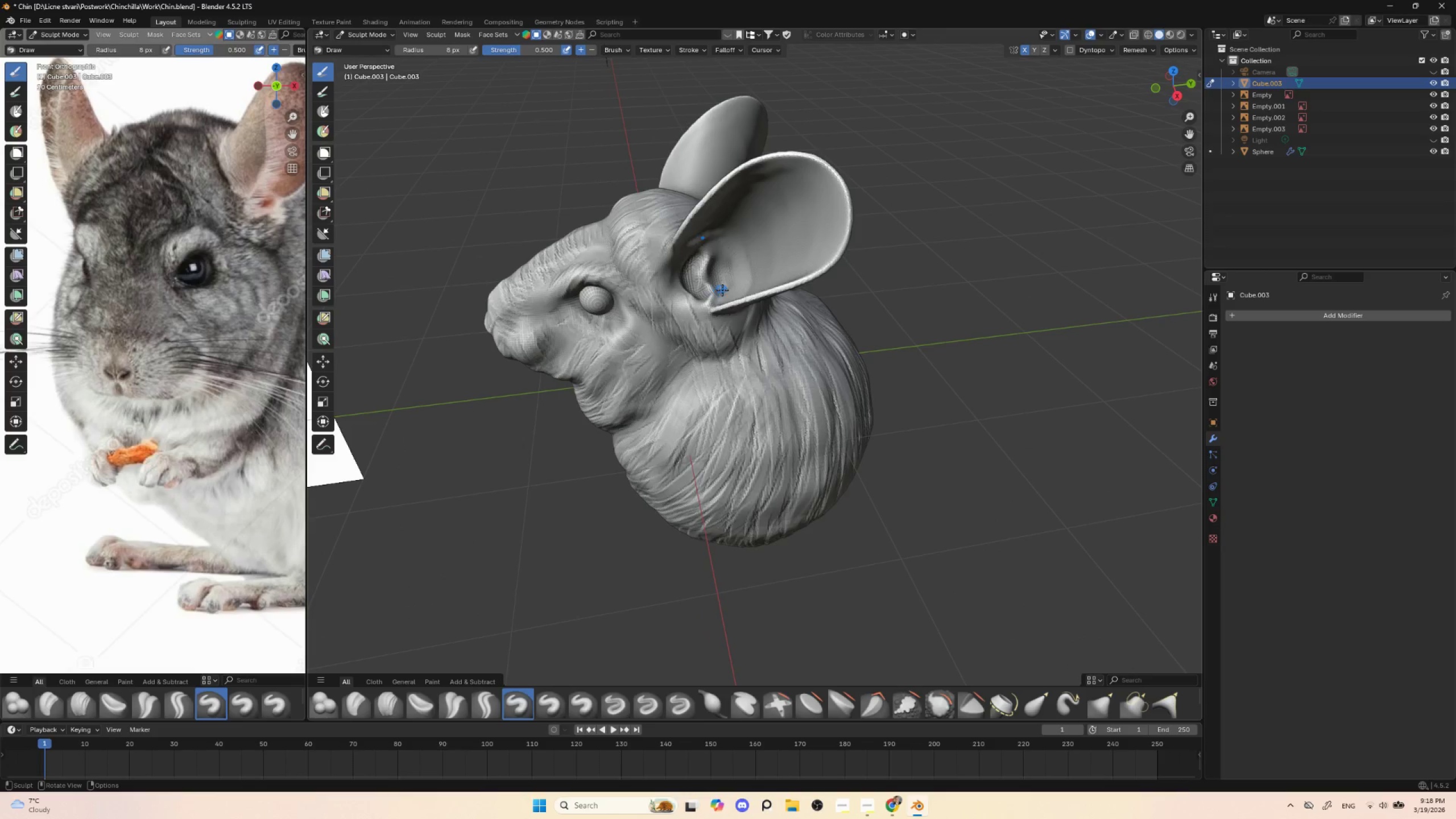 
key(BracketRight)
 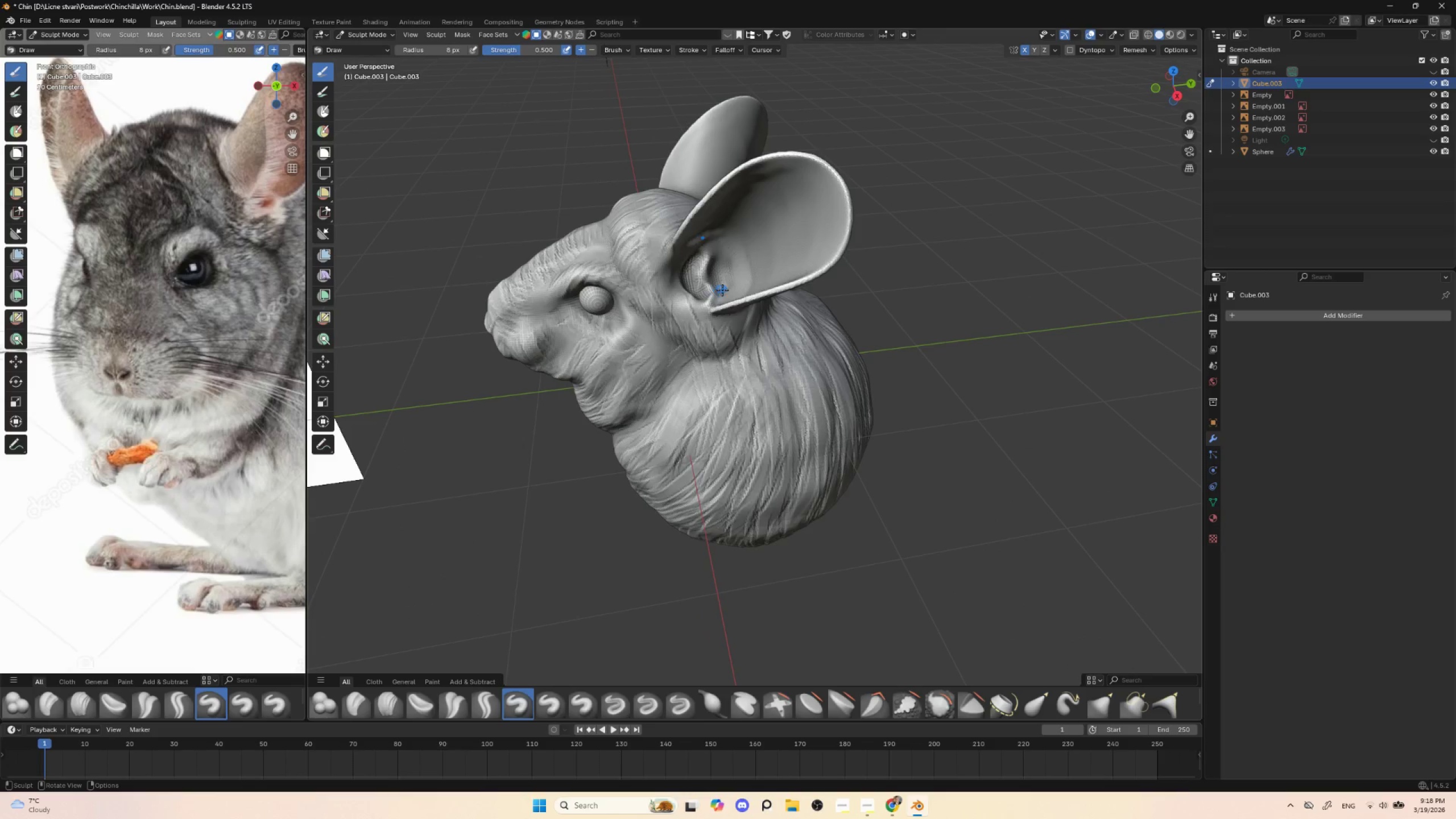 
key(BracketRight)
 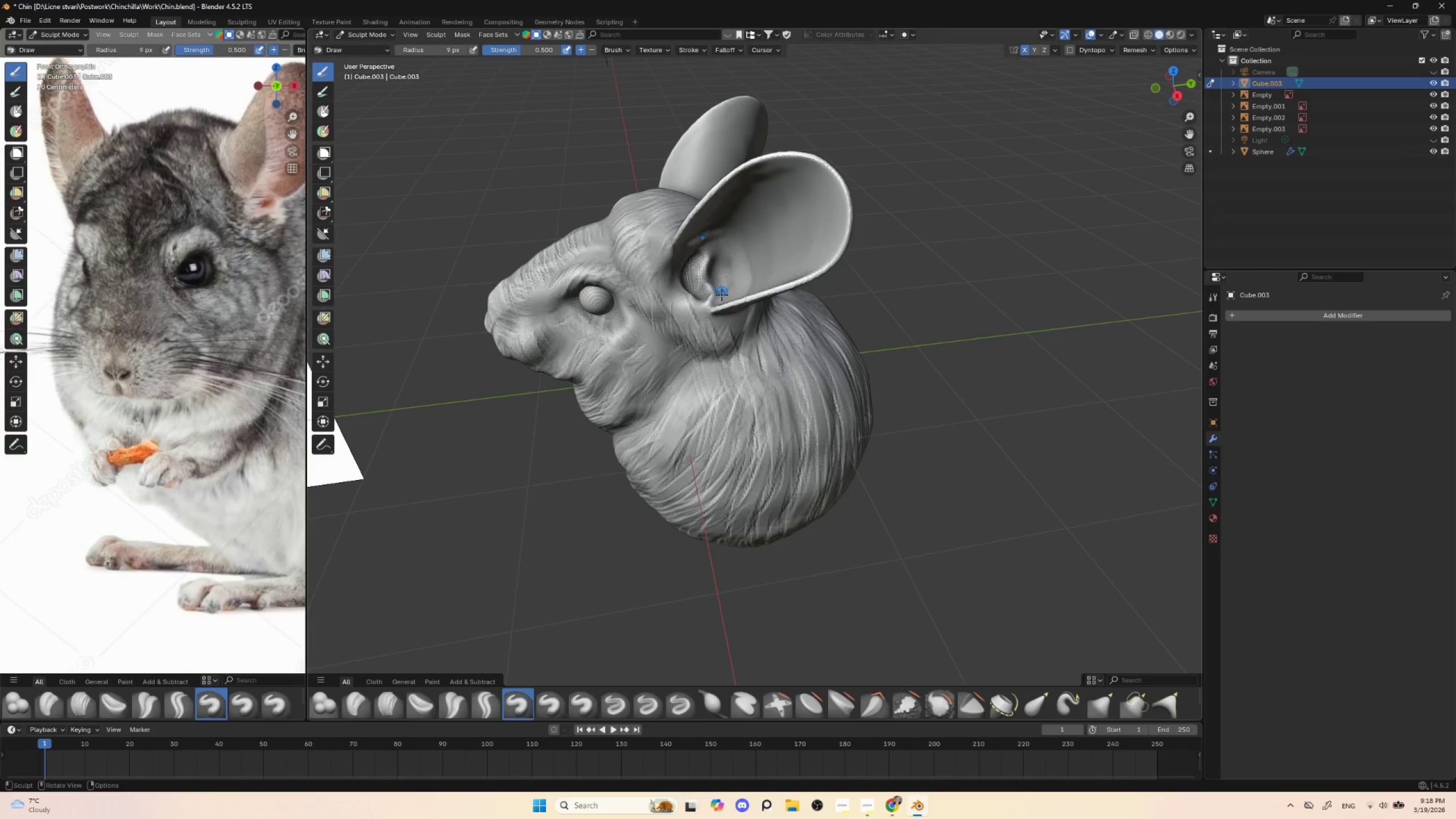 
key(BracketRight)
 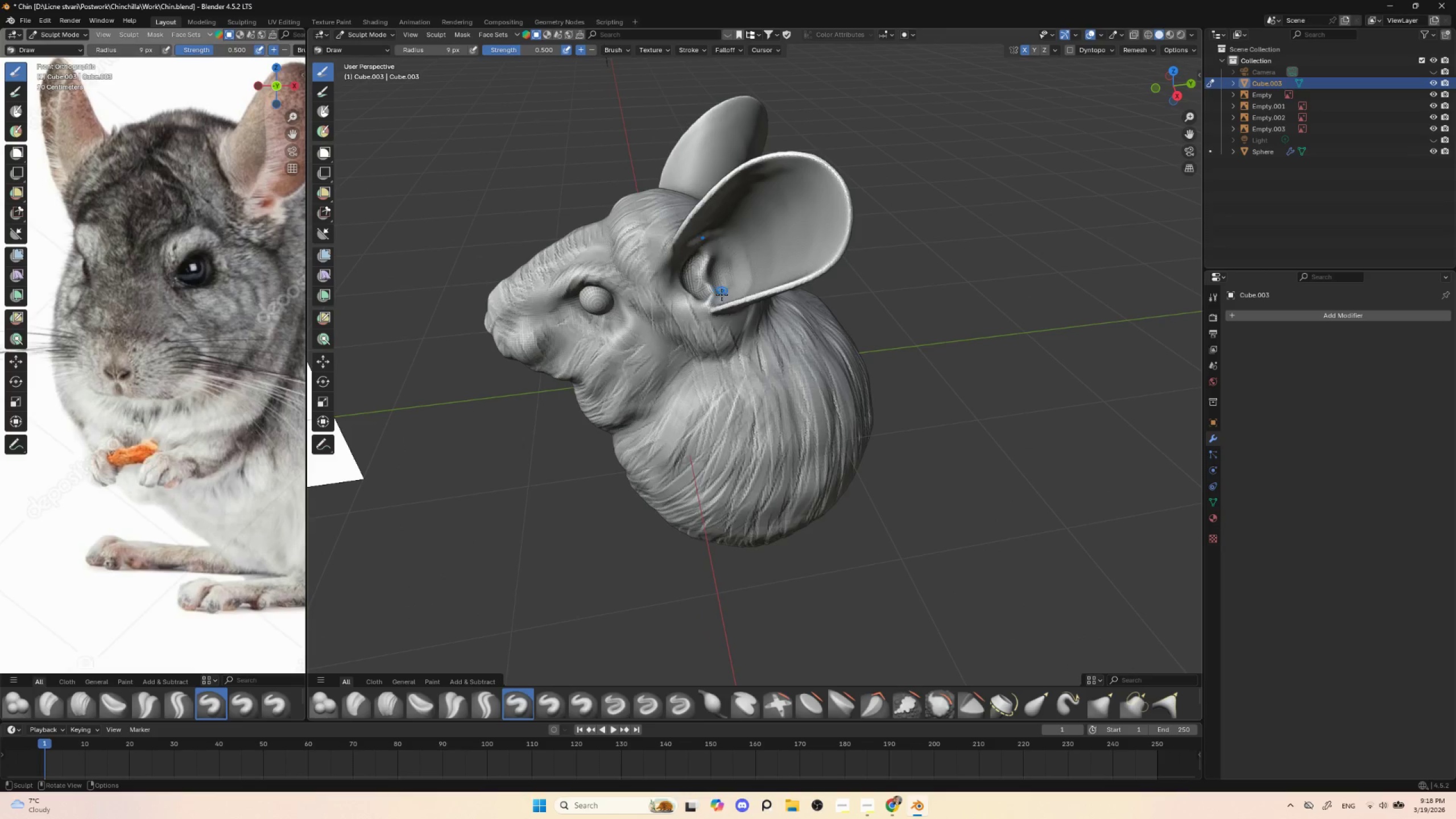 
key(BracketRight)
 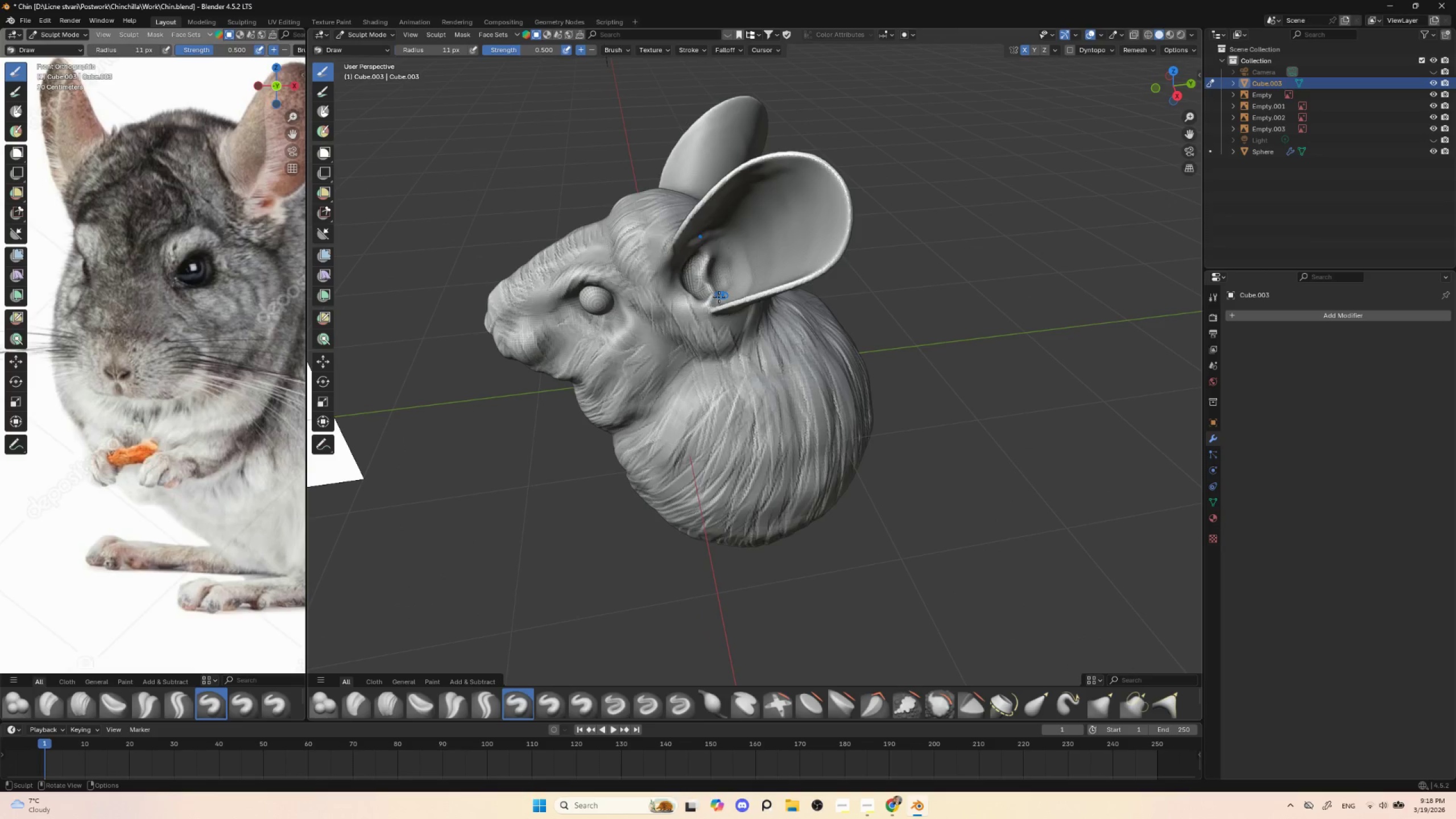 
key(BracketRight)
 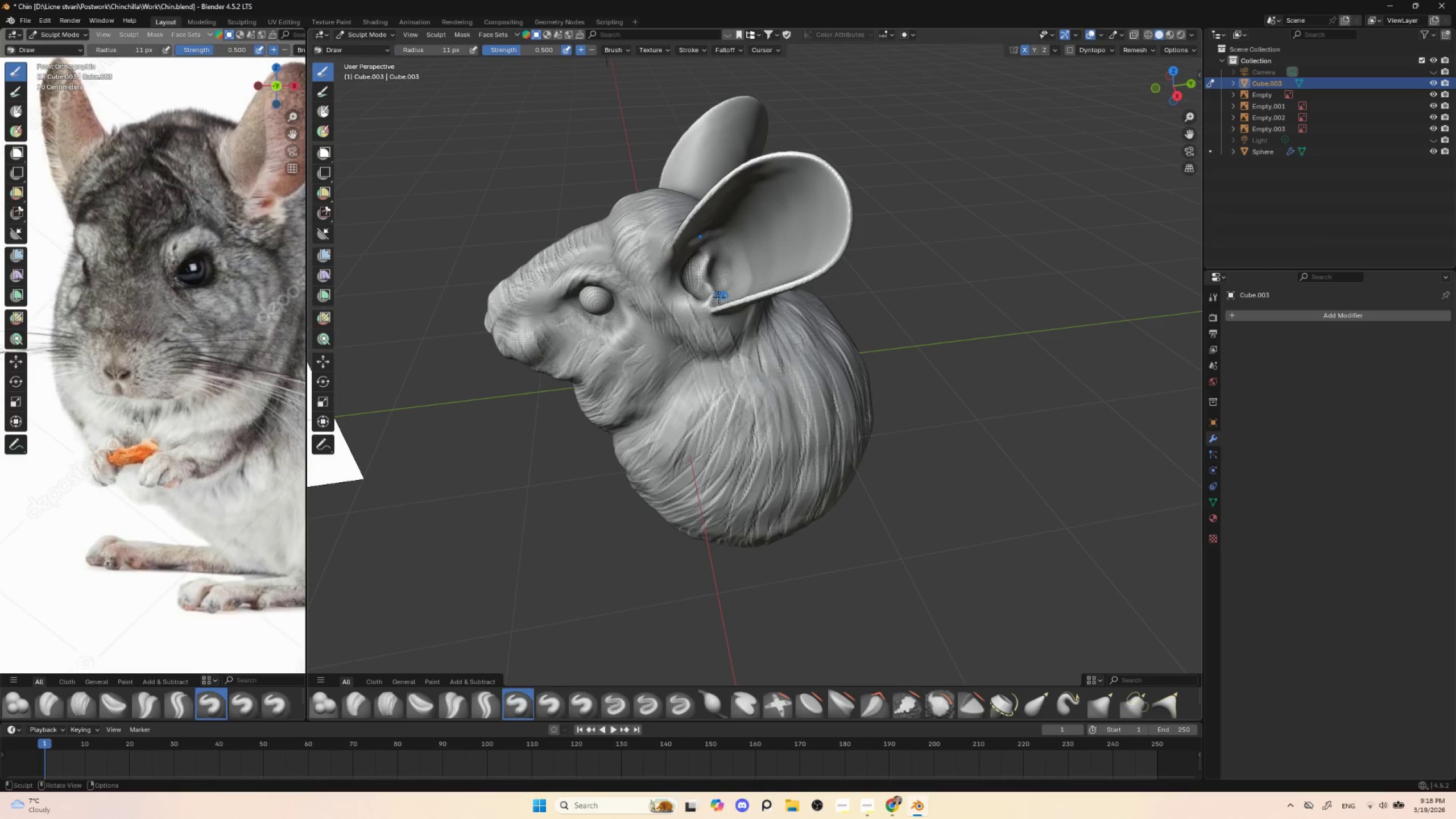 
key(BracketRight)
 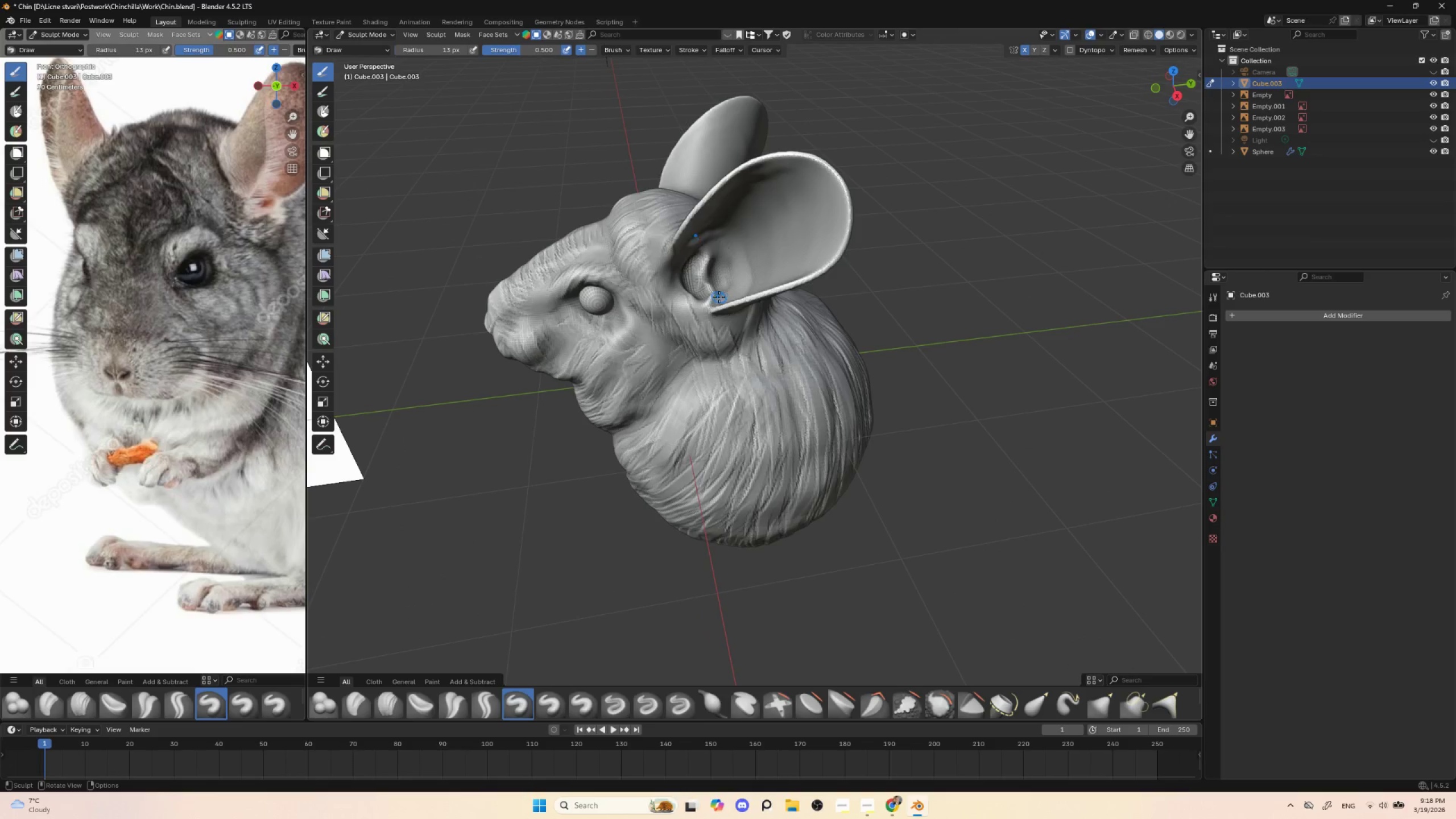 
key(BracketRight)
 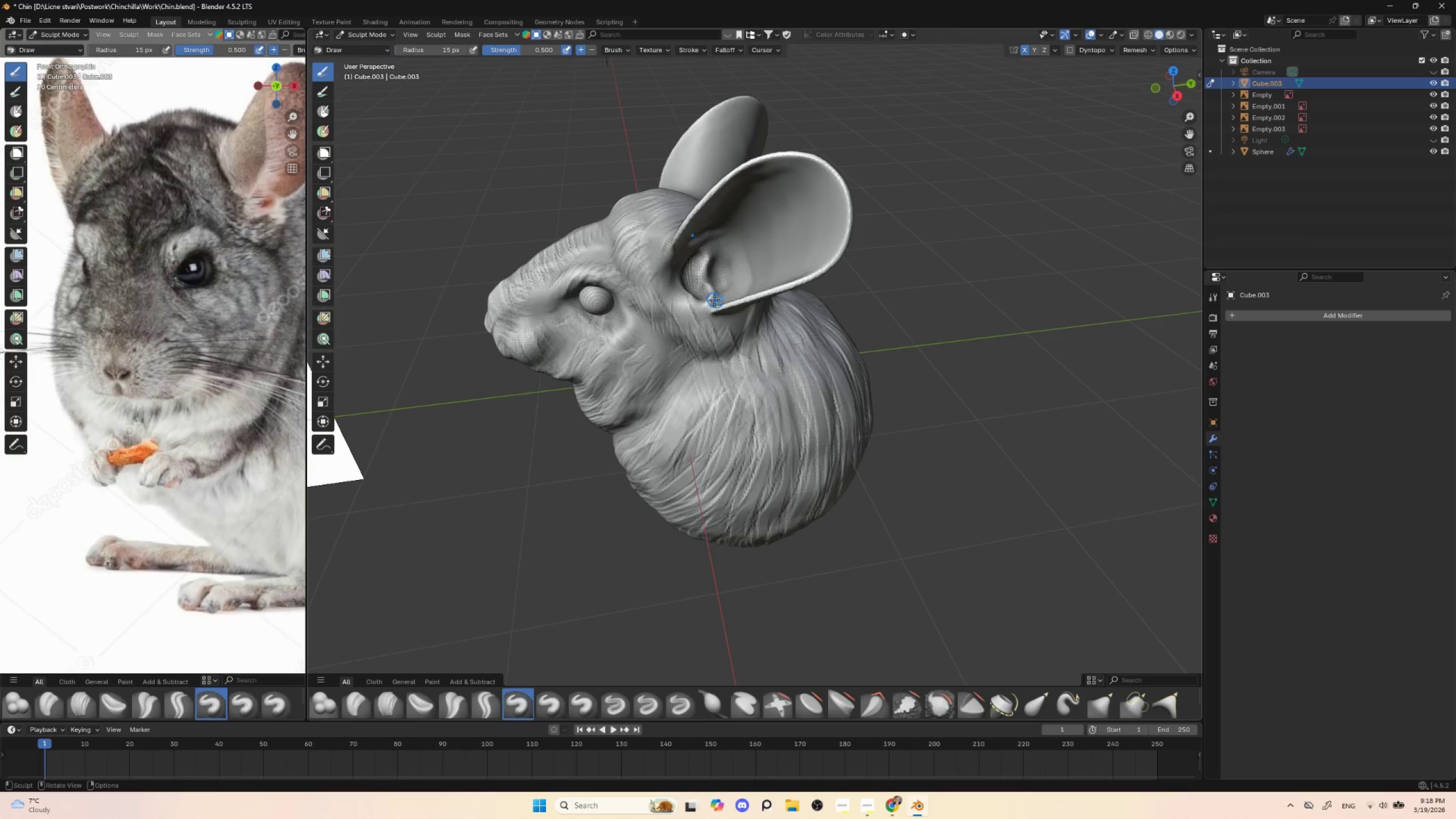 
key(BracketRight)
 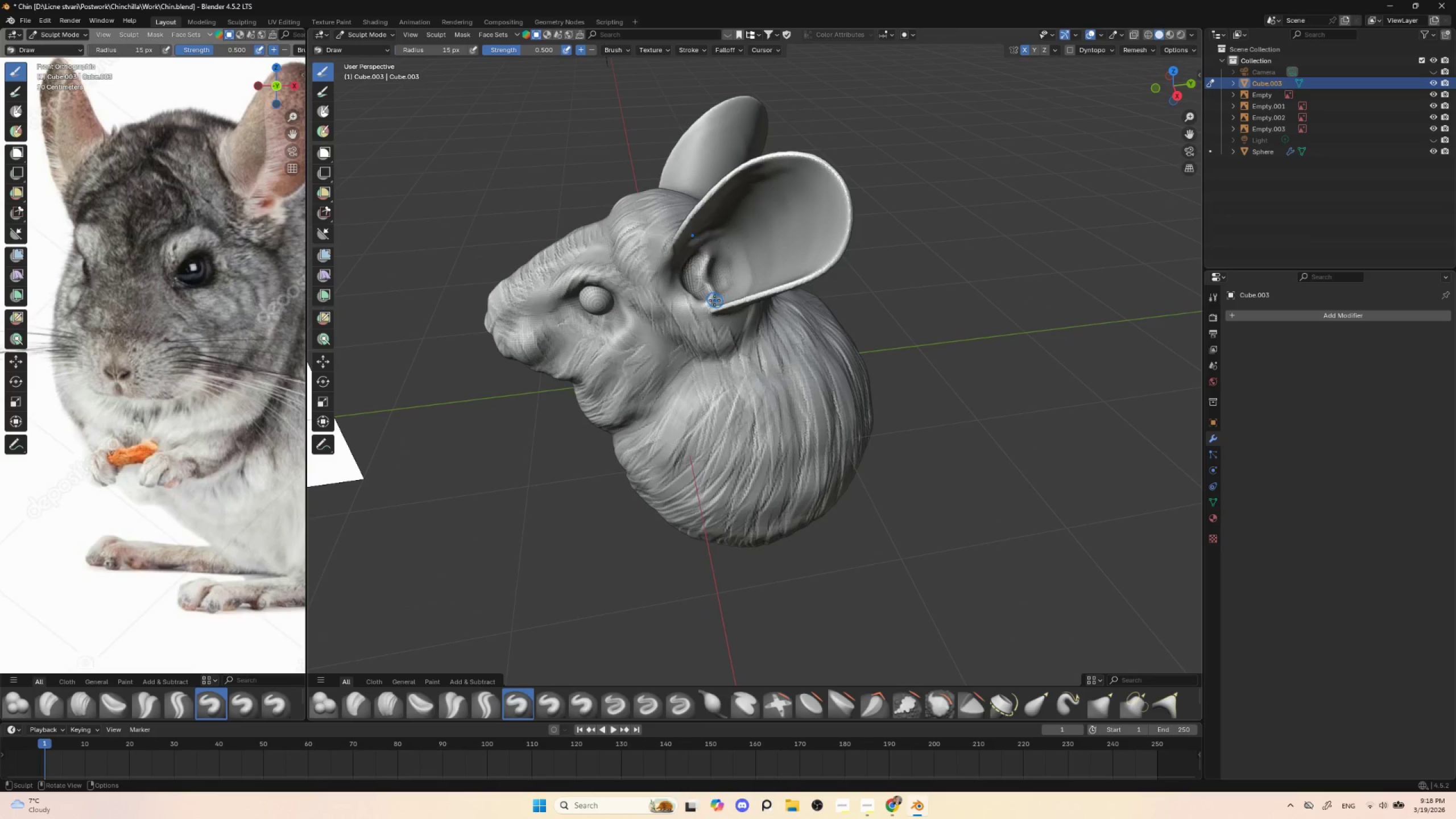 
left_click([713, 300])
 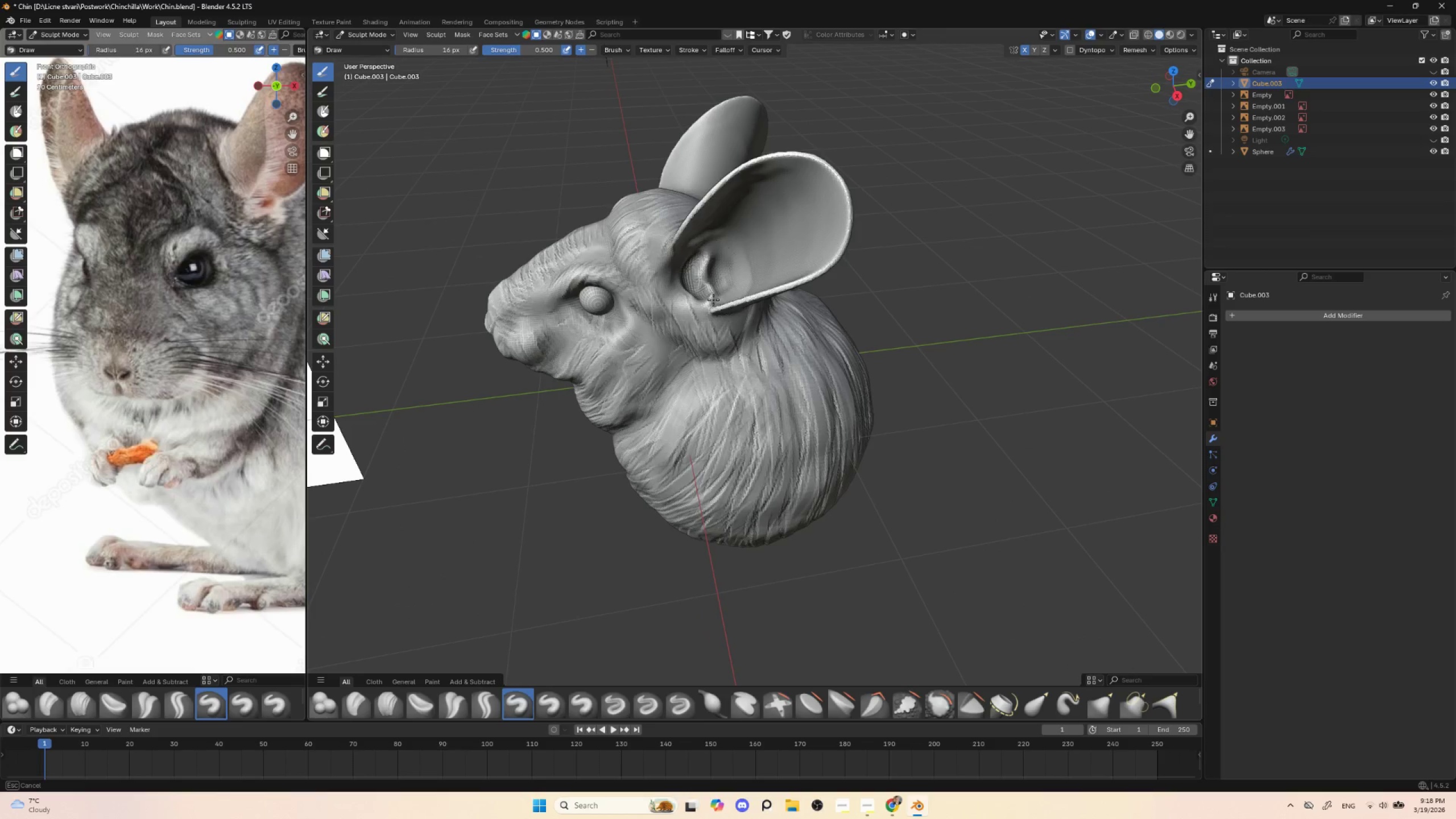 
left_click_drag(start_coordinate=[713, 300], to_coordinate=[713, 287])
 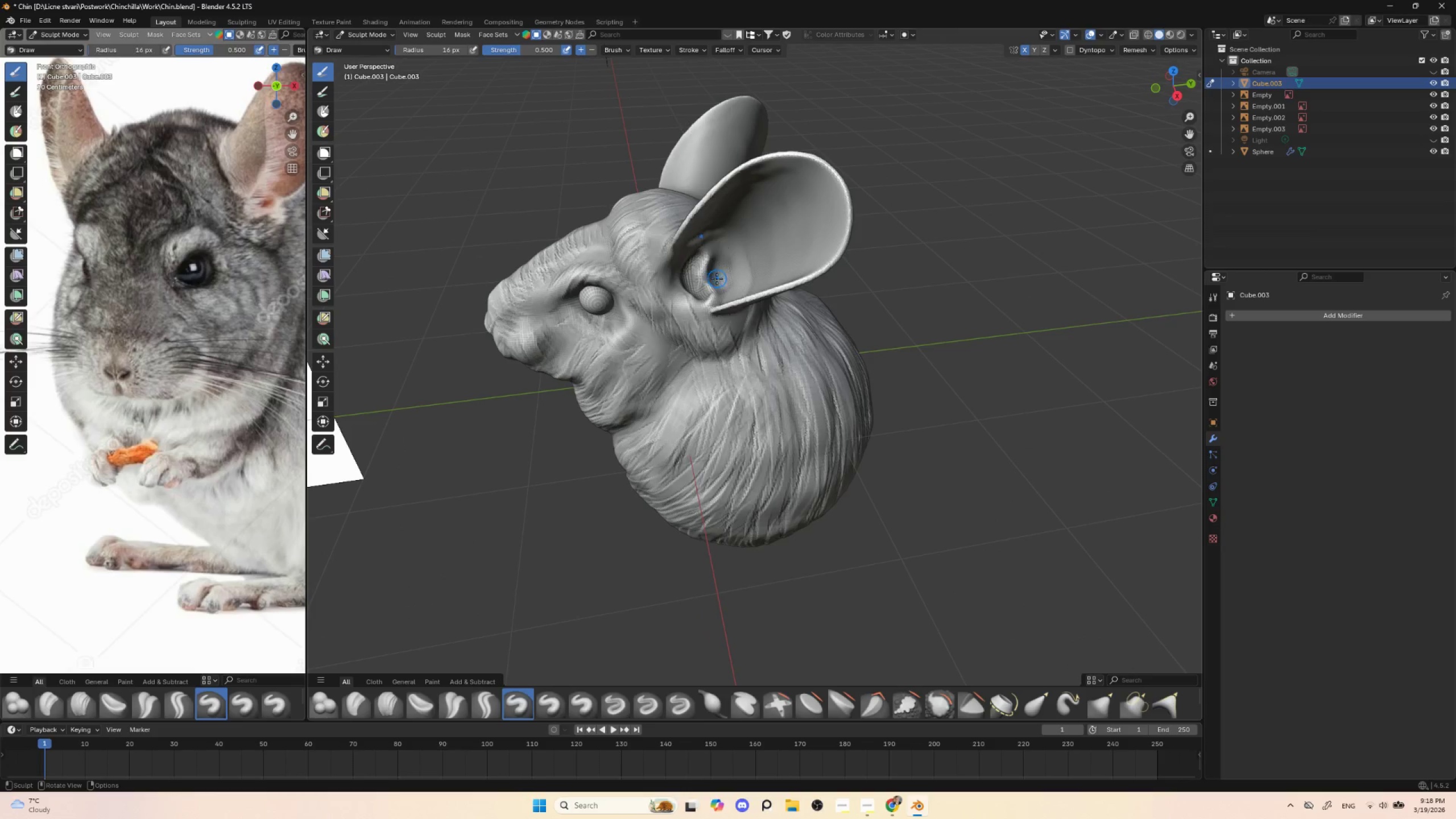 
key(BracketLeft)
 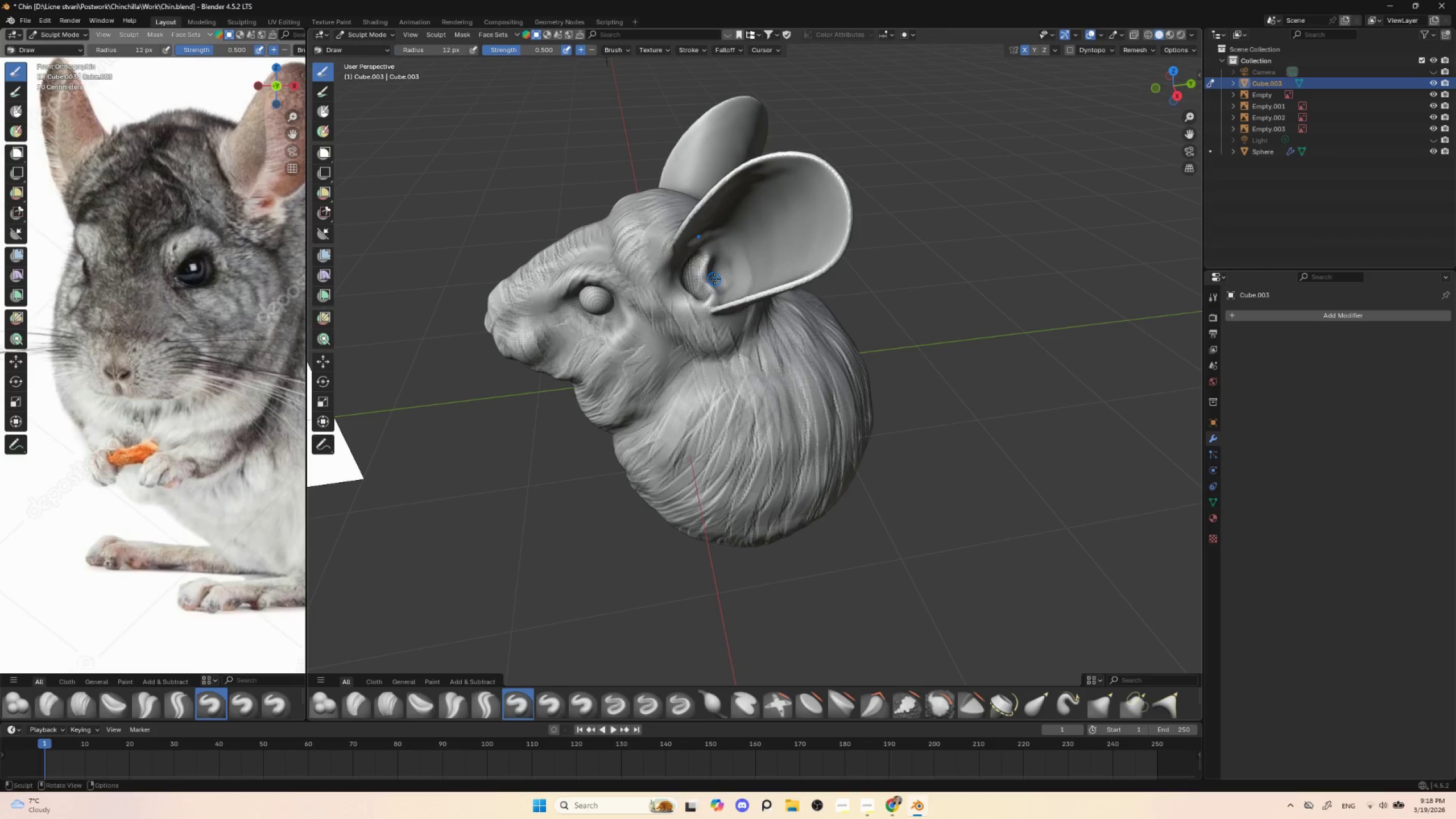 
key(BracketLeft)
 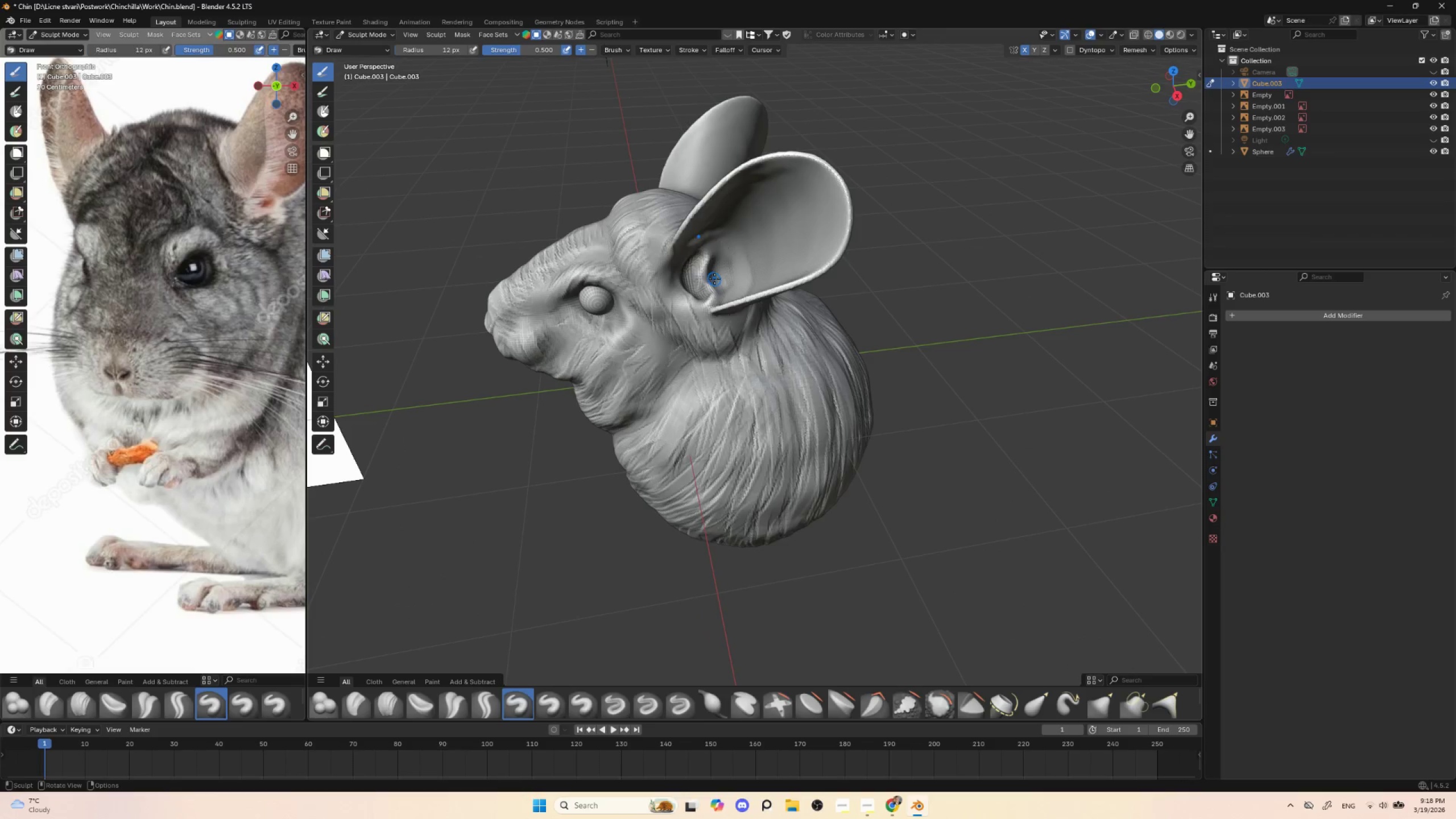 
key(BracketLeft)
 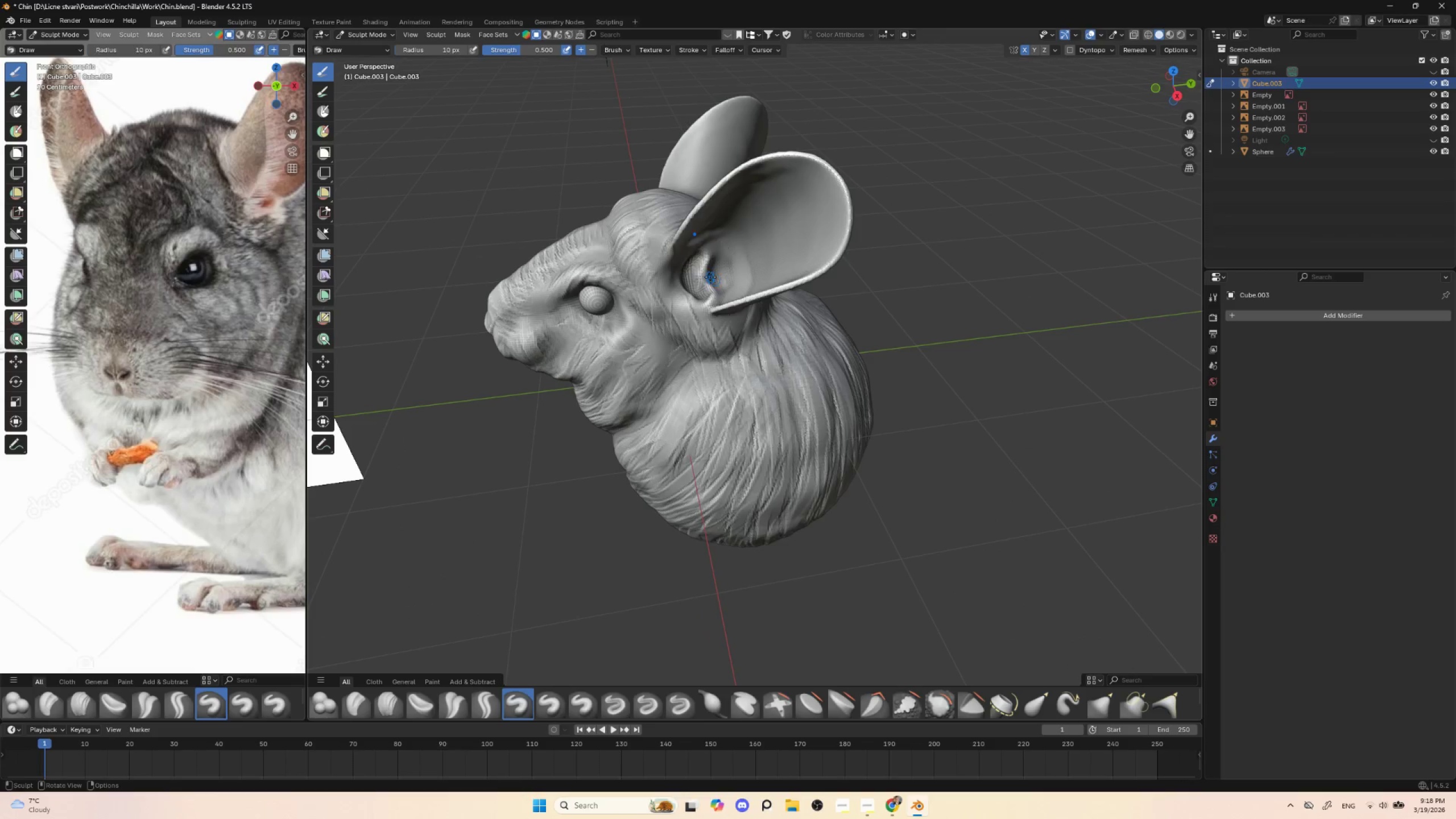 
key(BracketLeft)
 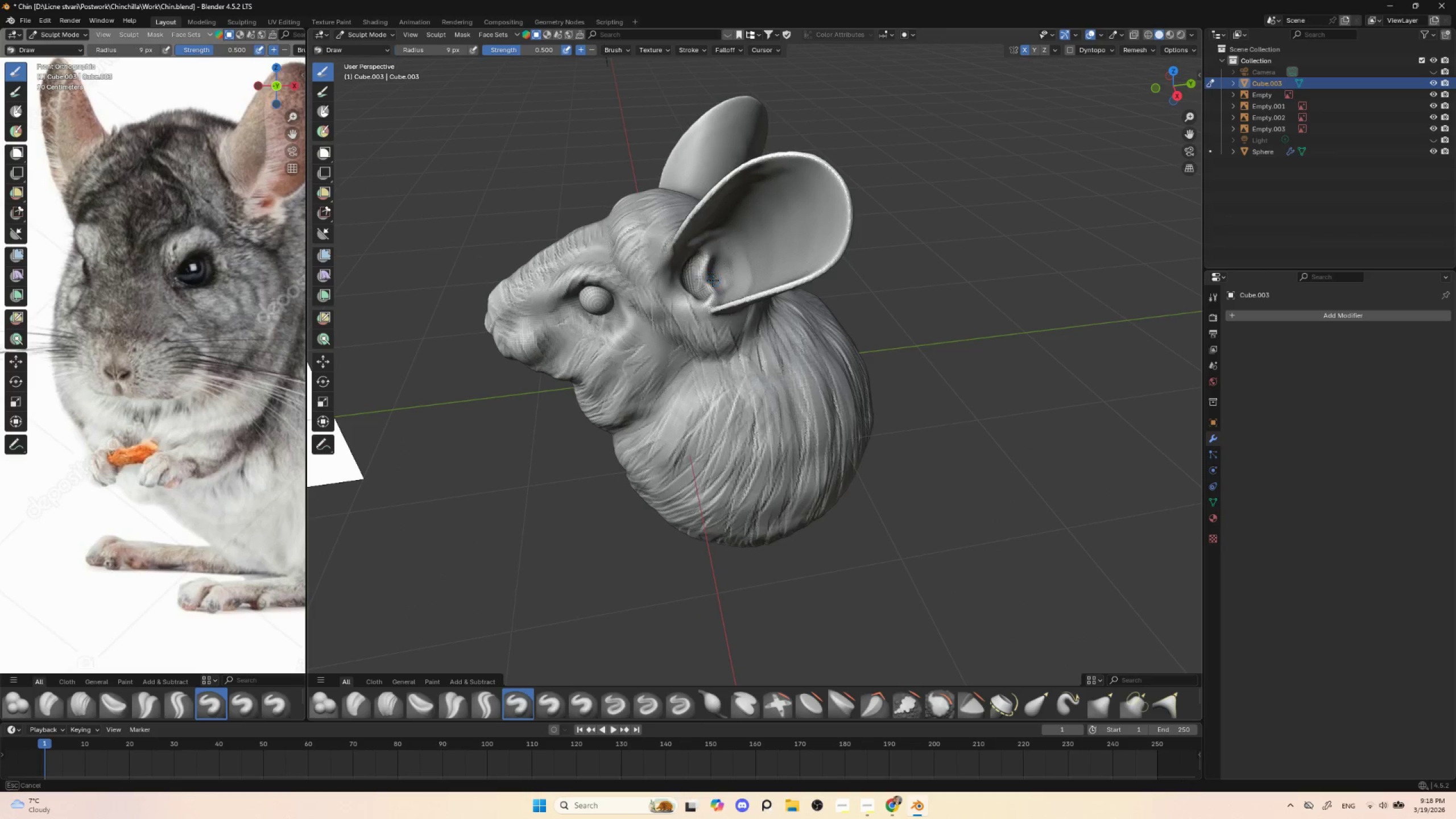 
left_click_drag(start_coordinate=[709, 275], to_coordinate=[703, 275])
 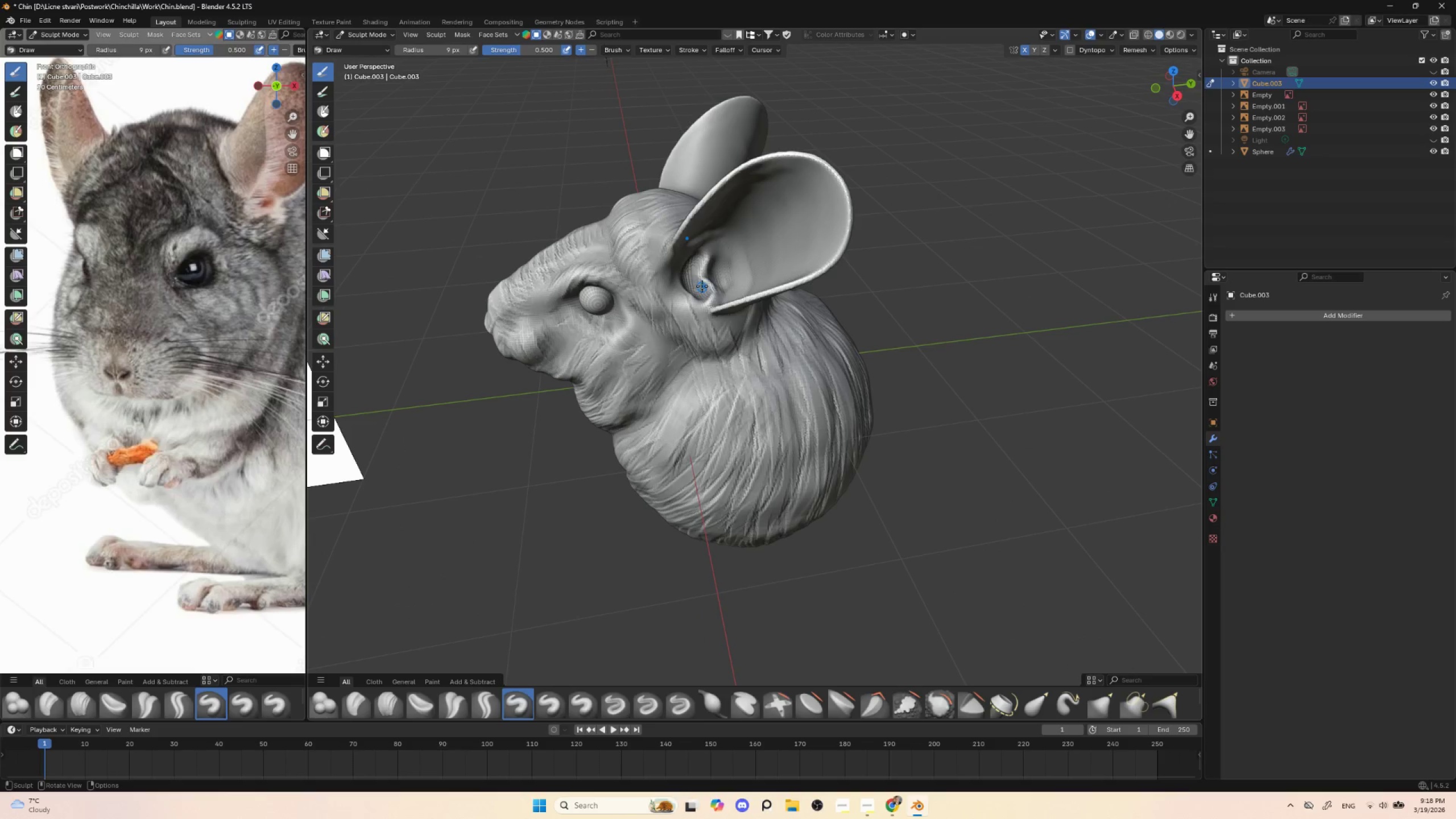 
left_click_drag(start_coordinate=[708, 282], to_coordinate=[706, 285])
 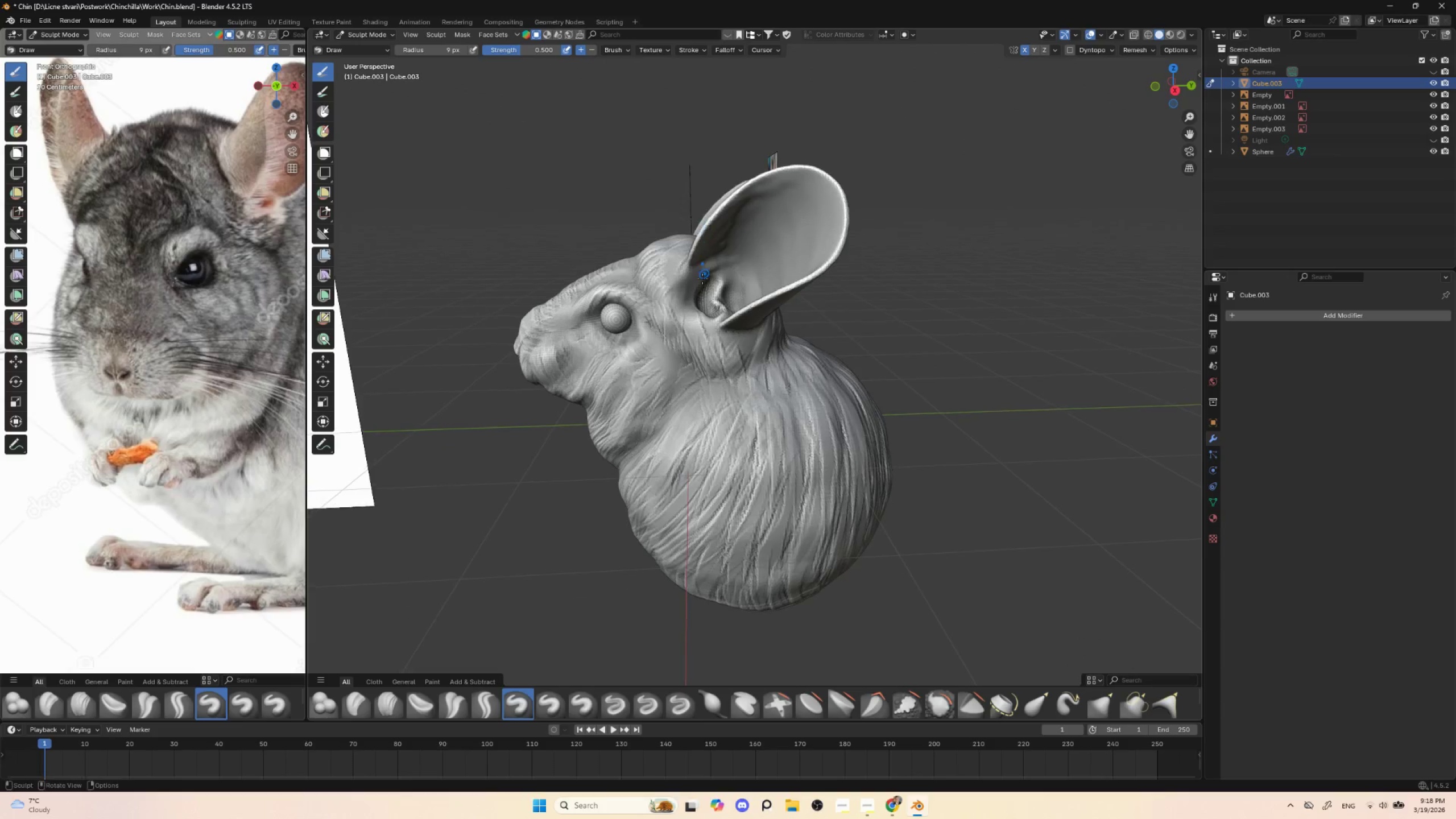 
left_click_drag(start_coordinate=[708, 273], to_coordinate=[694, 292])
 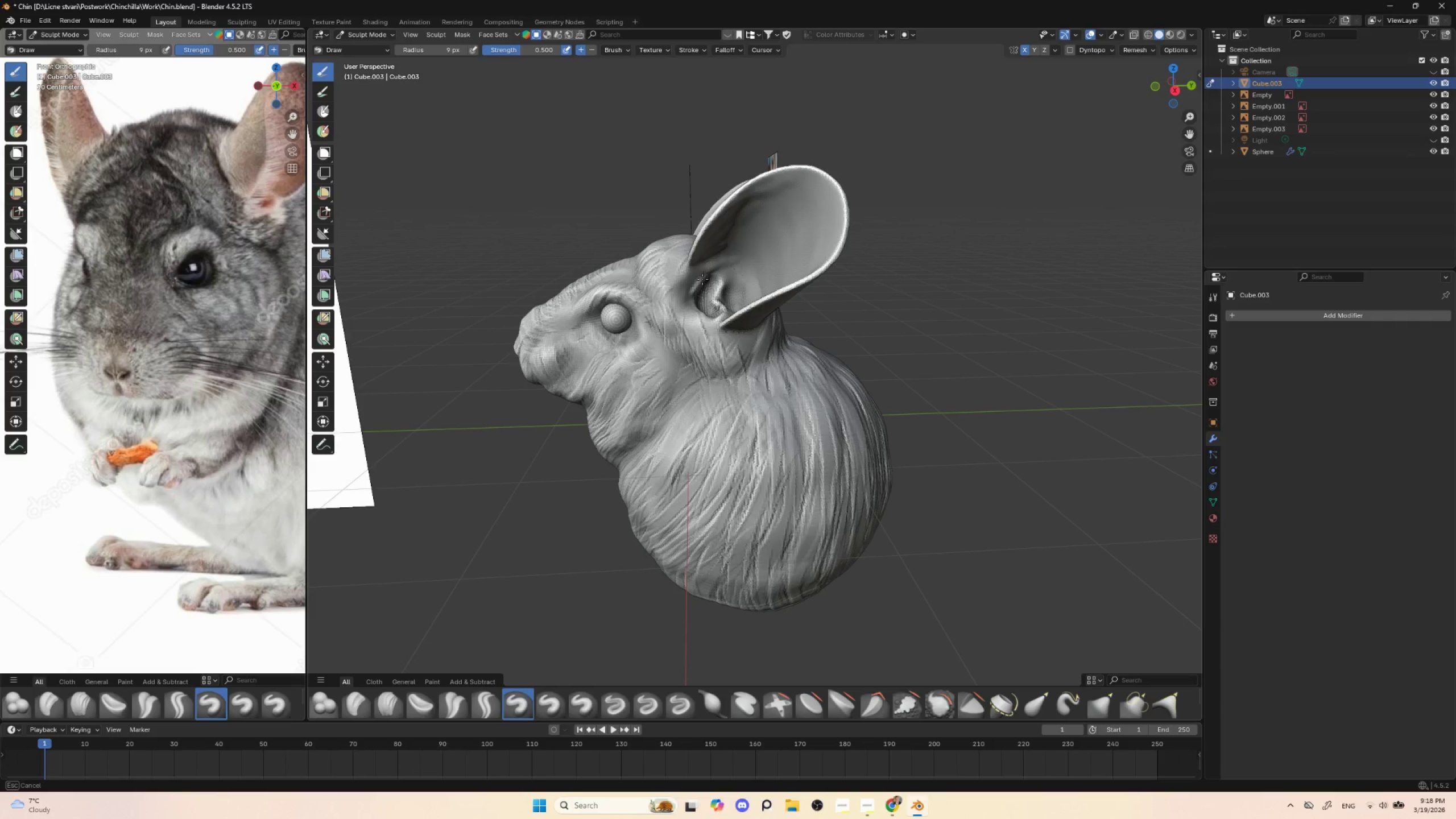 
left_click_drag(start_coordinate=[709, 272], to_coordinate=[694, 295])
 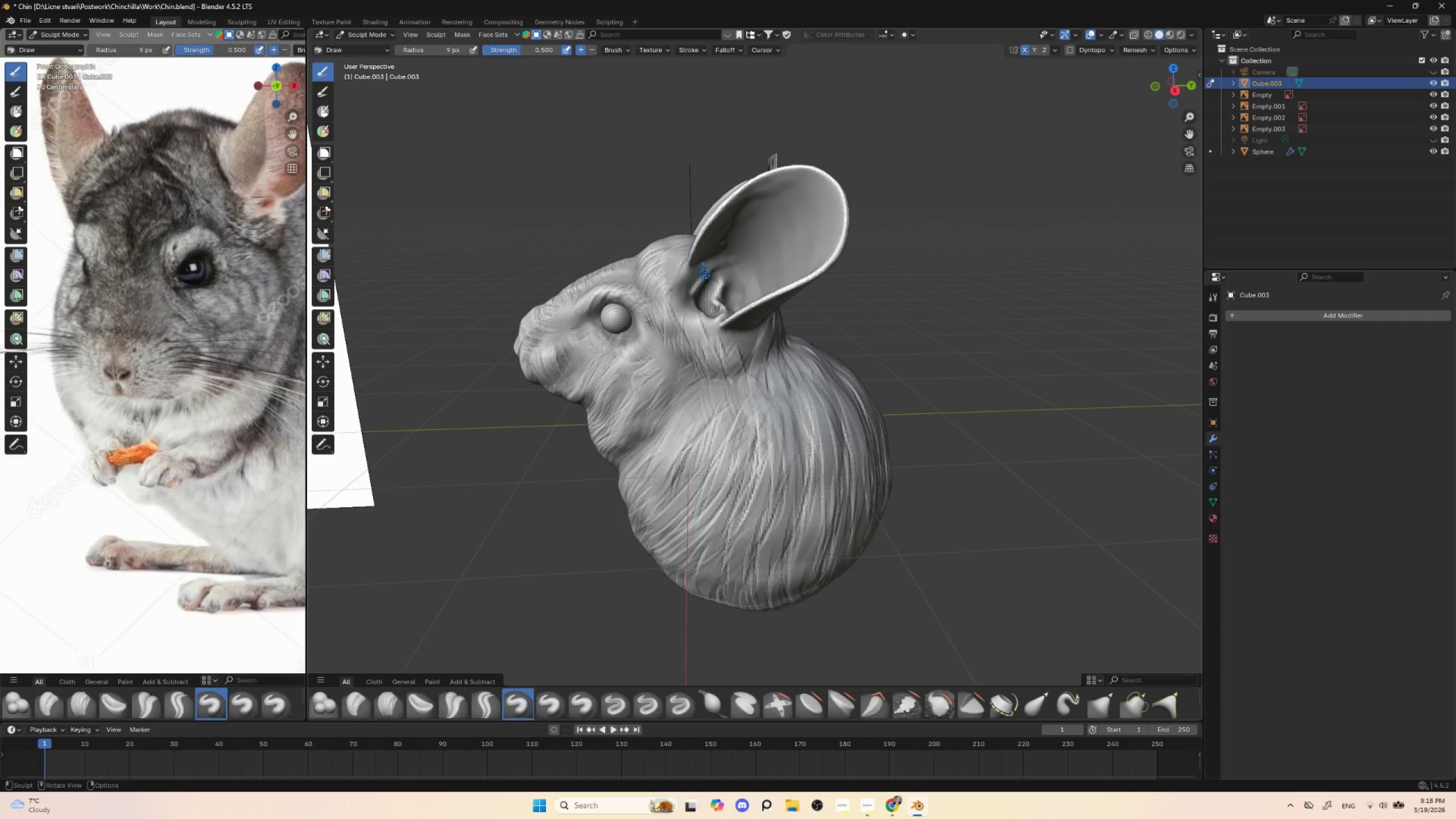 
hold_key(key=ShiftLeft, duration=1.08)
left_click_drag(start_coordinate=[702, 273], to_coordinate=[686, 294])
 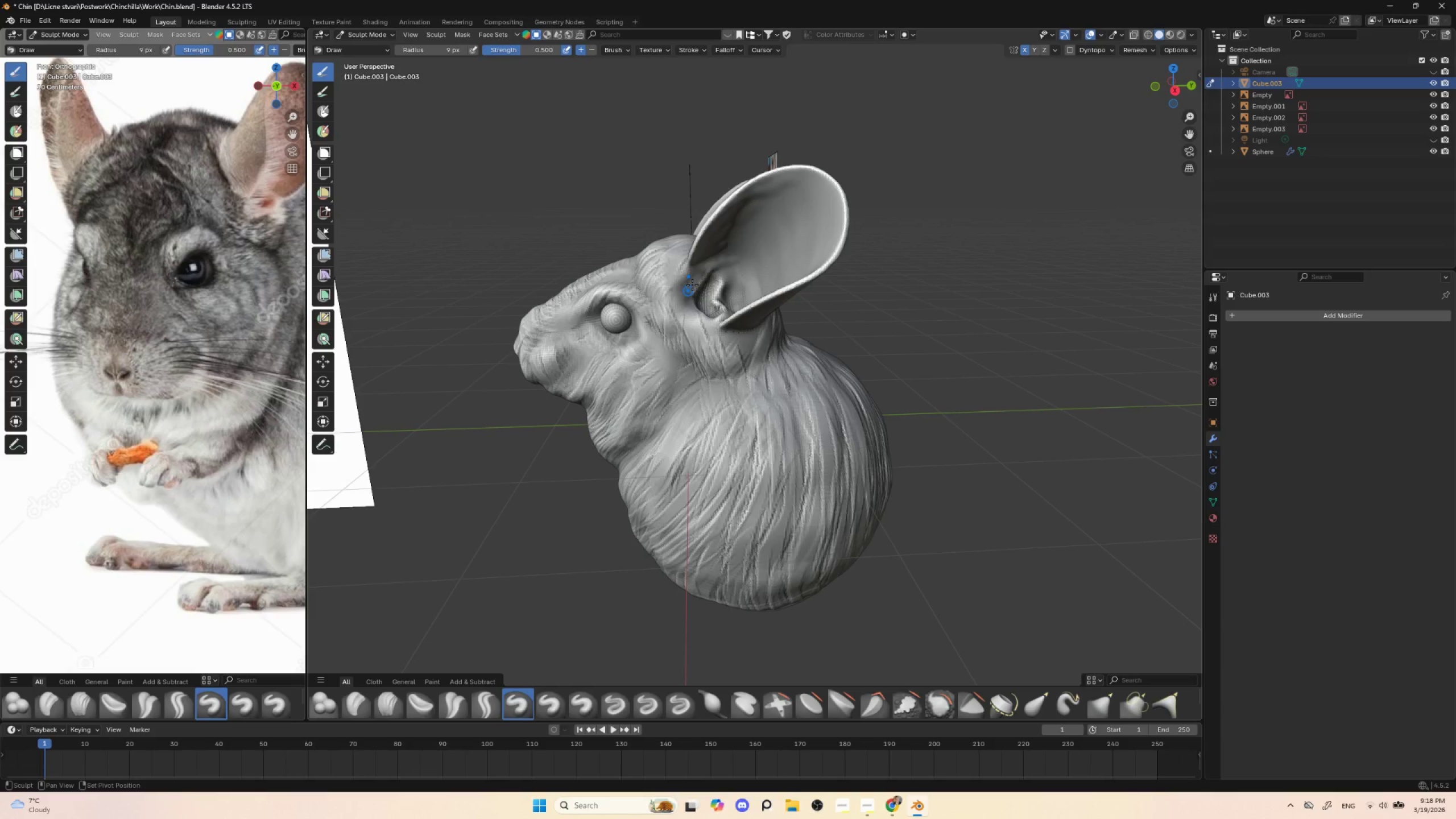 
left_click_drag(start_coordinate=[701, 272], to_coordinate=[692, 292])
 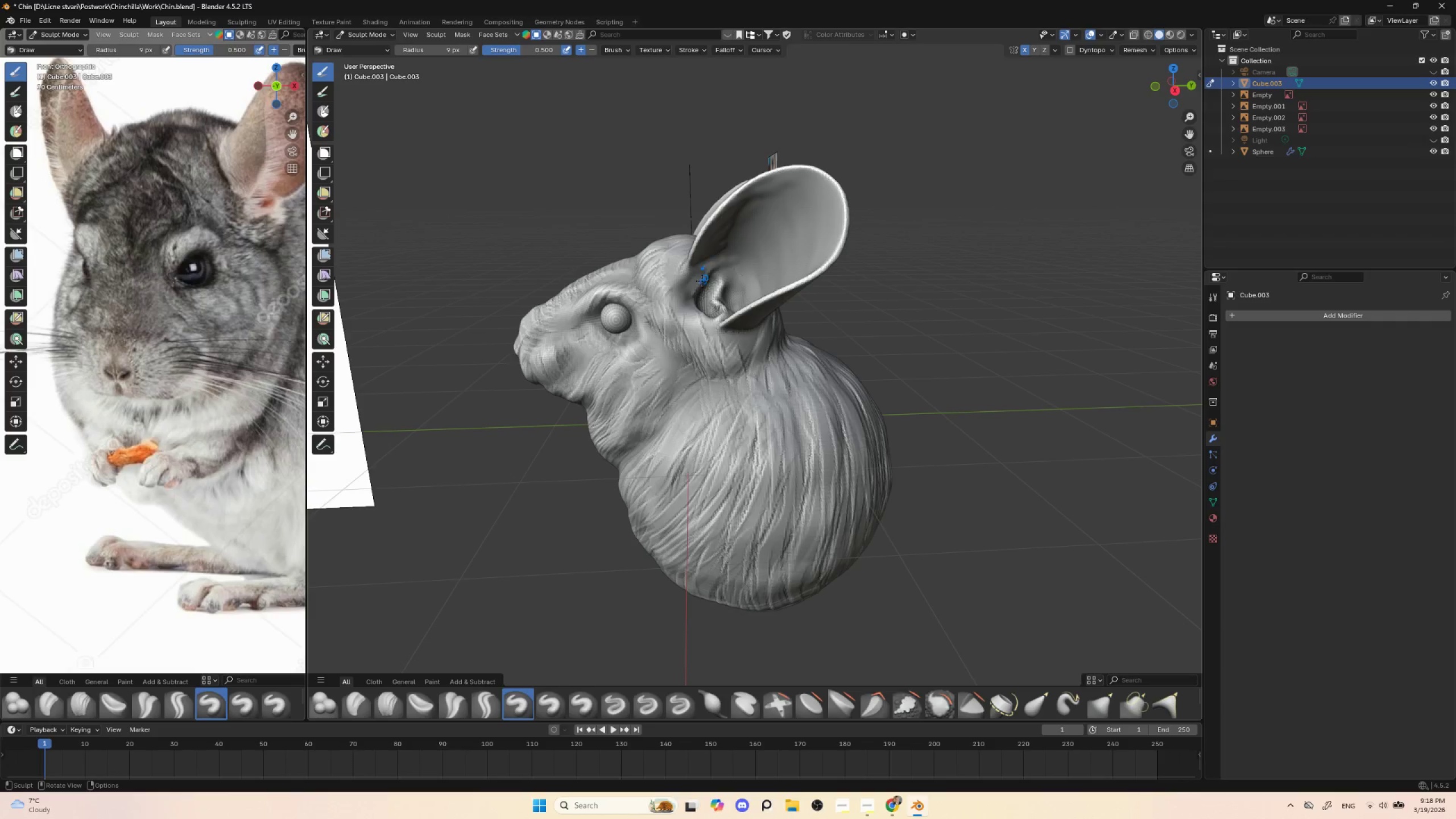 
left_click_drag(start_coordinate=[692, 287], to_coordinate=[729, 260])
 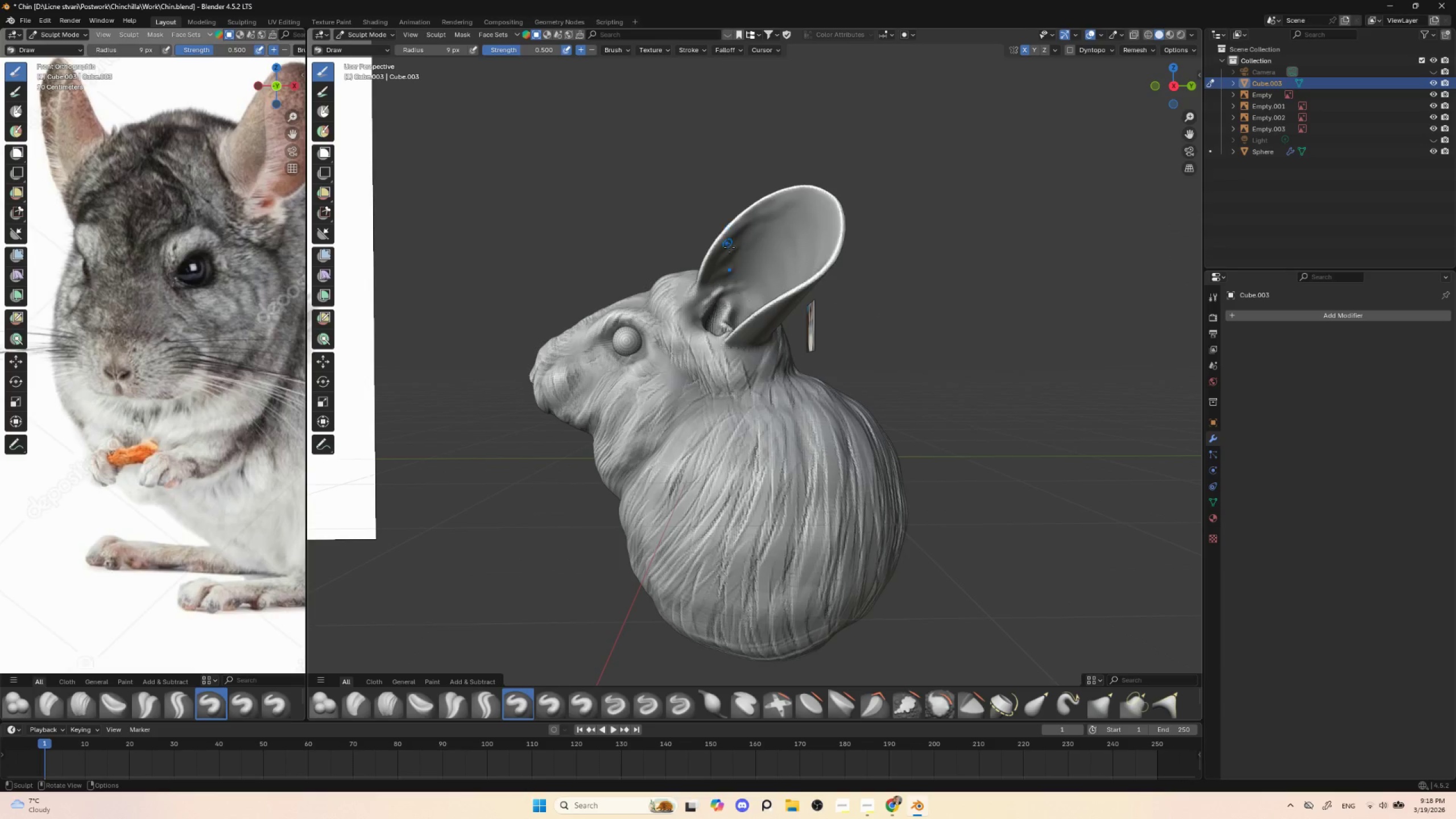 
left_click_drag(start_coordinate=[722, 262], to_coordinate=[769, 203])
 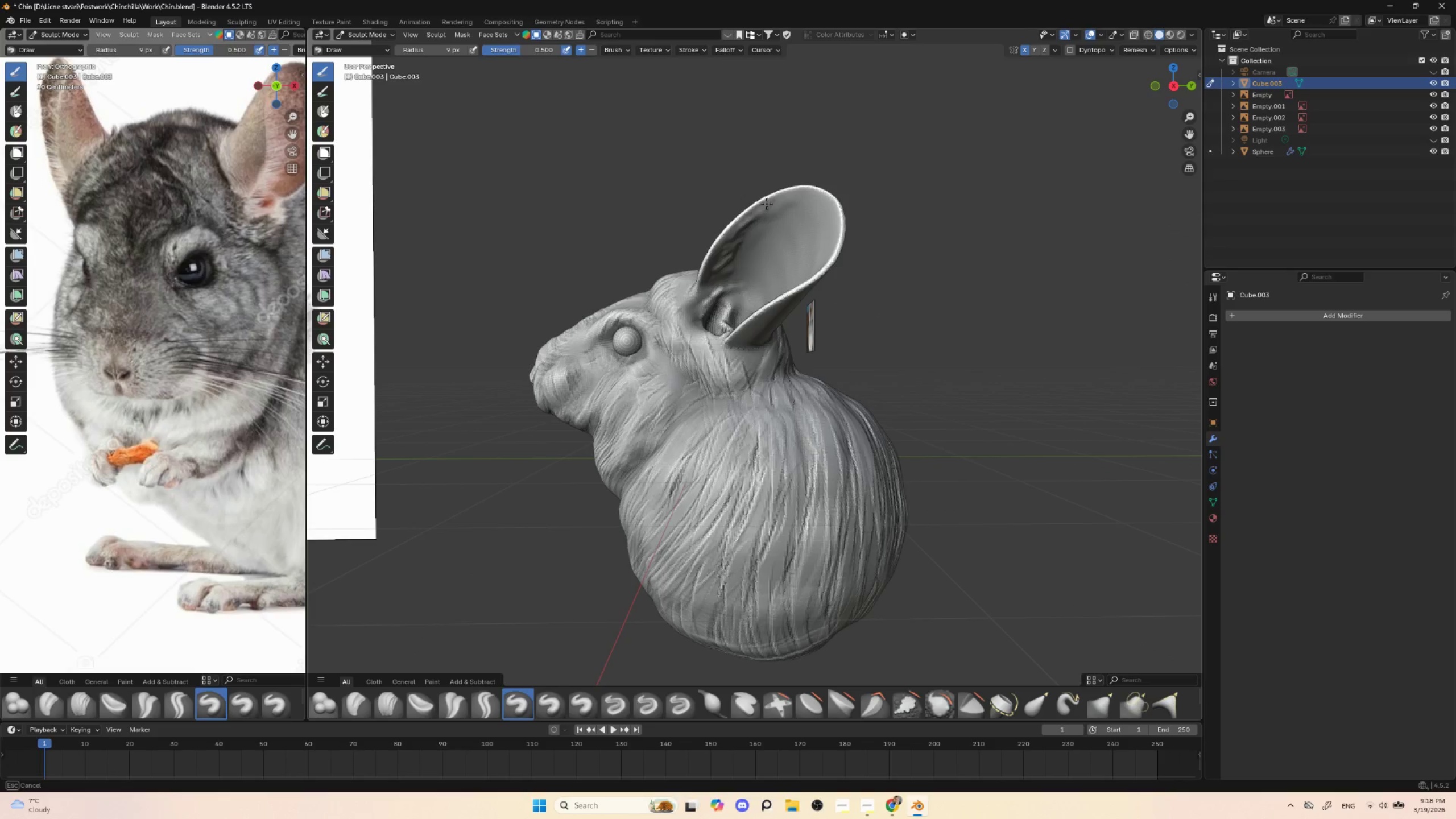 
left_click_drag(start_coordinate=[751, 210], to_coordinate=[784, 197])
 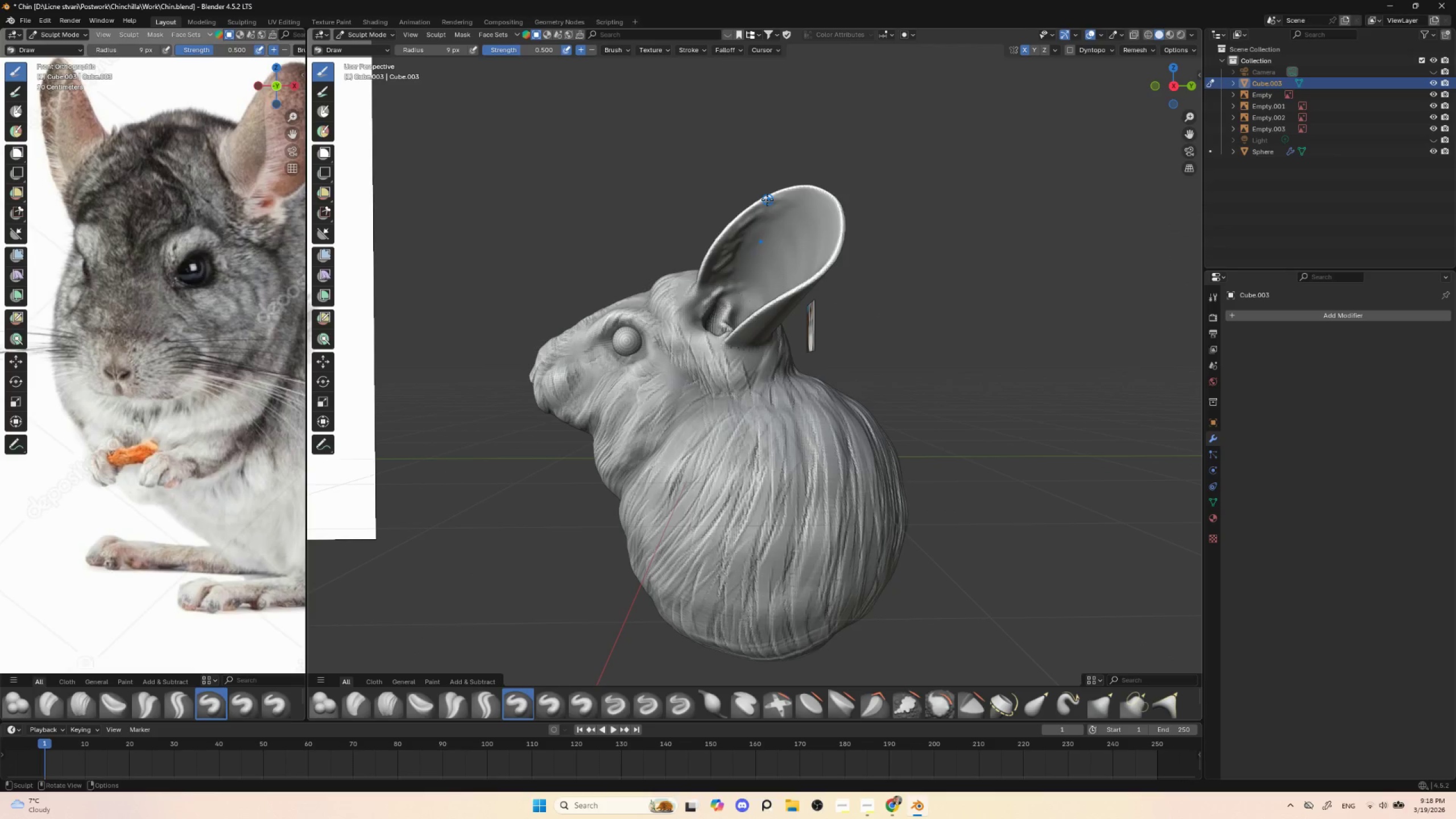 
left_click_drag(start_coordinate=[767, 200], to_coordinate=[764, 212])
 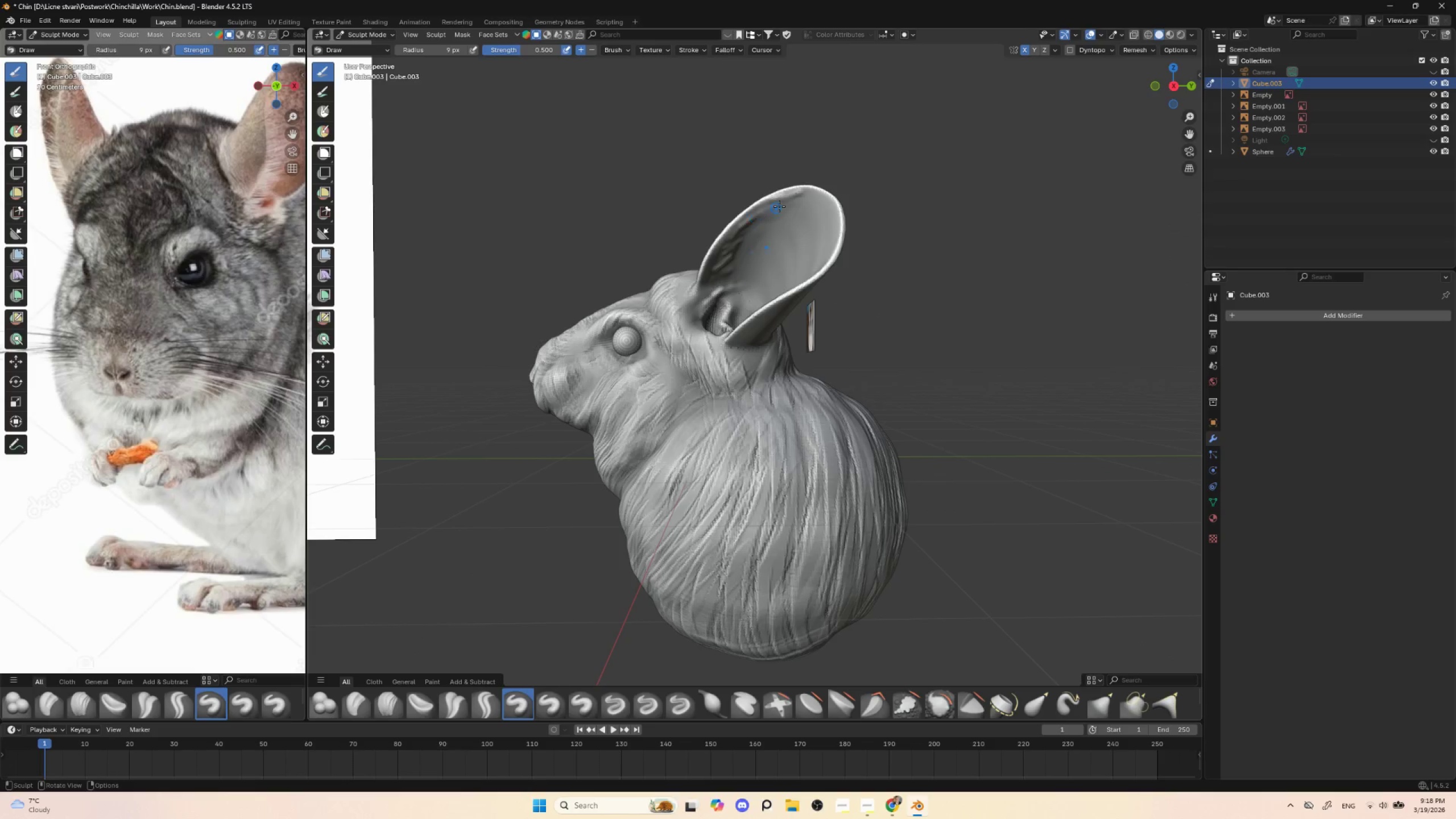 
left_click_drag(start_coordinate=[778, 206], to_coordinate=[749, 220])
 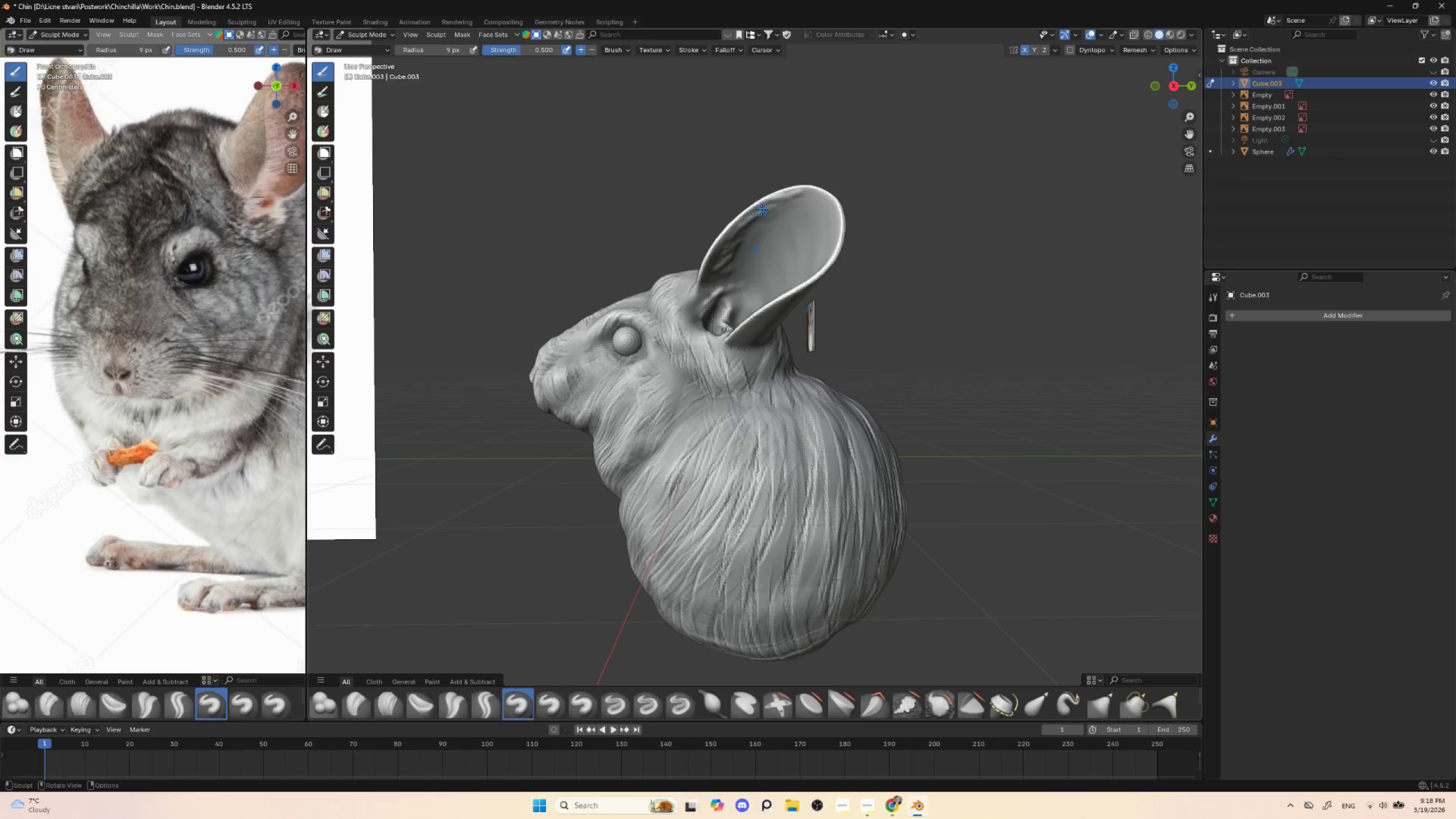 
left_click_drag(start_coordinate=[756, 213], to_coordinate=[745, 225])
 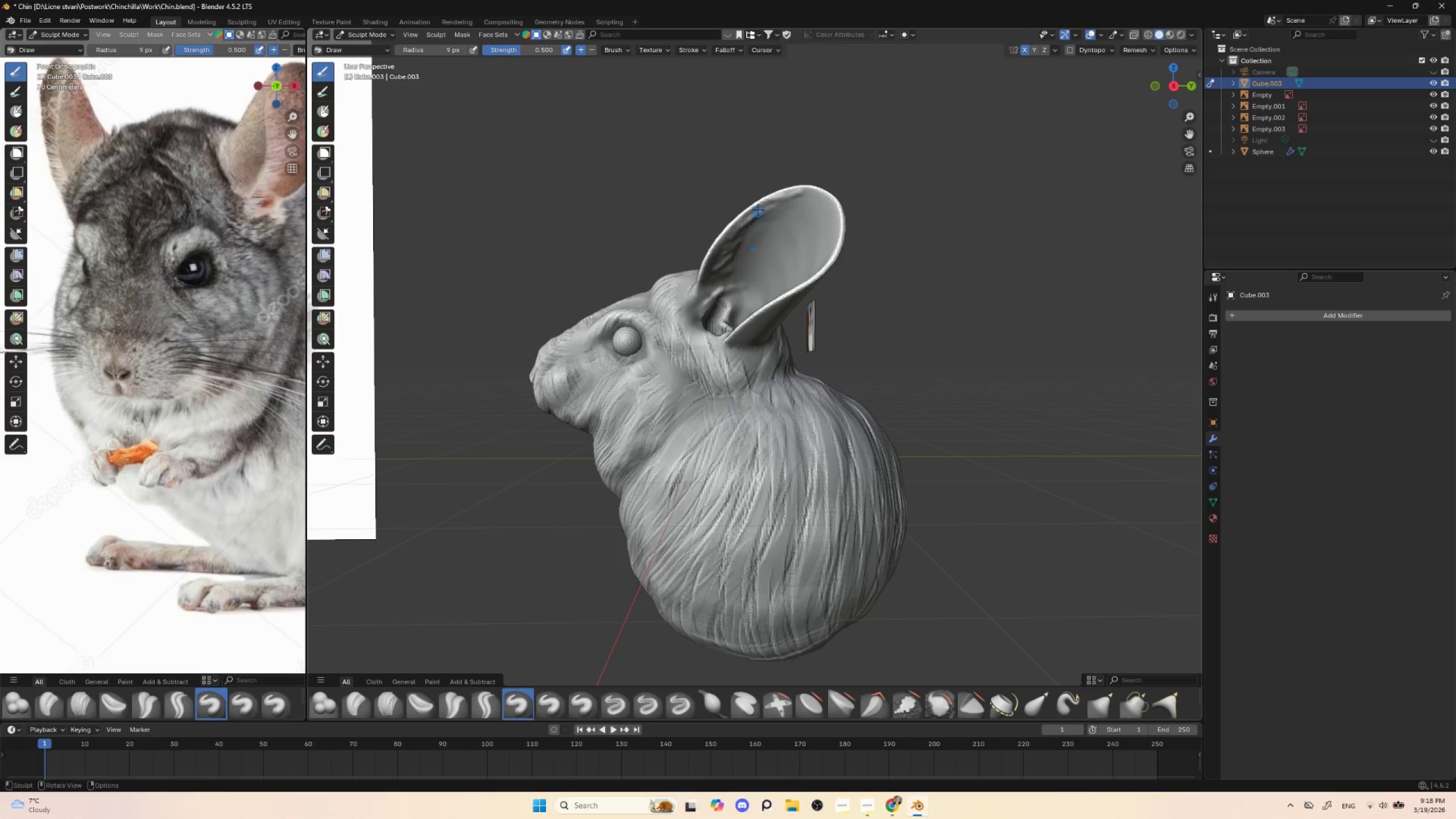 
left_click_drag(start_coordinate=[758, 210], to_coordinate=[742, 227])
 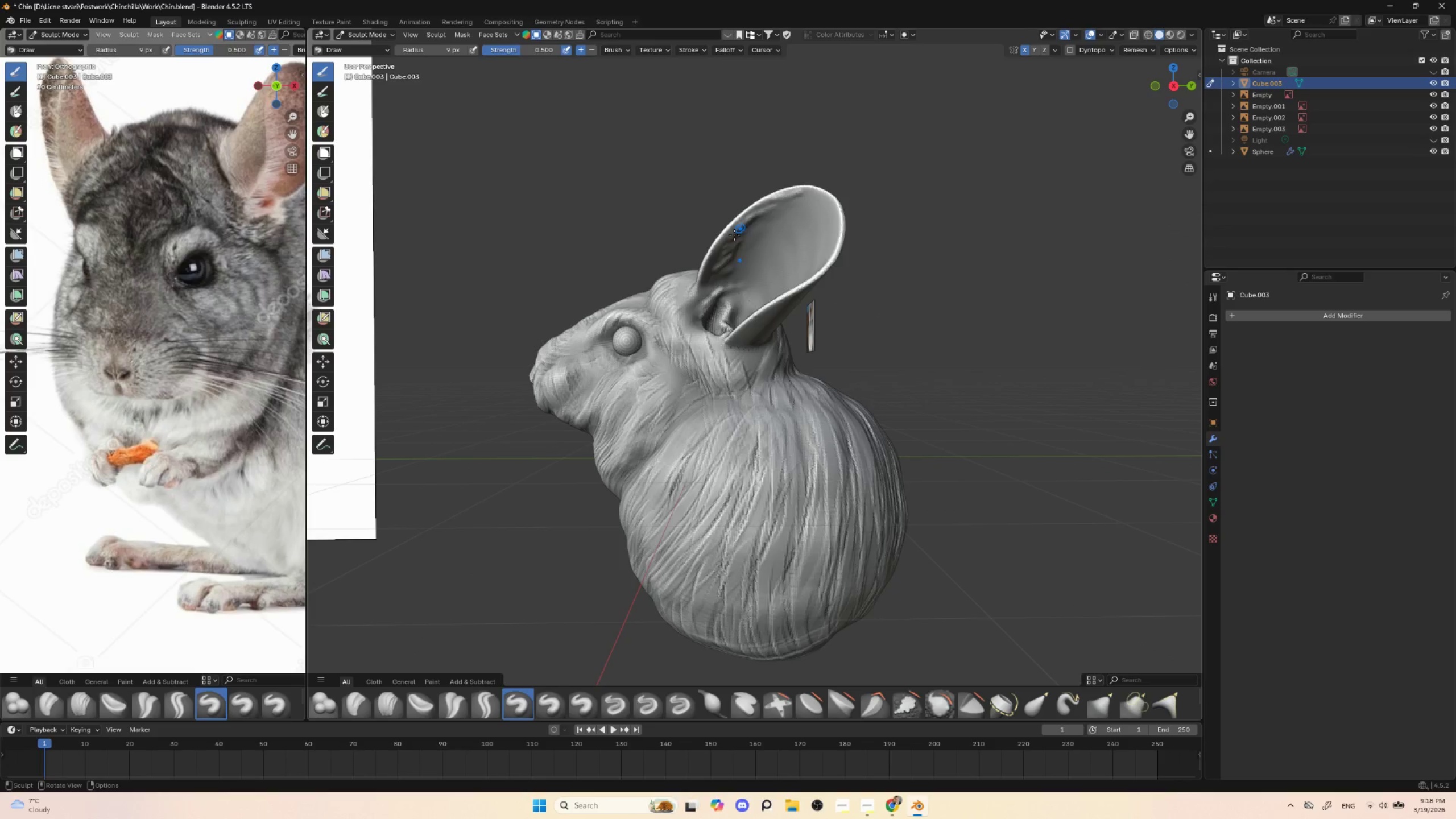 
left_click_drag(start_coordinate=[731, 244], to_coordinate=[747, 226])
 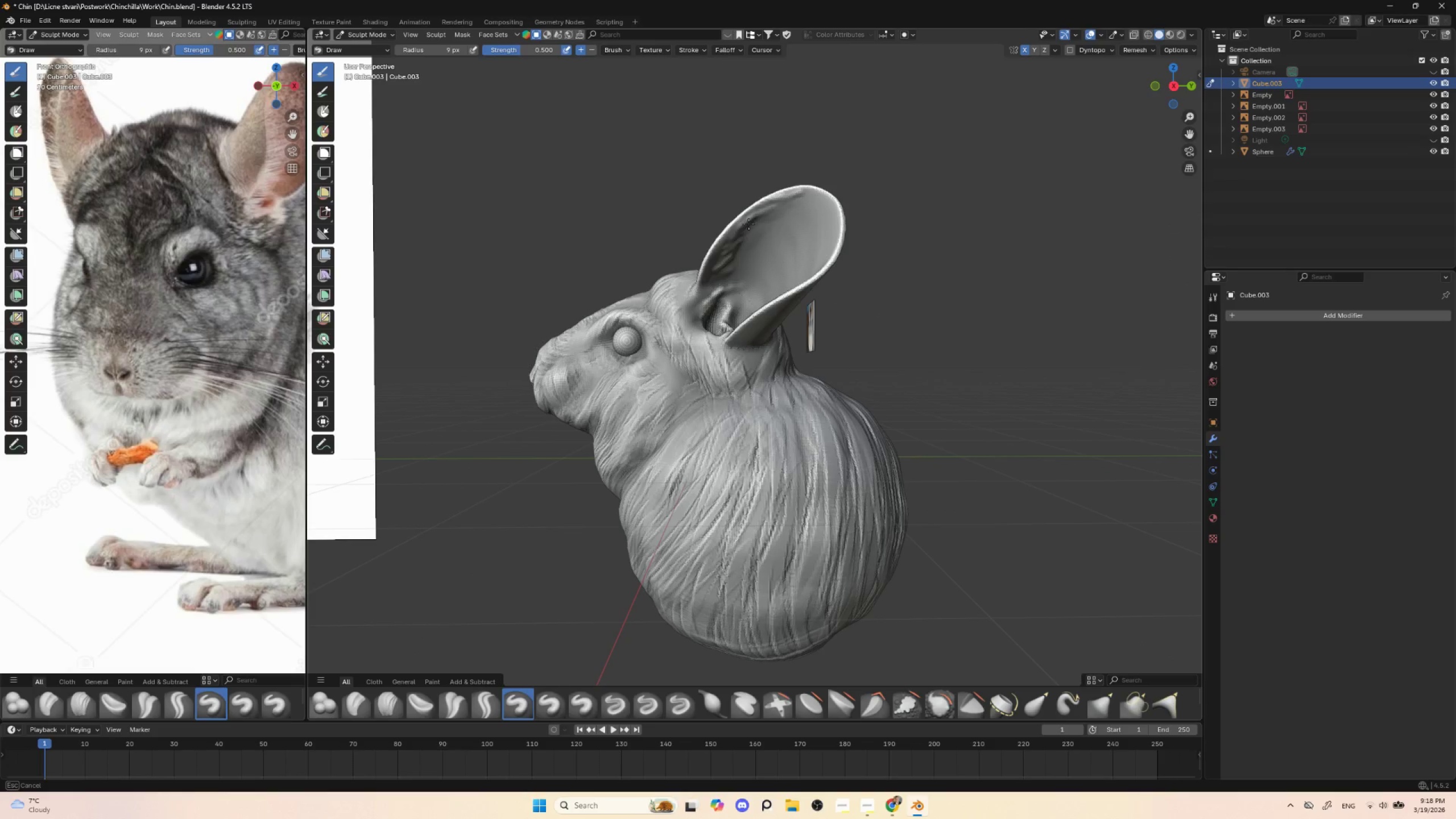 
left_click_drag(start_coordinate=[739, 233], to_coordinate=[764, 219])
 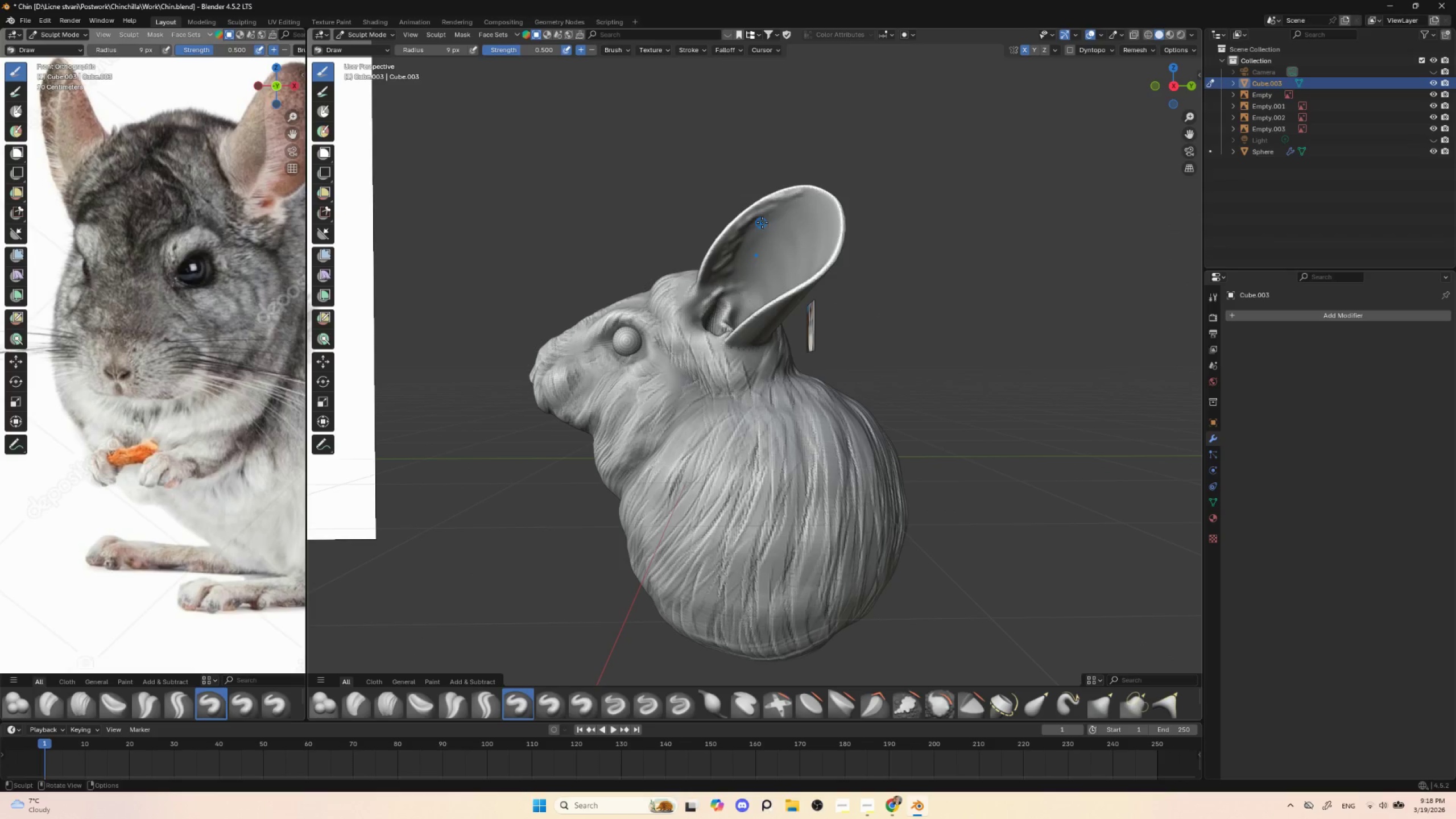 
left_click_drag(start_coordinate=[762, 223], to_coordinate=[716, 257])
 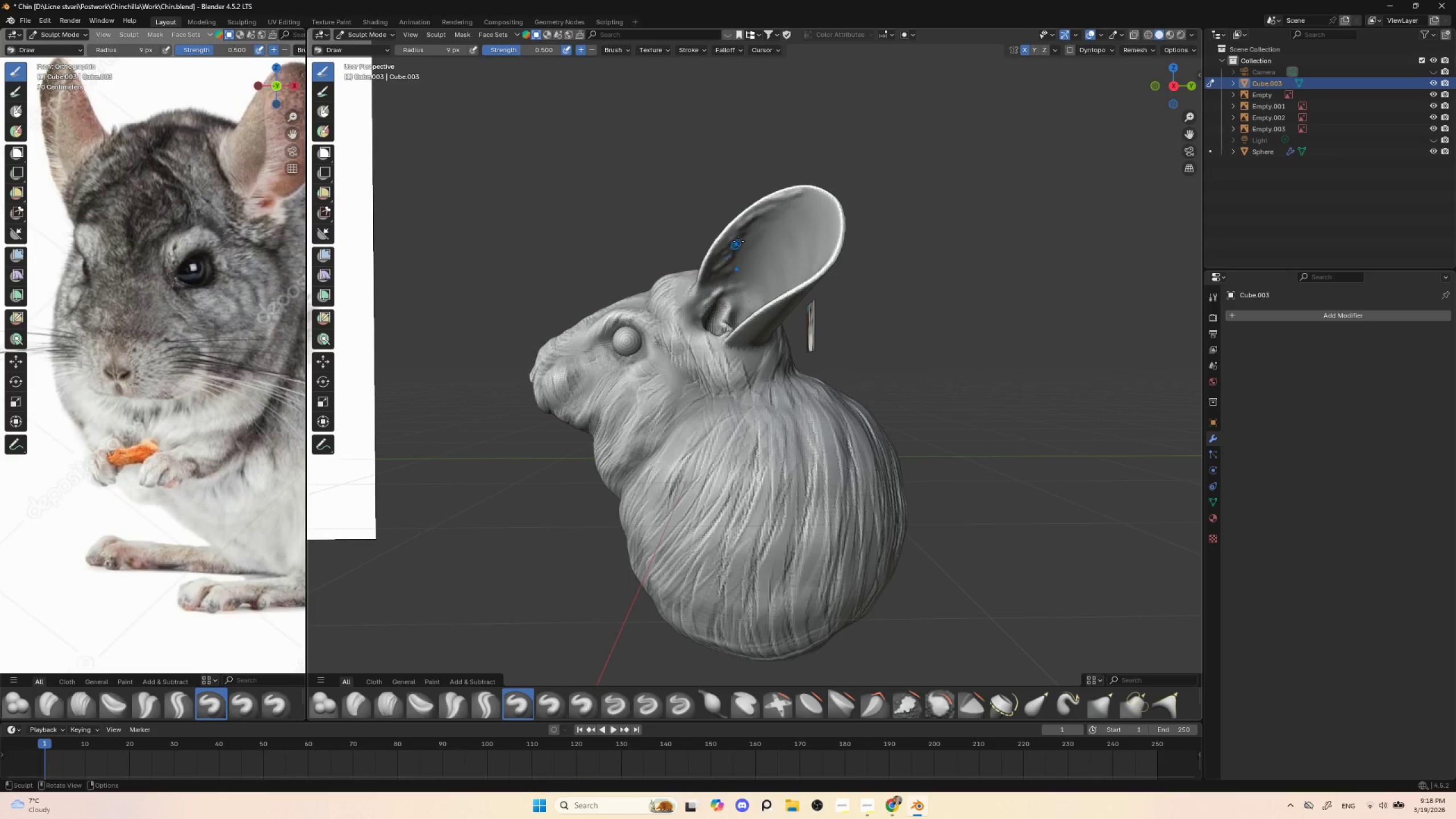 
left_click_drag(start_coordinate=[741, 238], to_coordinate=[717, 293])
 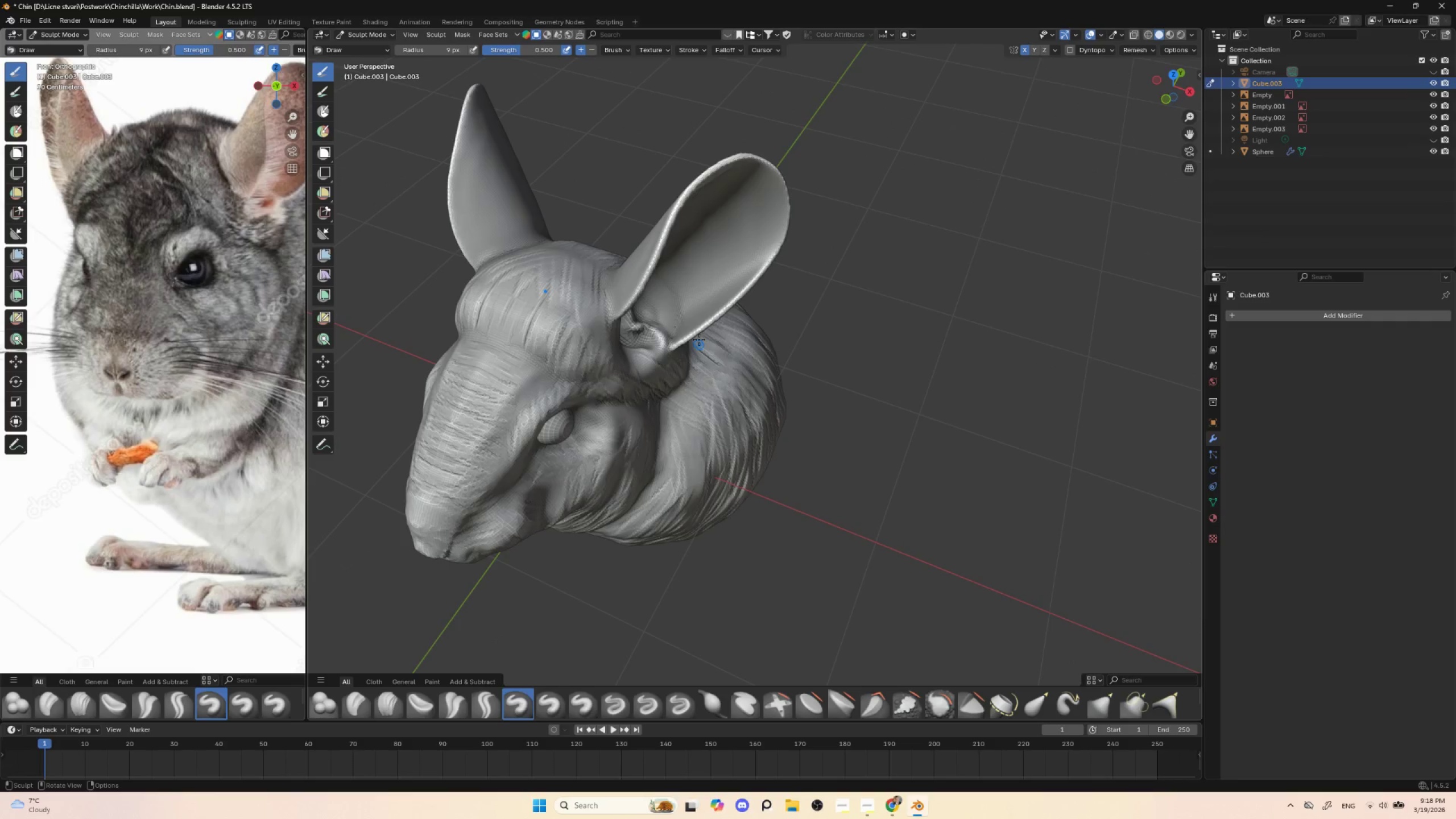 
key(BracketRight)
 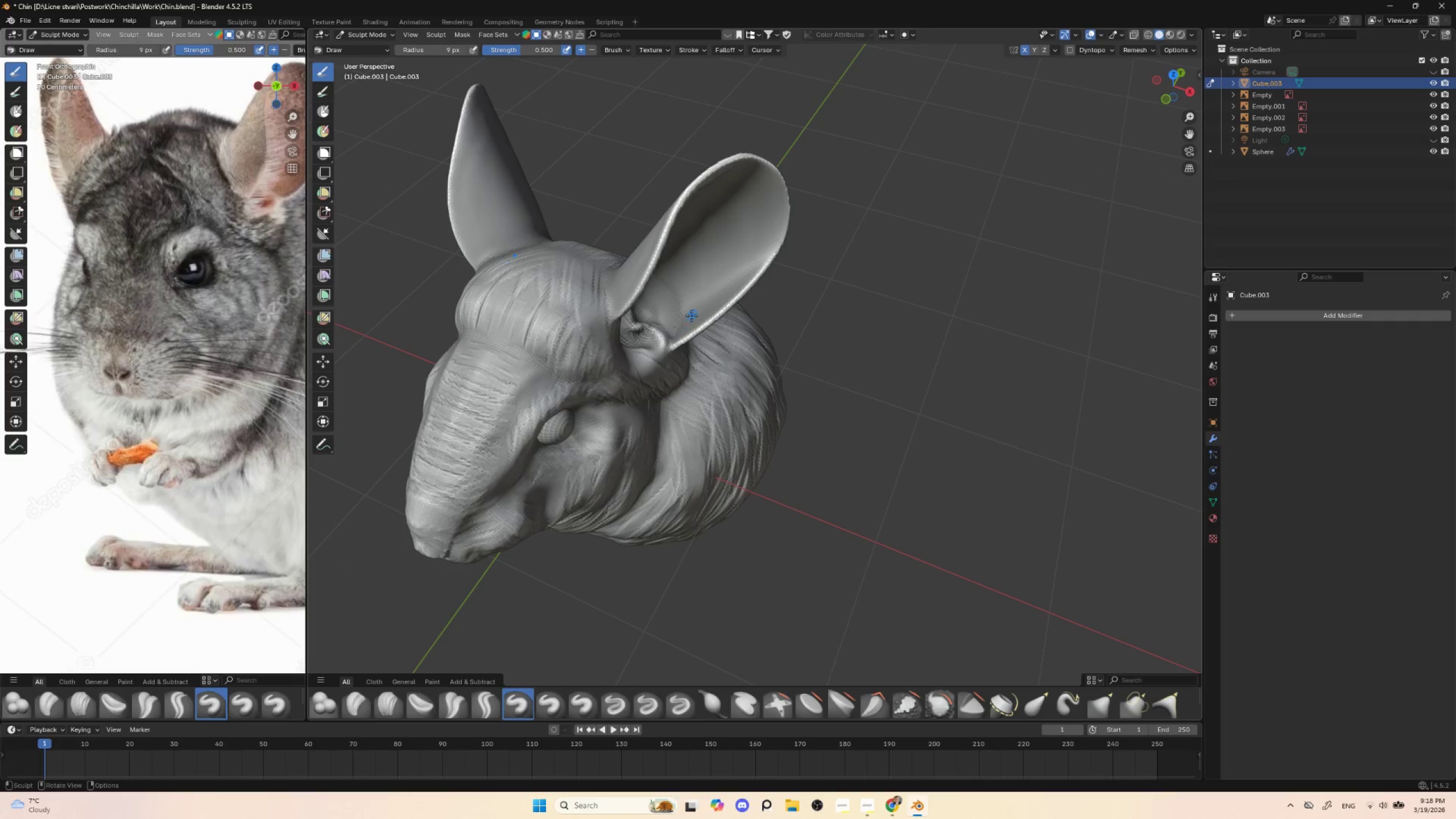 
key(BracketRight)
 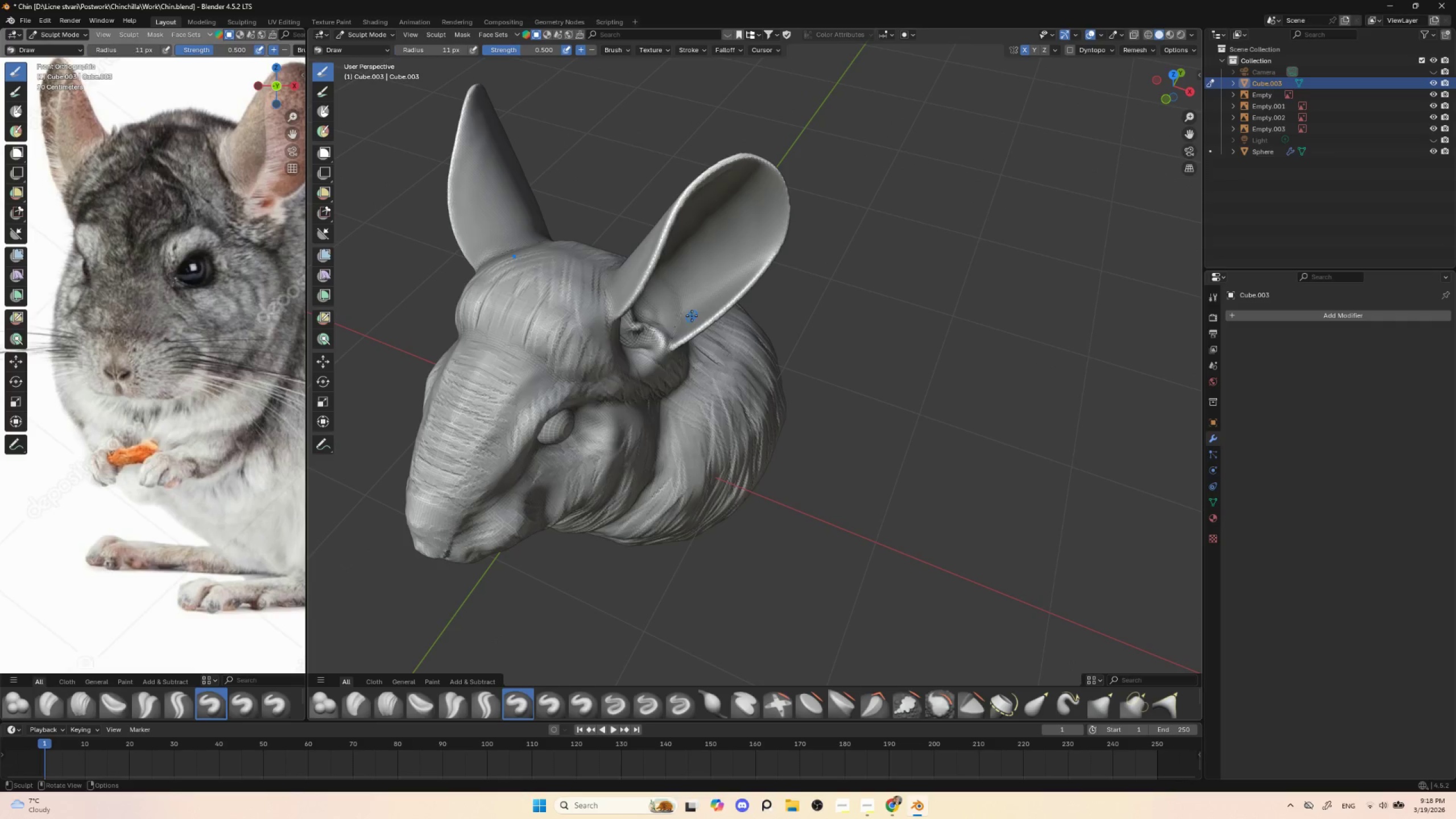 
key(BracketRight)
 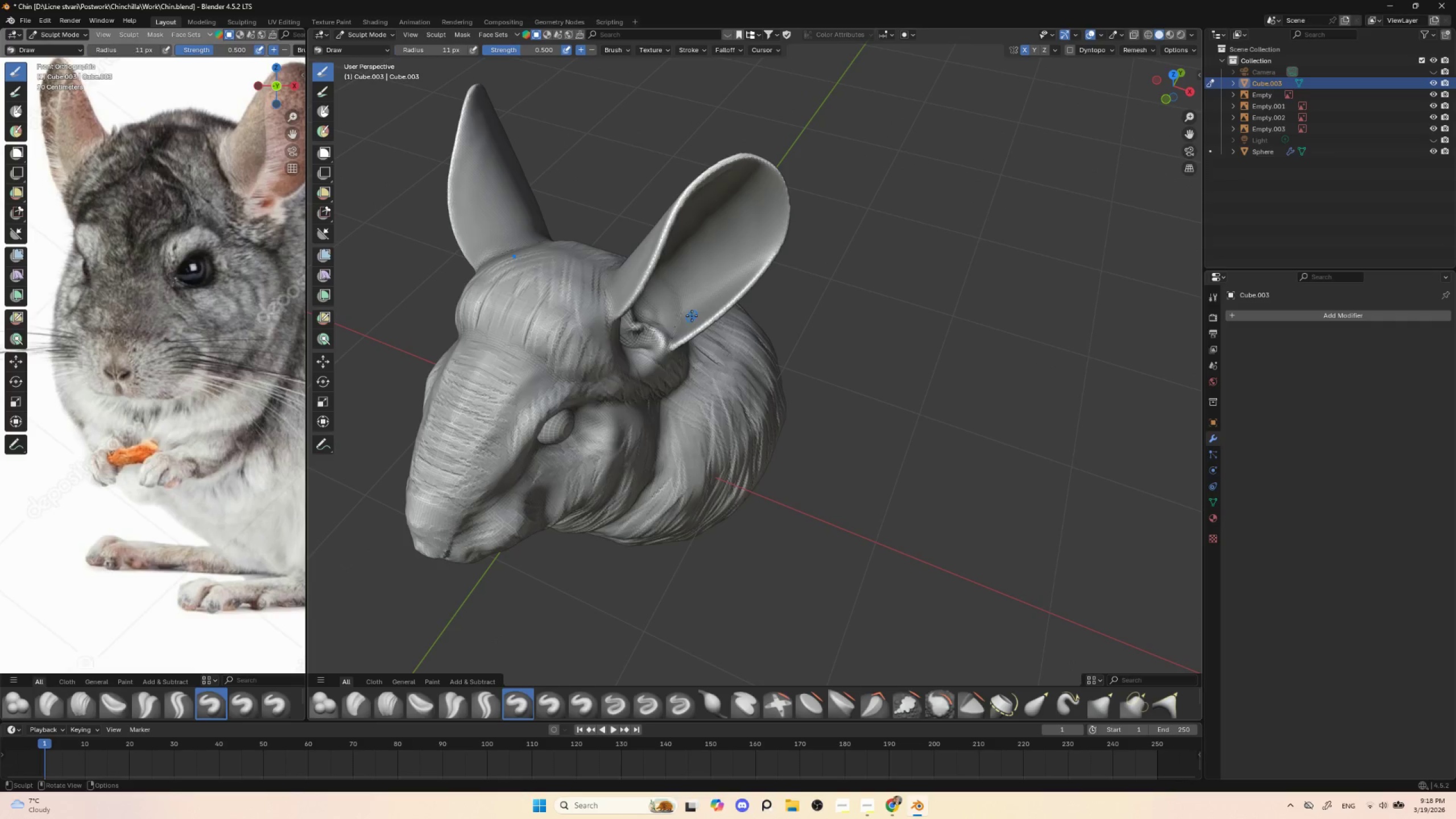 
key(BracketRight)
 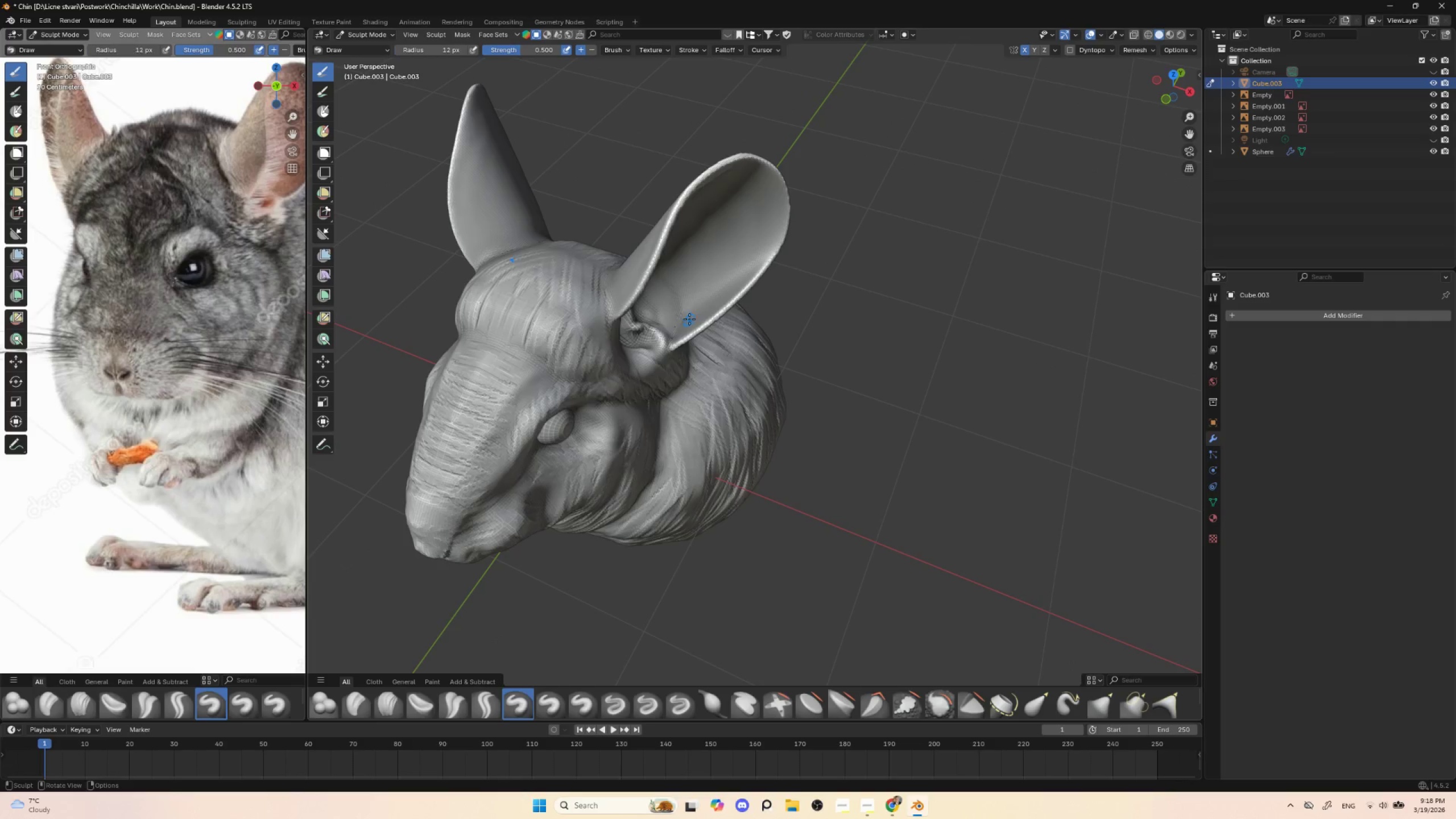 
key(BracketRight)
 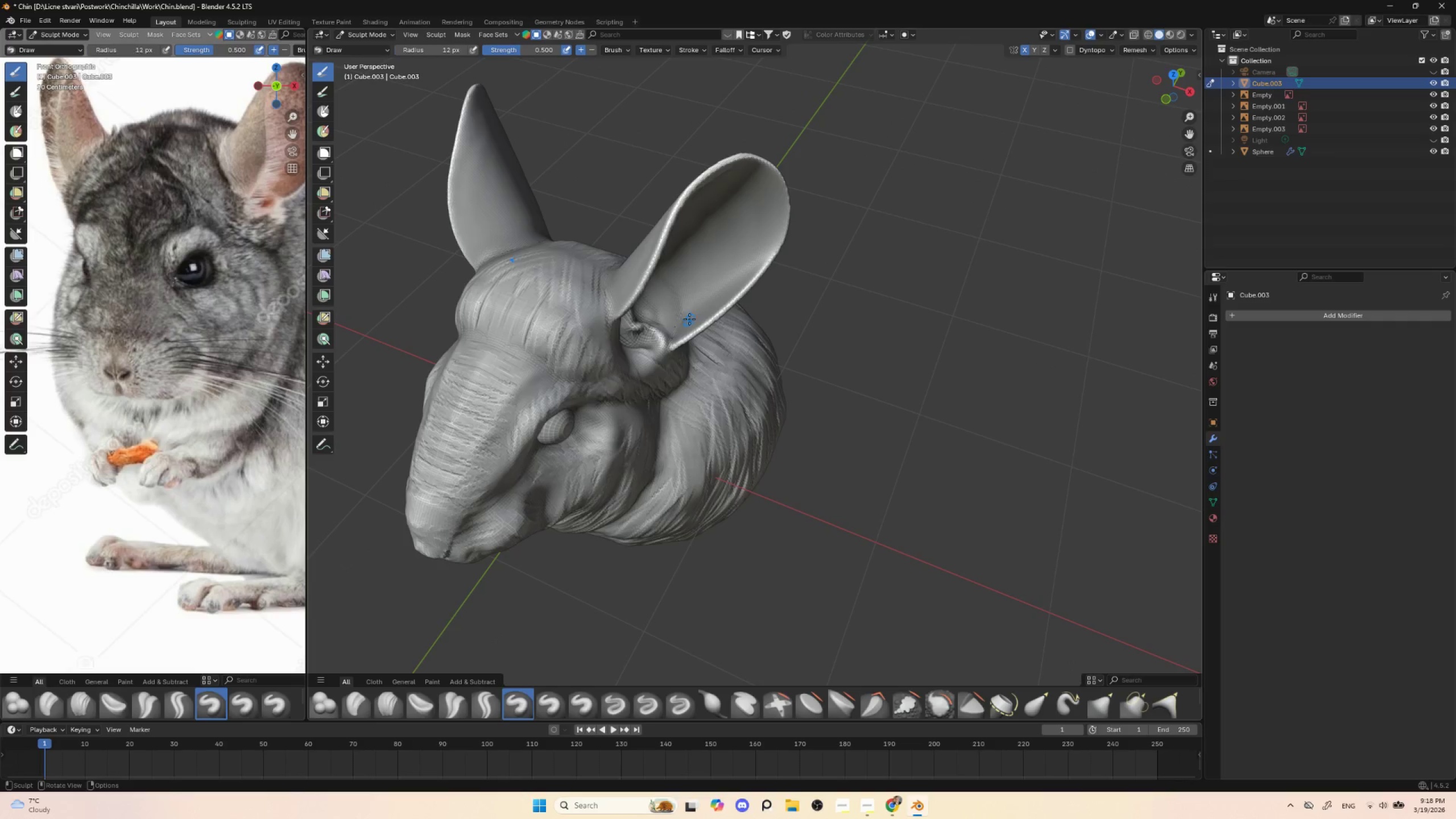 
left_click_drag(start_coordinate=[689, 316], to_coordinate=[726, 286])
 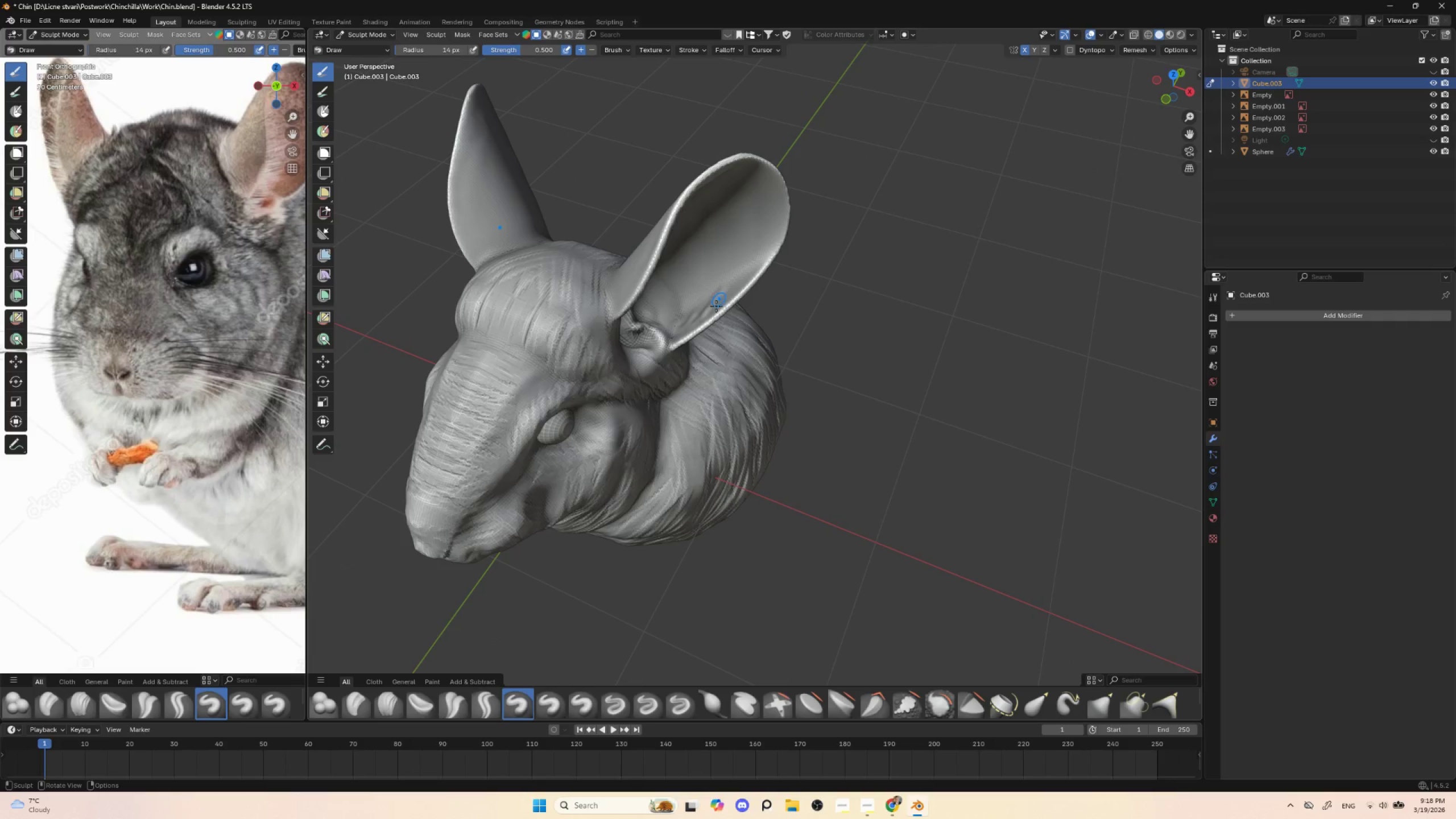 
key(BracketRight)
 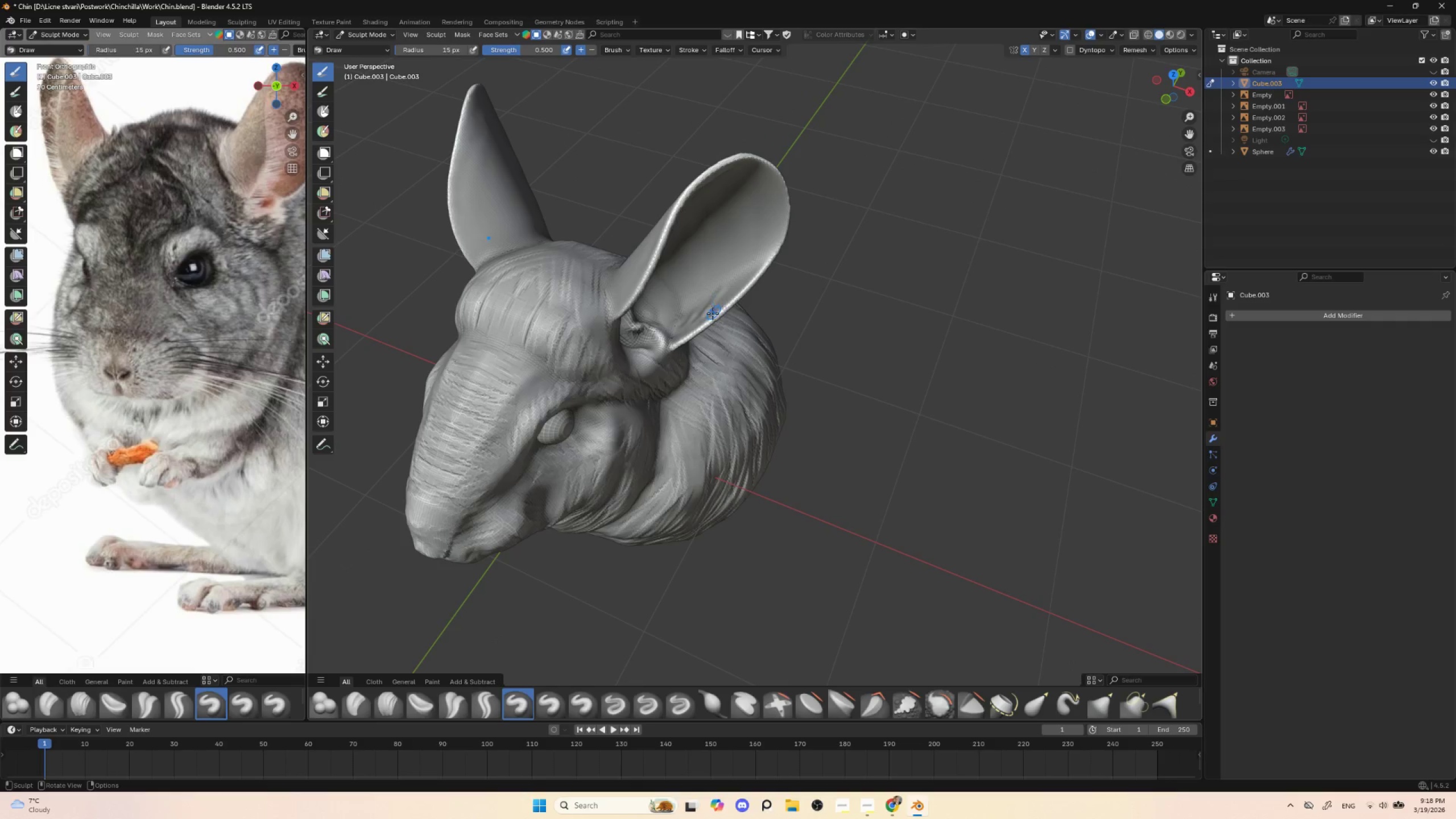 
key(BracketRight)
 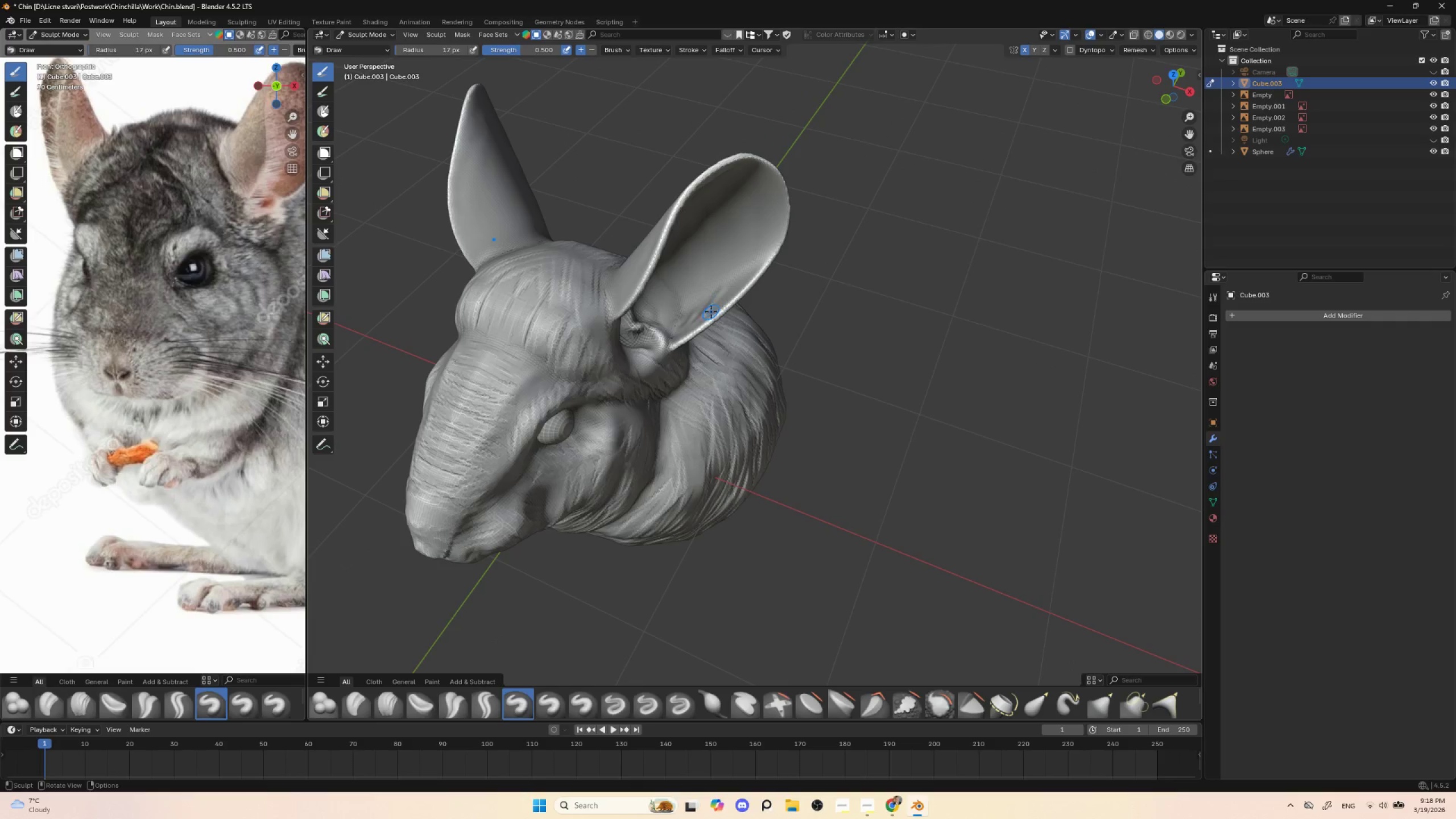 
key(BracketRight)
 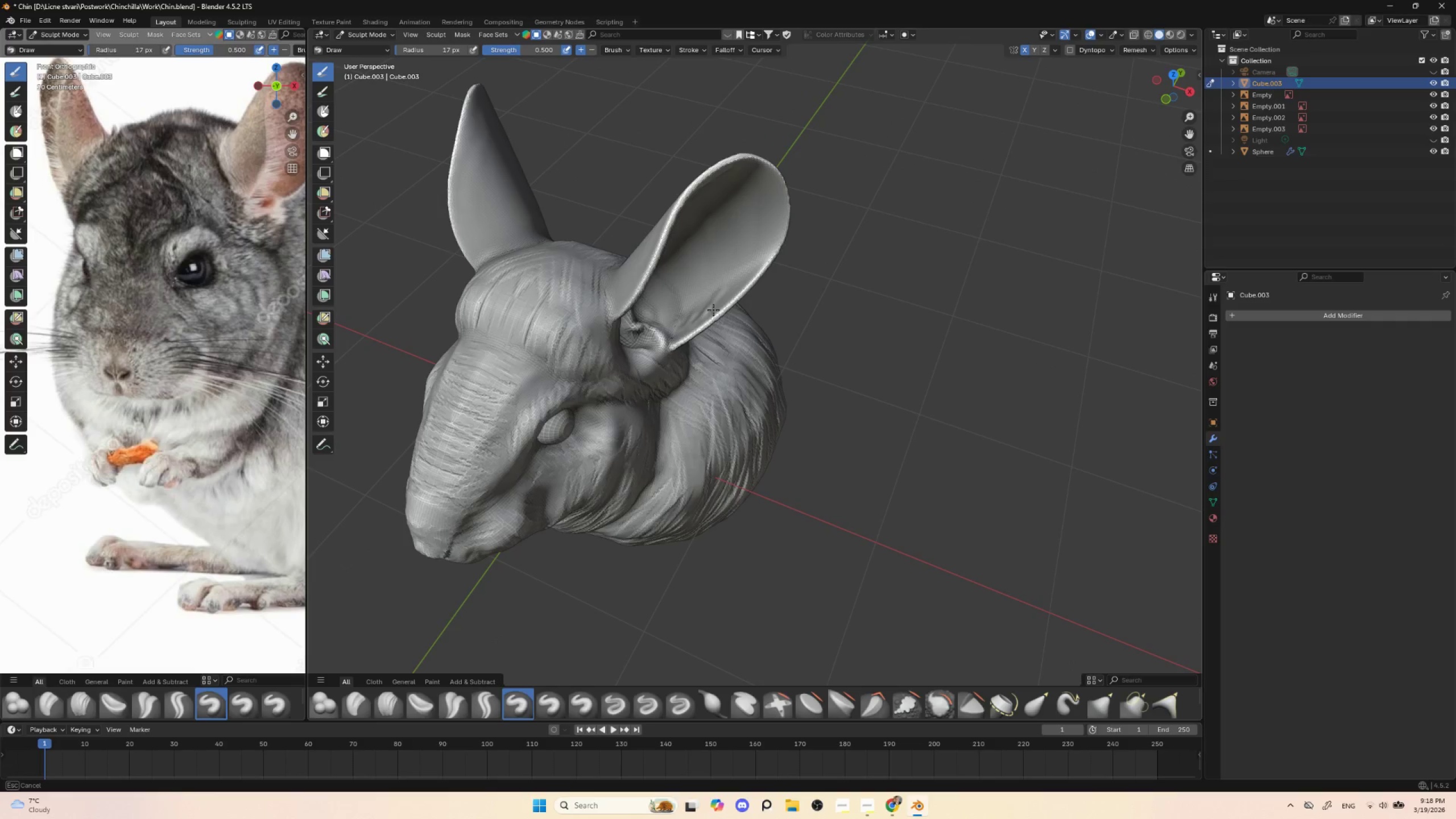 
left_click_drag(start_coordinate=[712, 312], to_coordinate=[758, 238])
 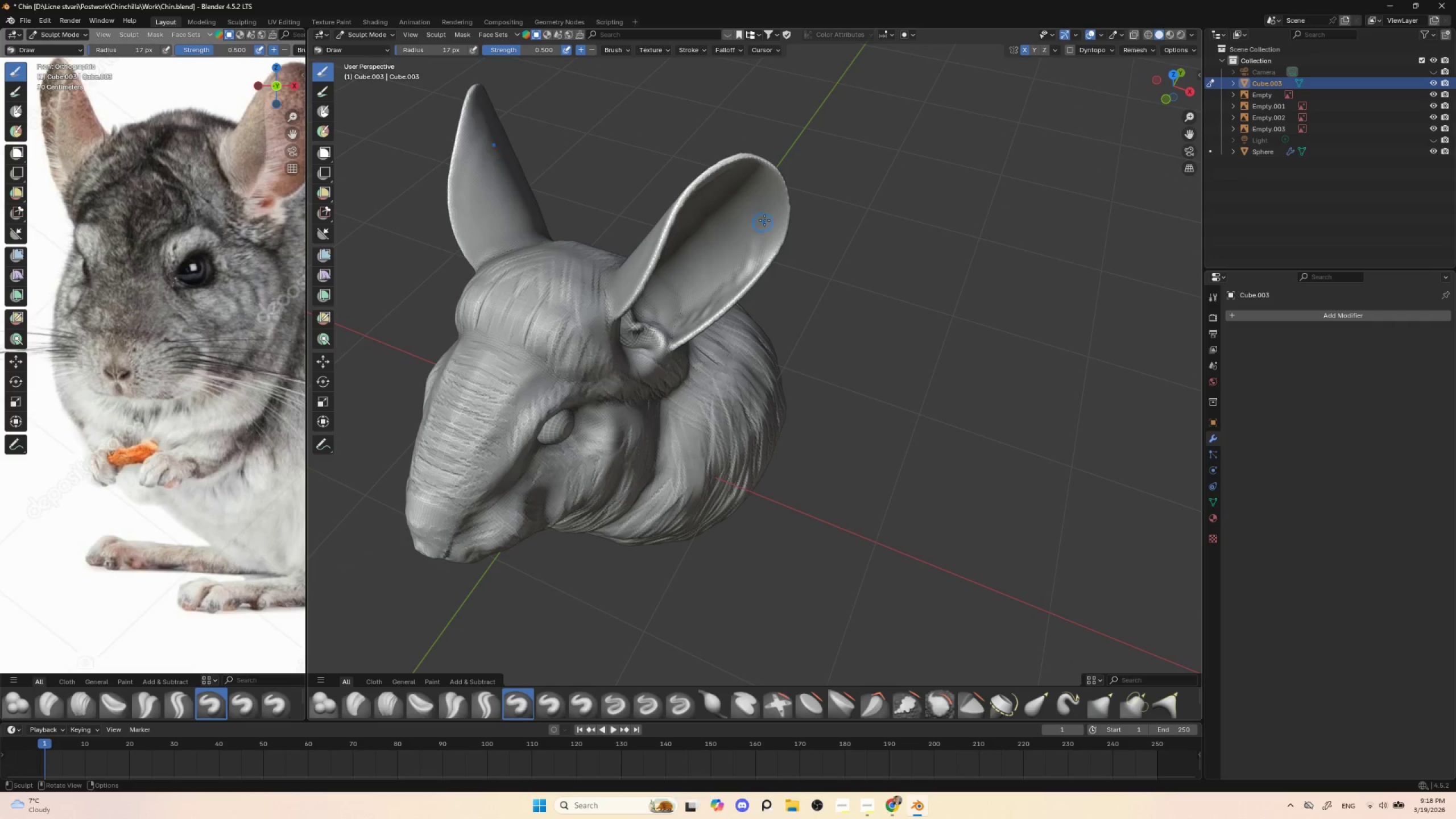 
left_click_drag(start_coordinate=[765, 224], to_coordinate=[762, 246])
 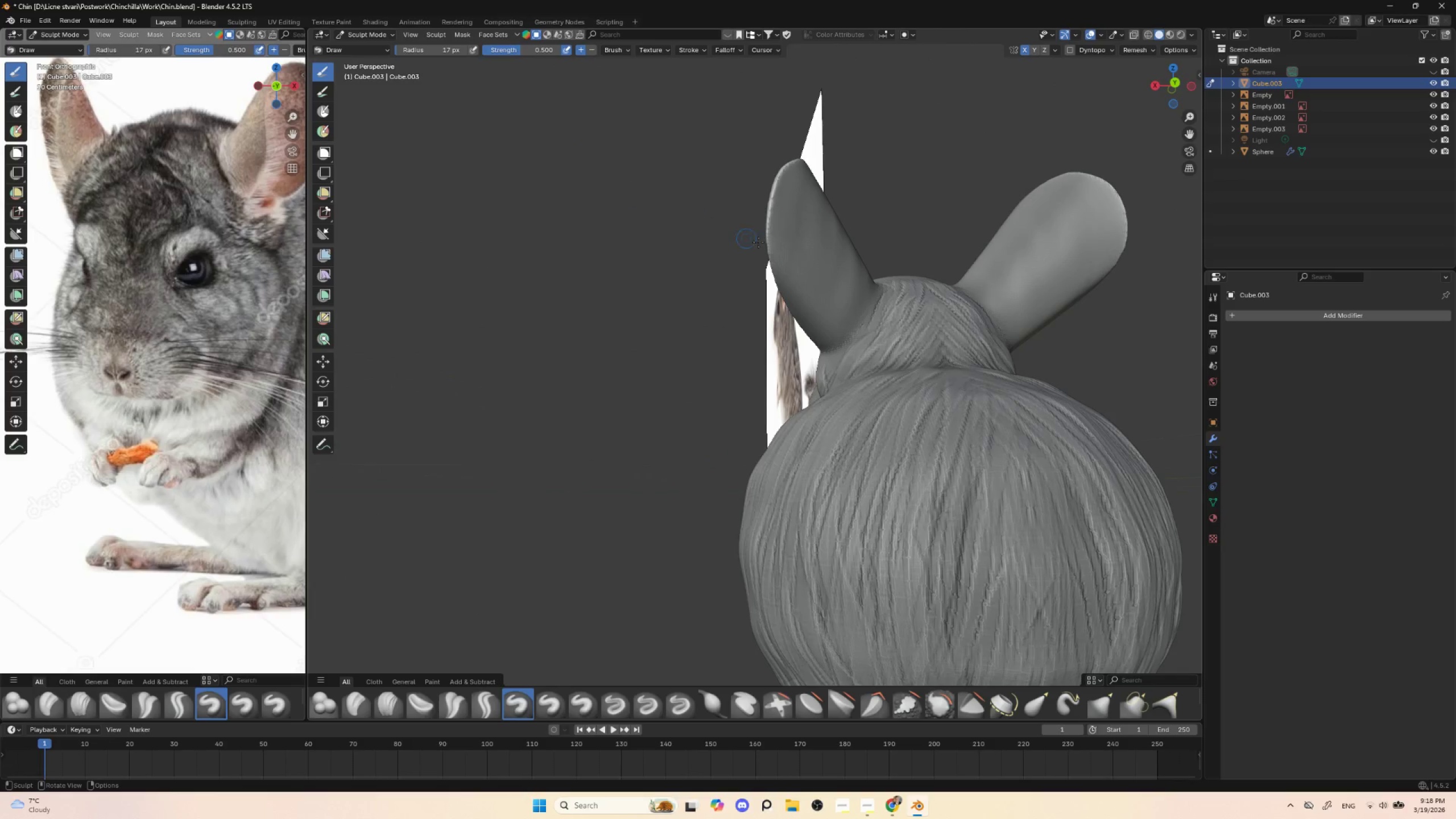 
key(BracketLeft)
 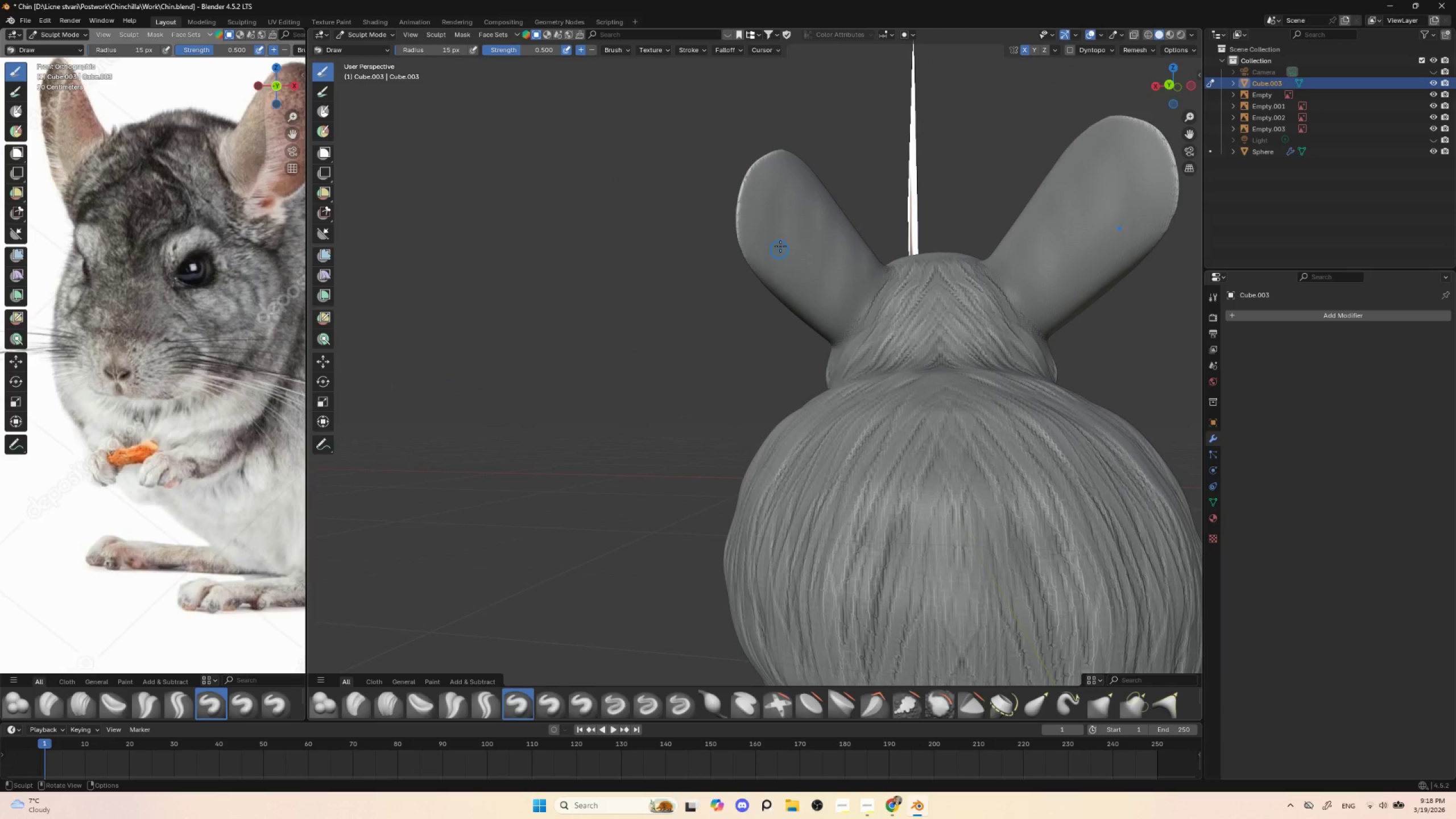 
key(BracketLeft)
 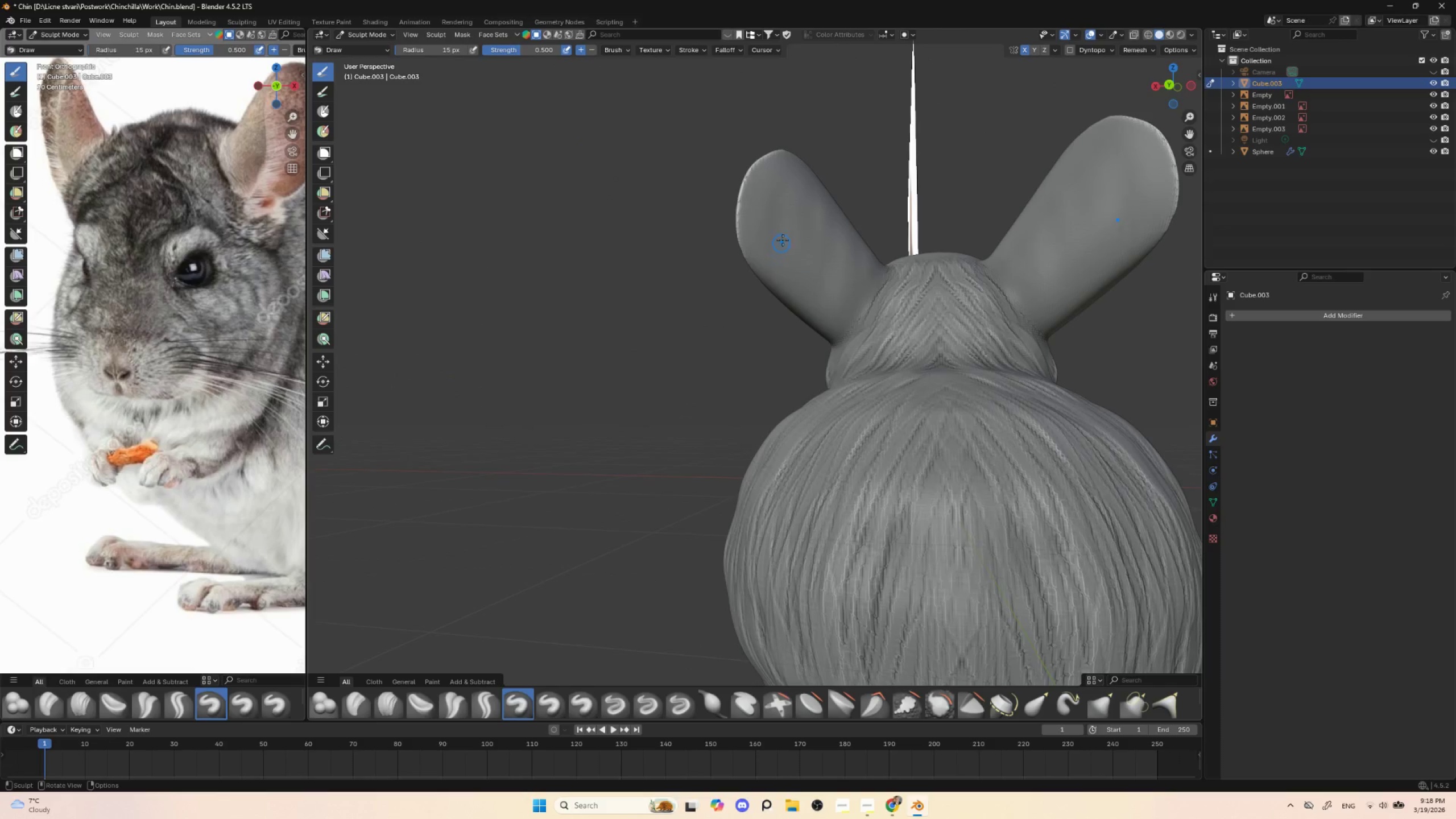 
key(BracketLeft)
 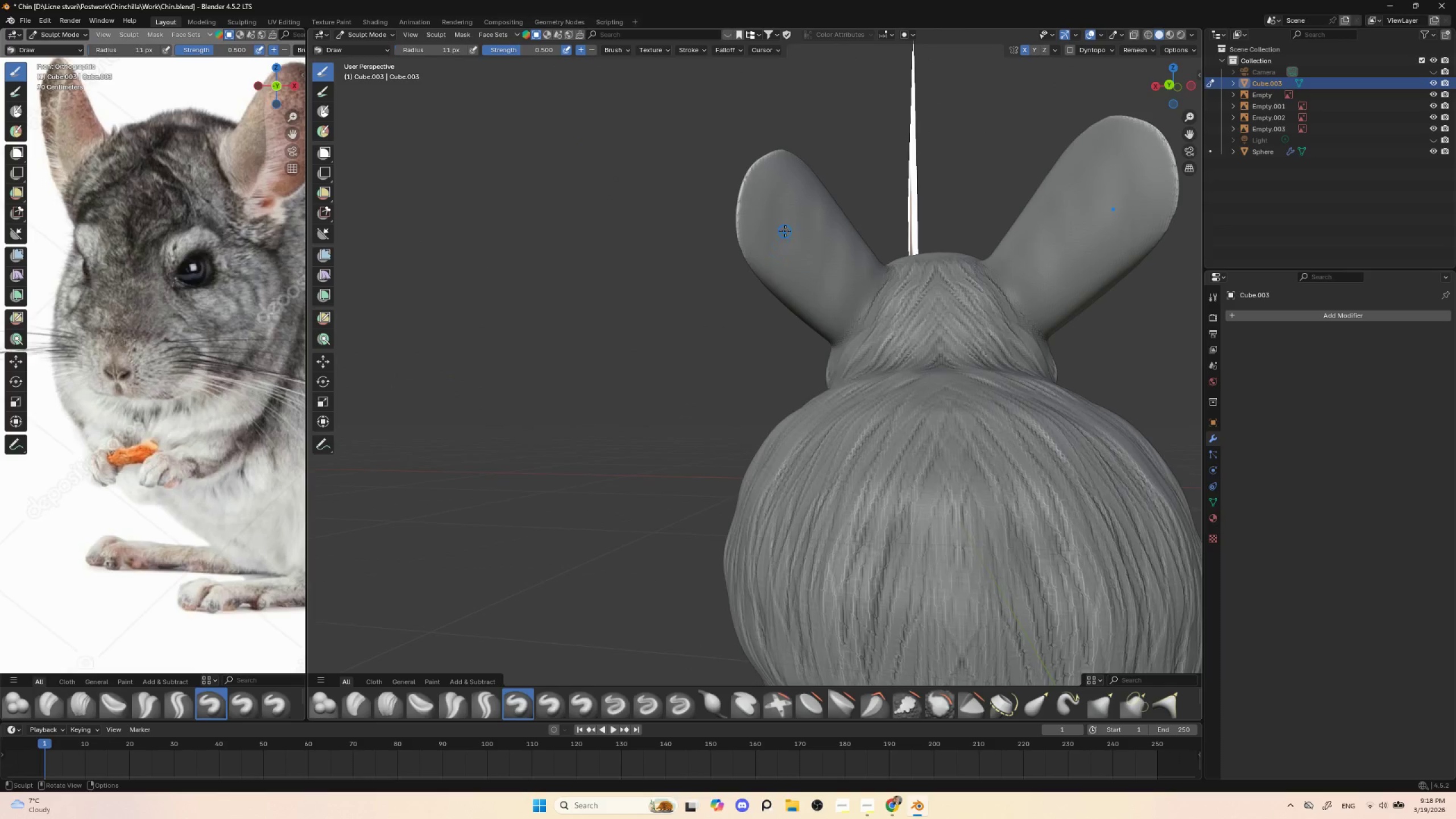 
key(BracketLeft)
 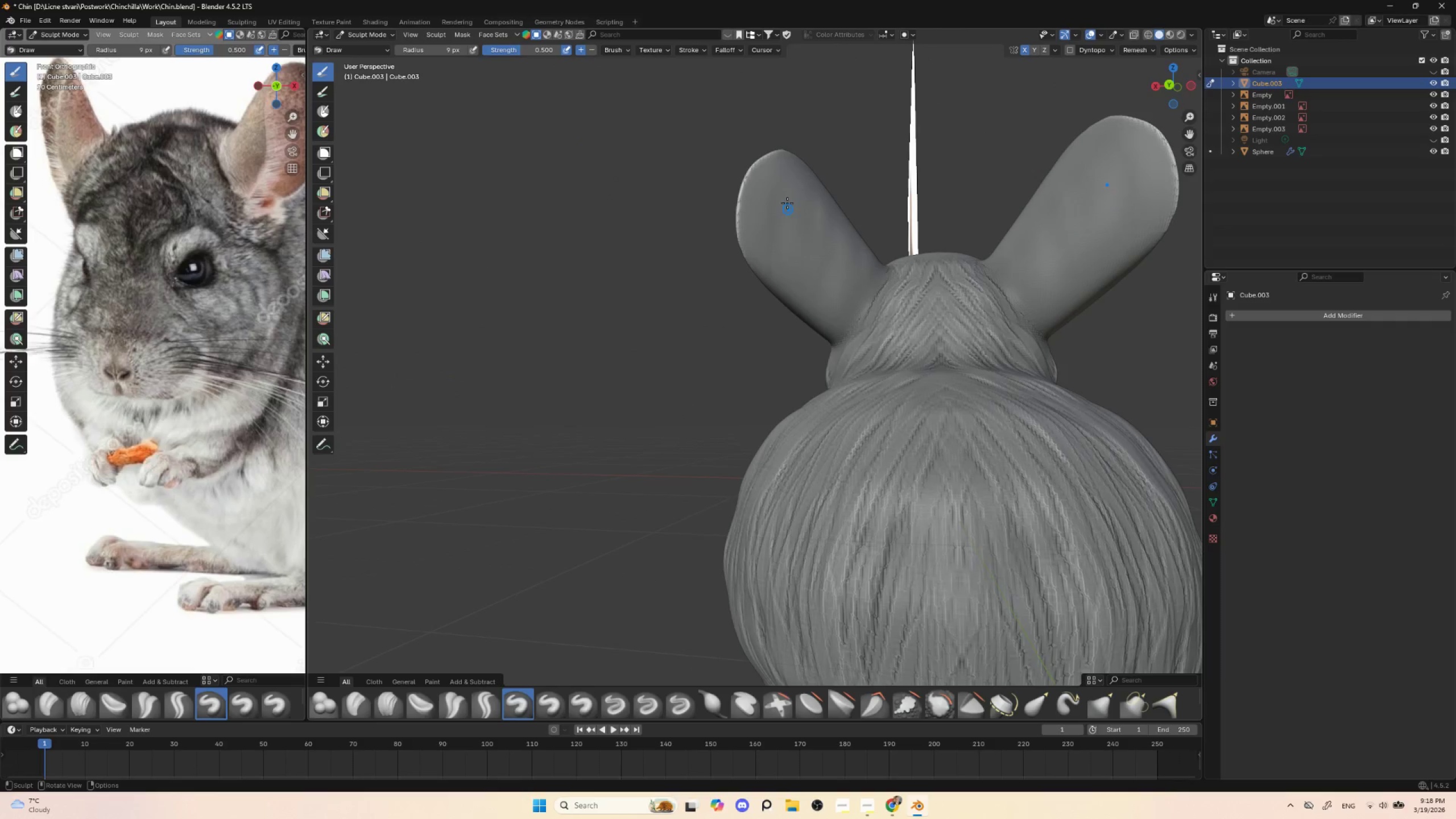 
left_click_drag(start_coordinate=[787, 198], to_coordinate=[801, 261])
 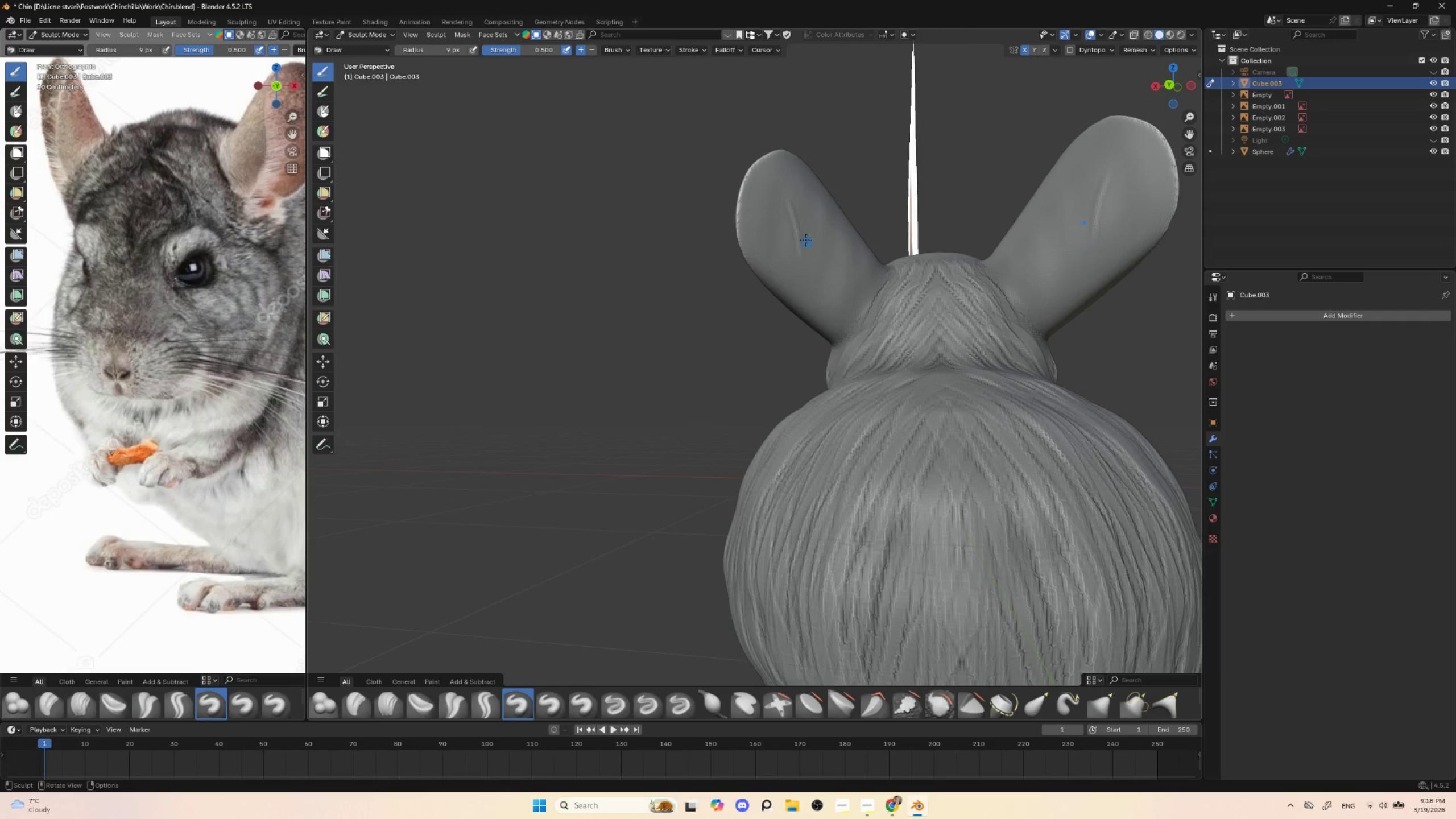 
key(BracketRight)
 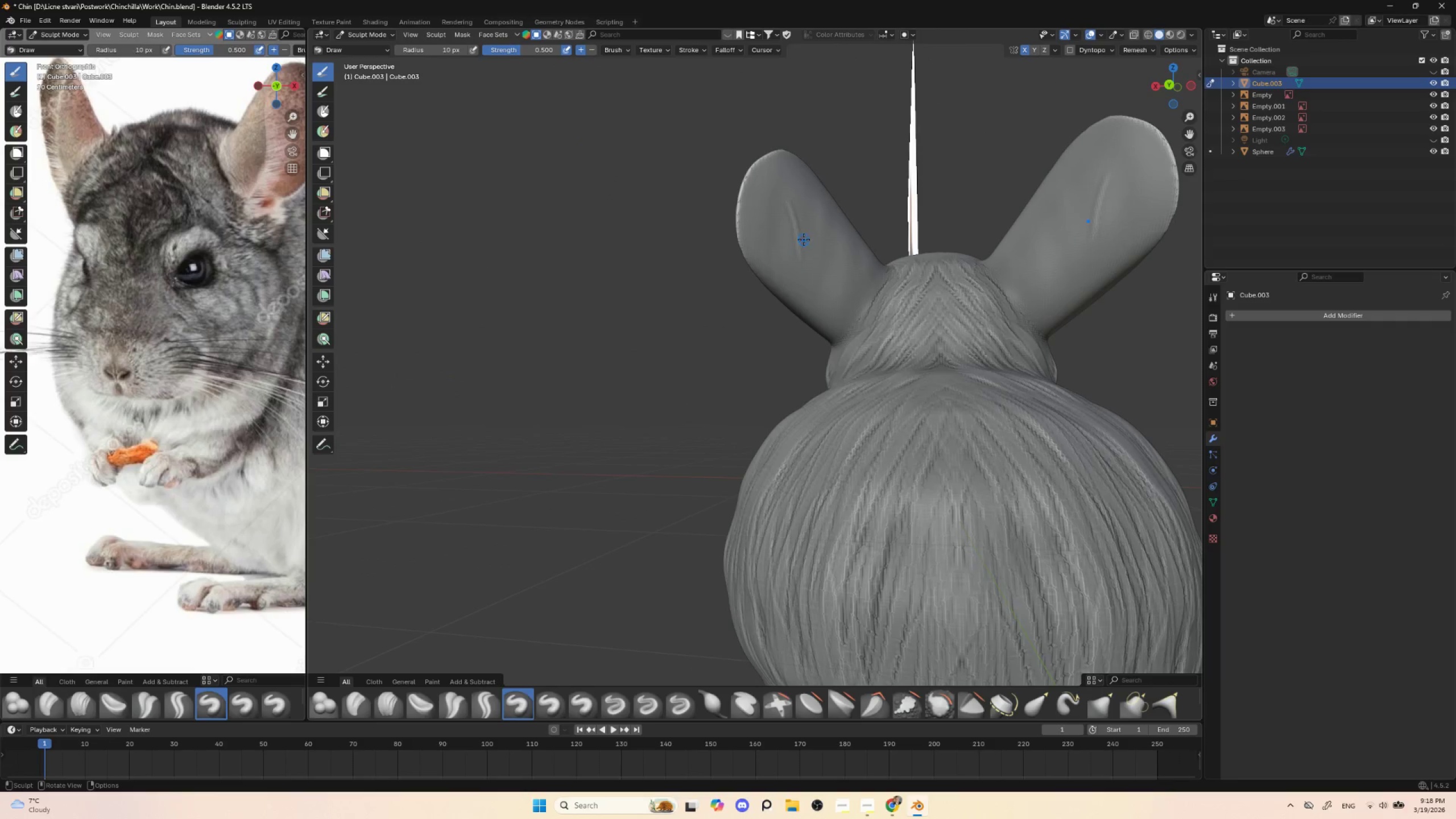 
key(BracketRight)
 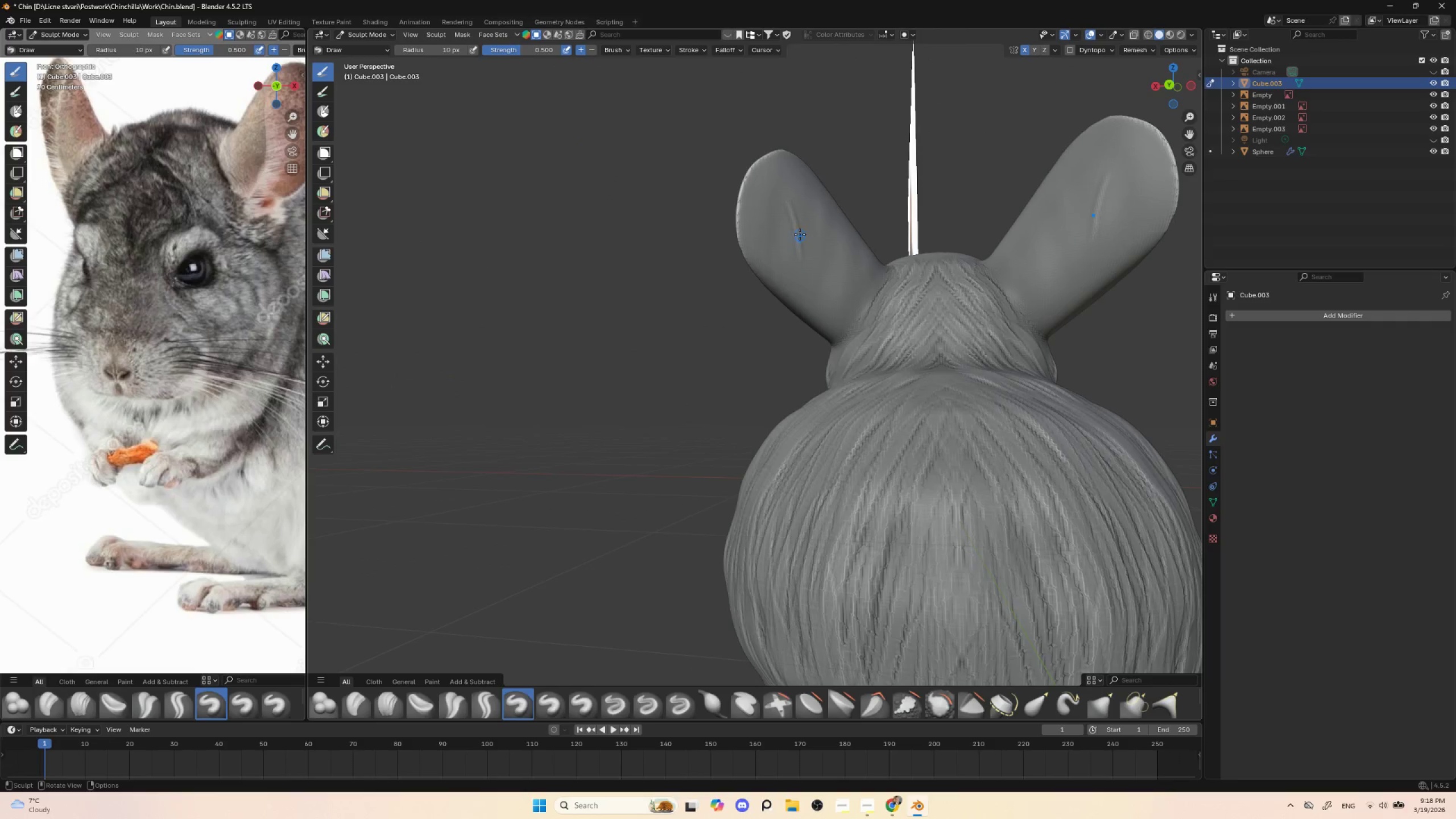 
key(BracketRight)
 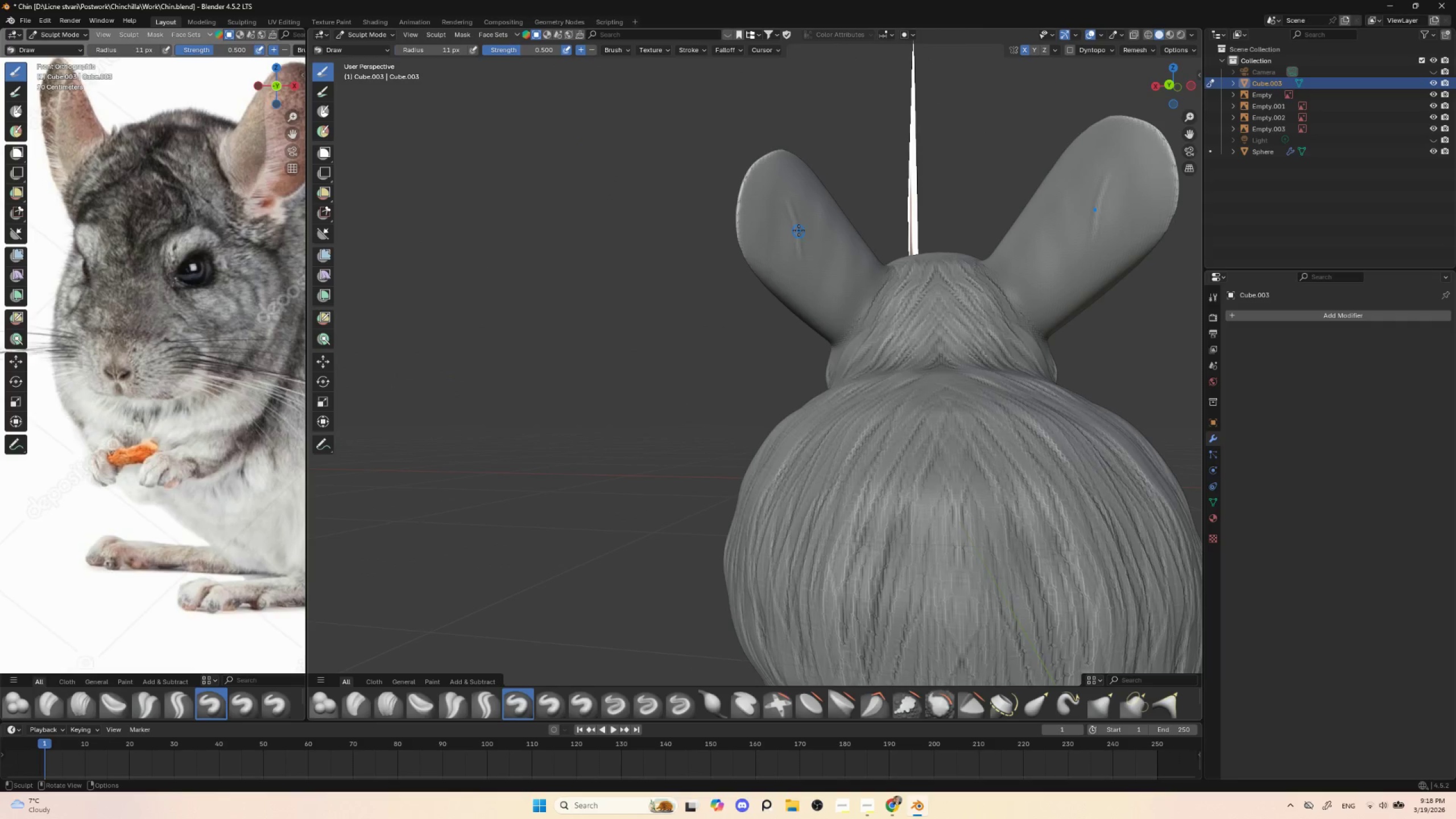 
key(BracketRight)
 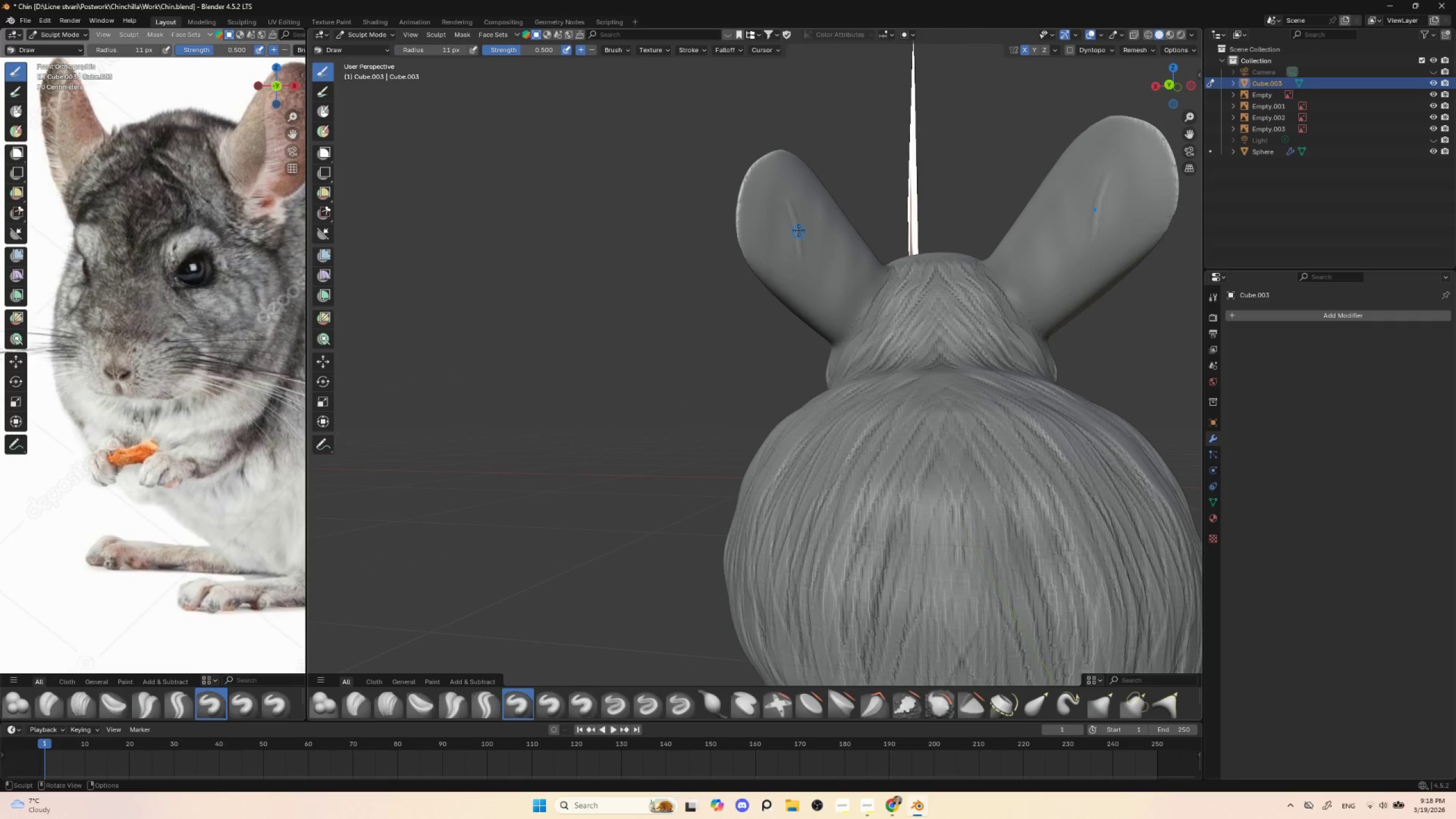 
key(BracketRight)
 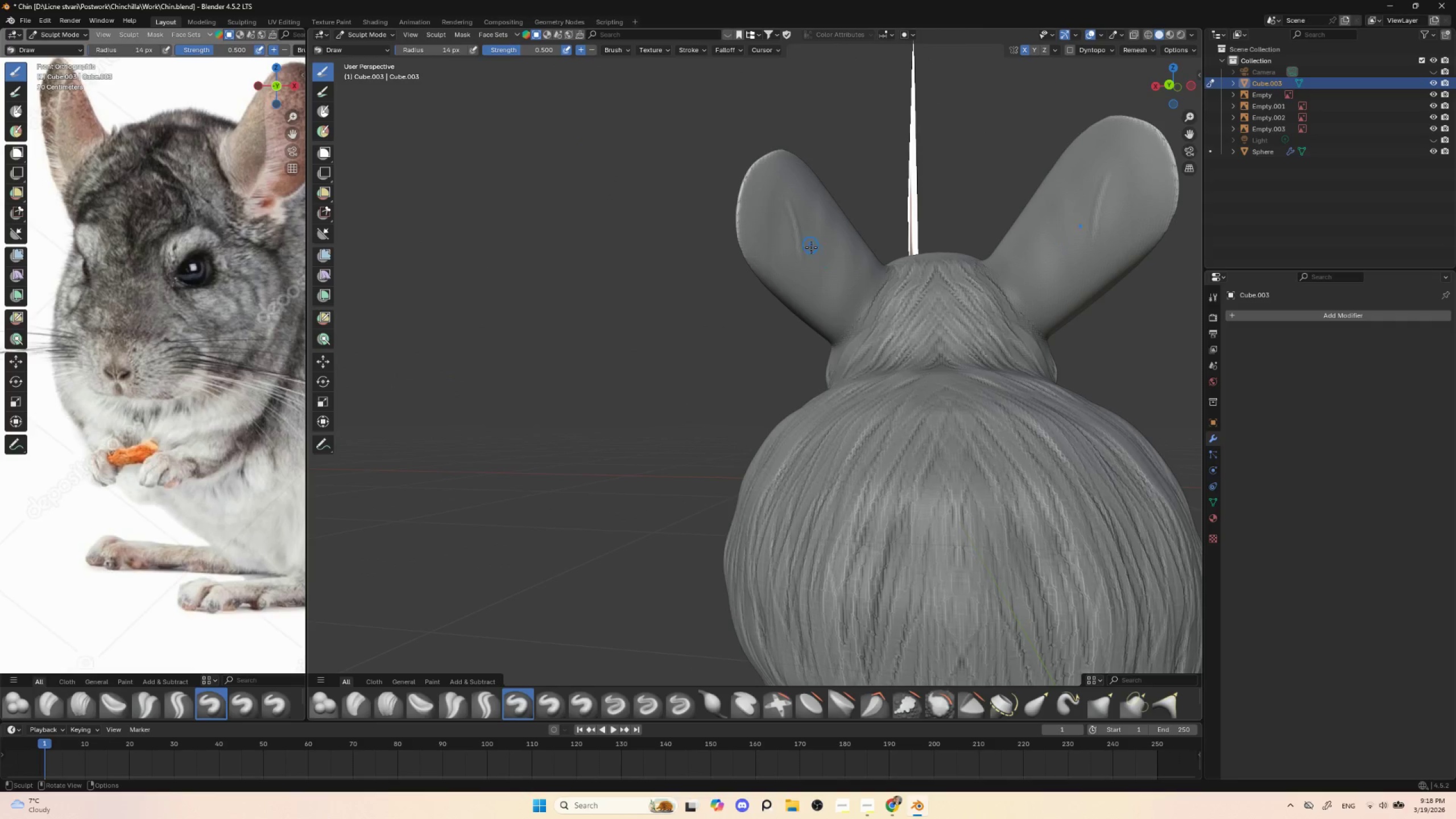 
hold_key(key=ShiftLeft, duration=1.16)
left_click_drag(start_coordinate=[795, 202], to_coordinate=[805, 259])
 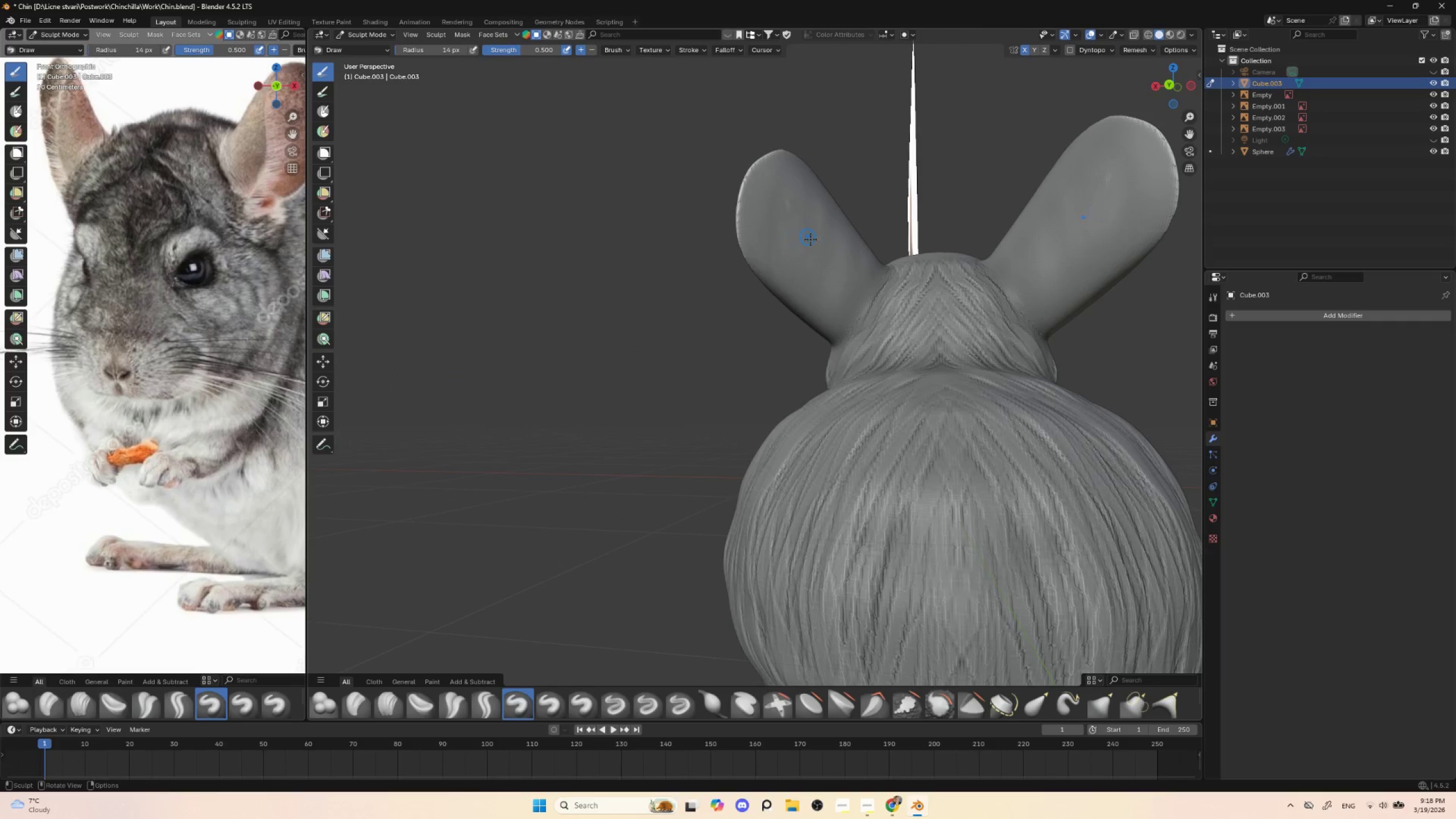 
key(Control+Z)
 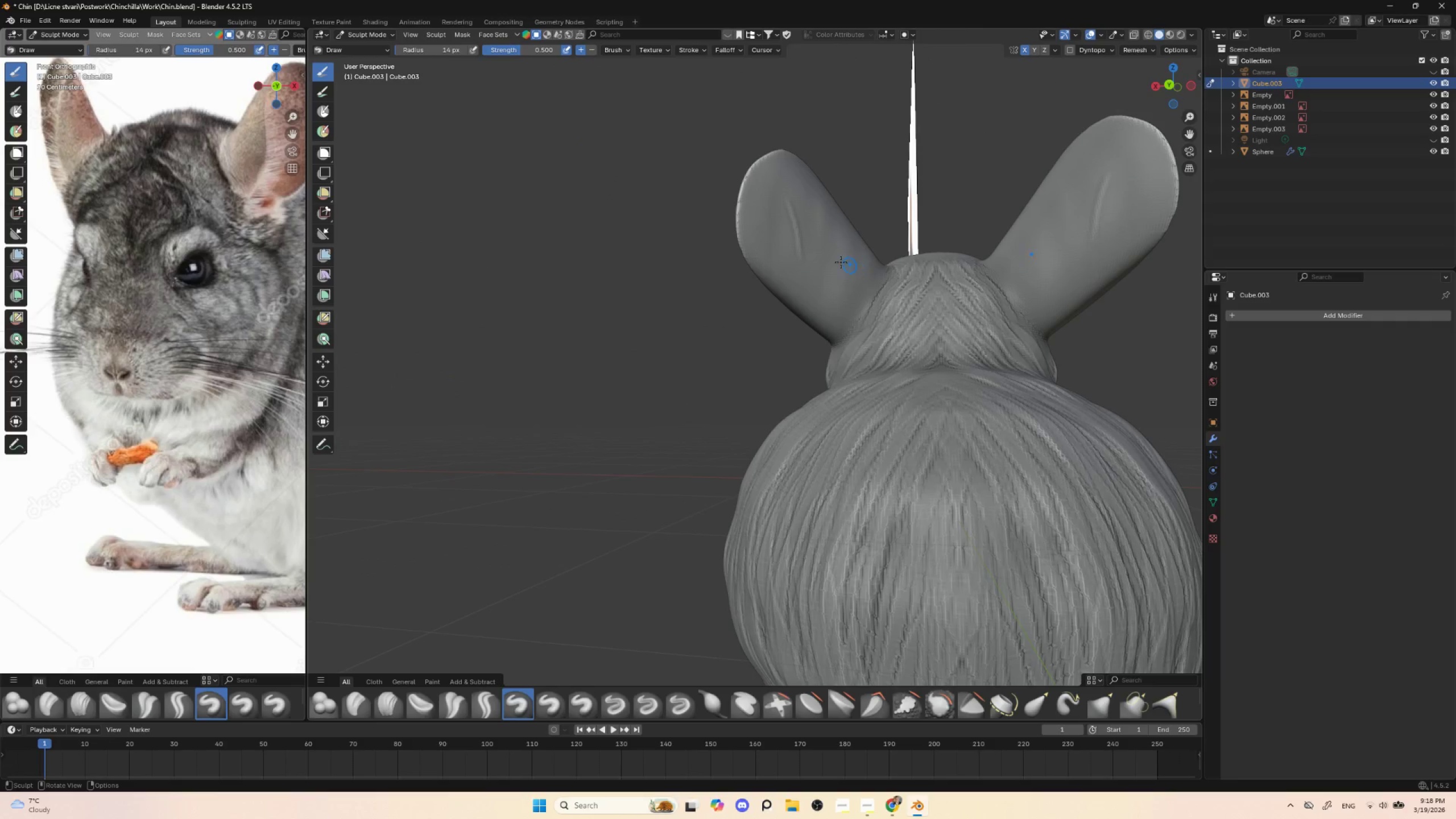 
key(Control+Z)
 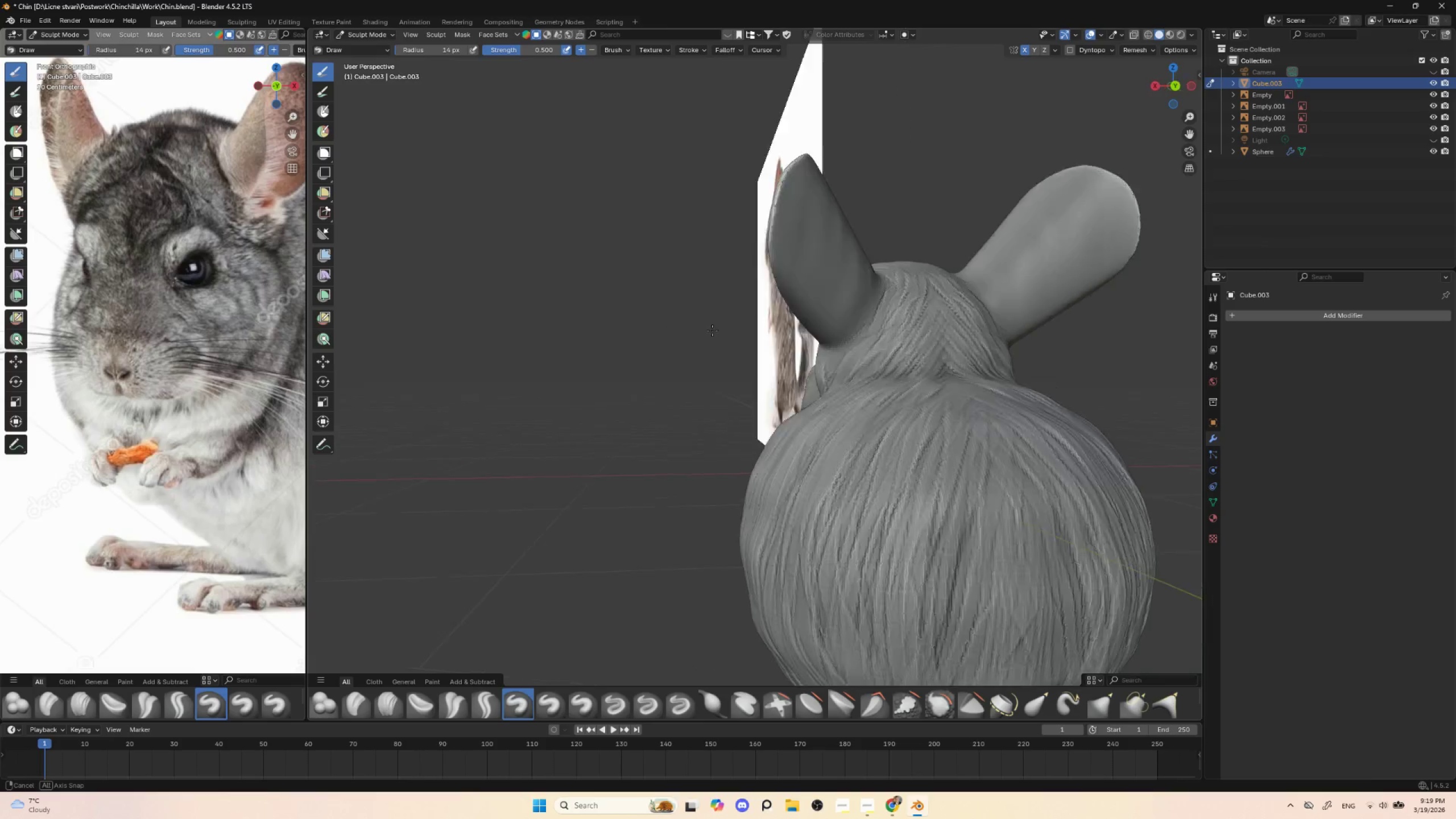 
hold_key(key=AltLeft, duration=0.56)
 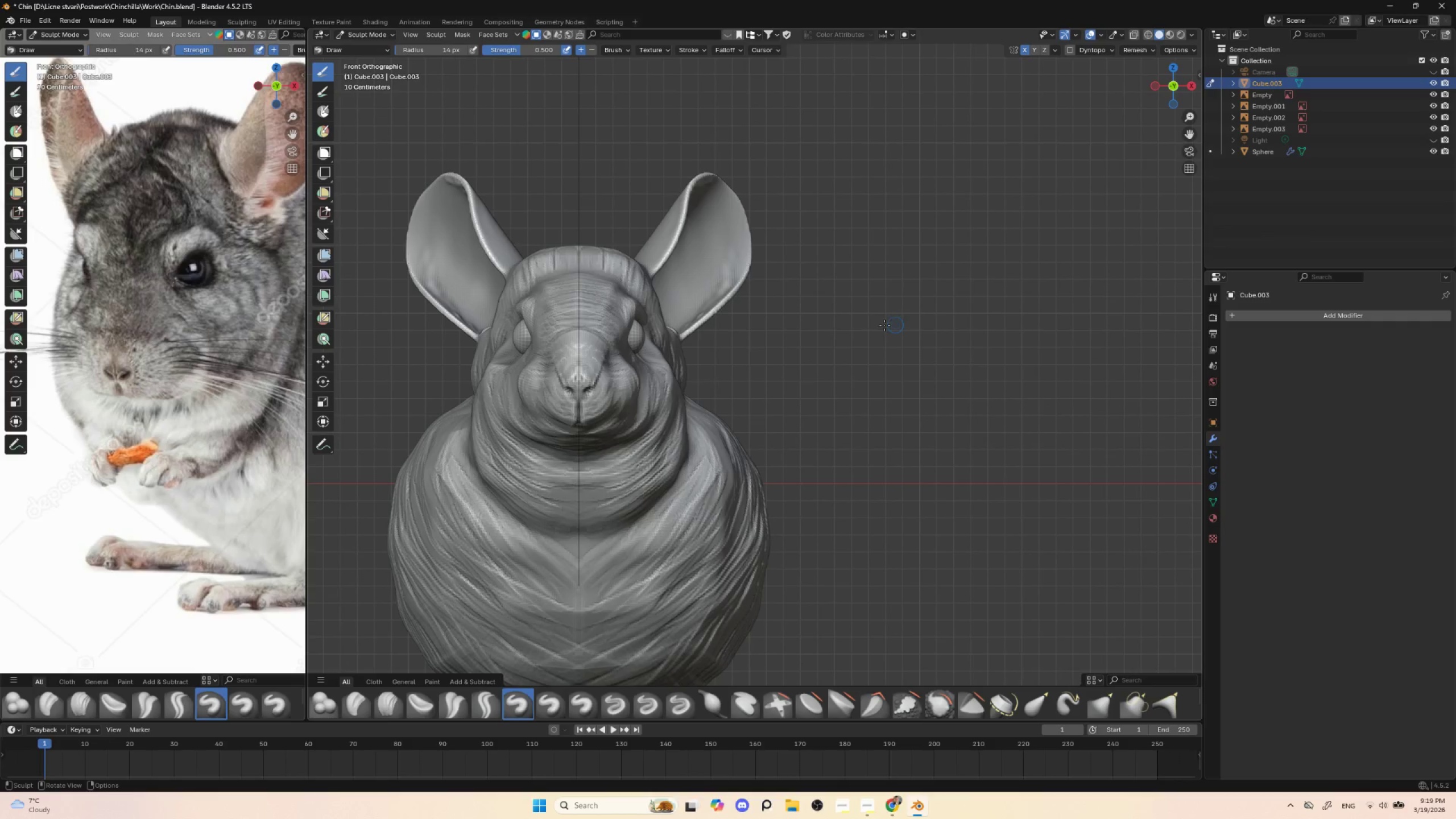 
hold_key(key=ShiftLeft, duration=0.52)
 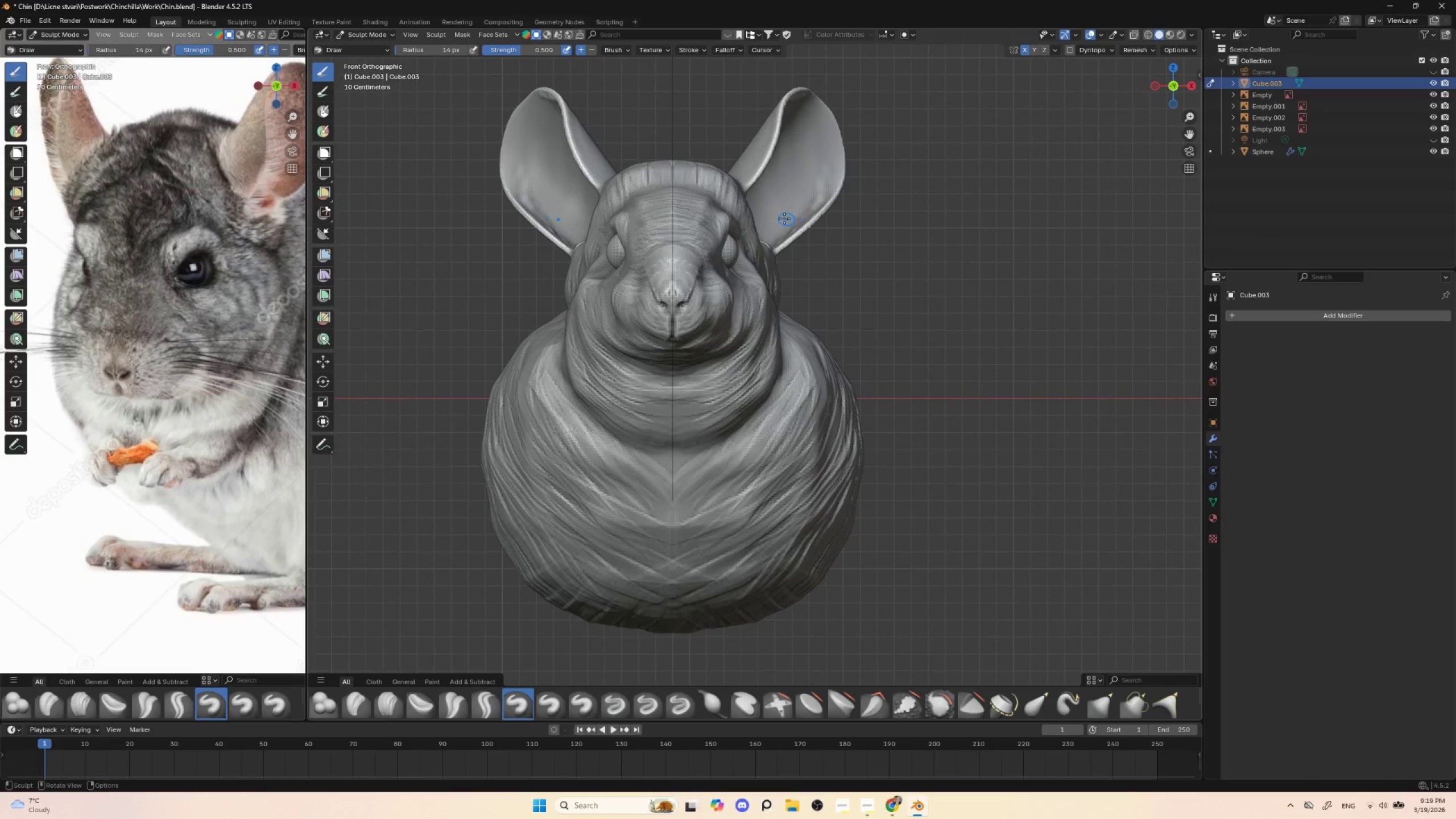 
hold_key(key=ControlLeft, duration=0.38)
 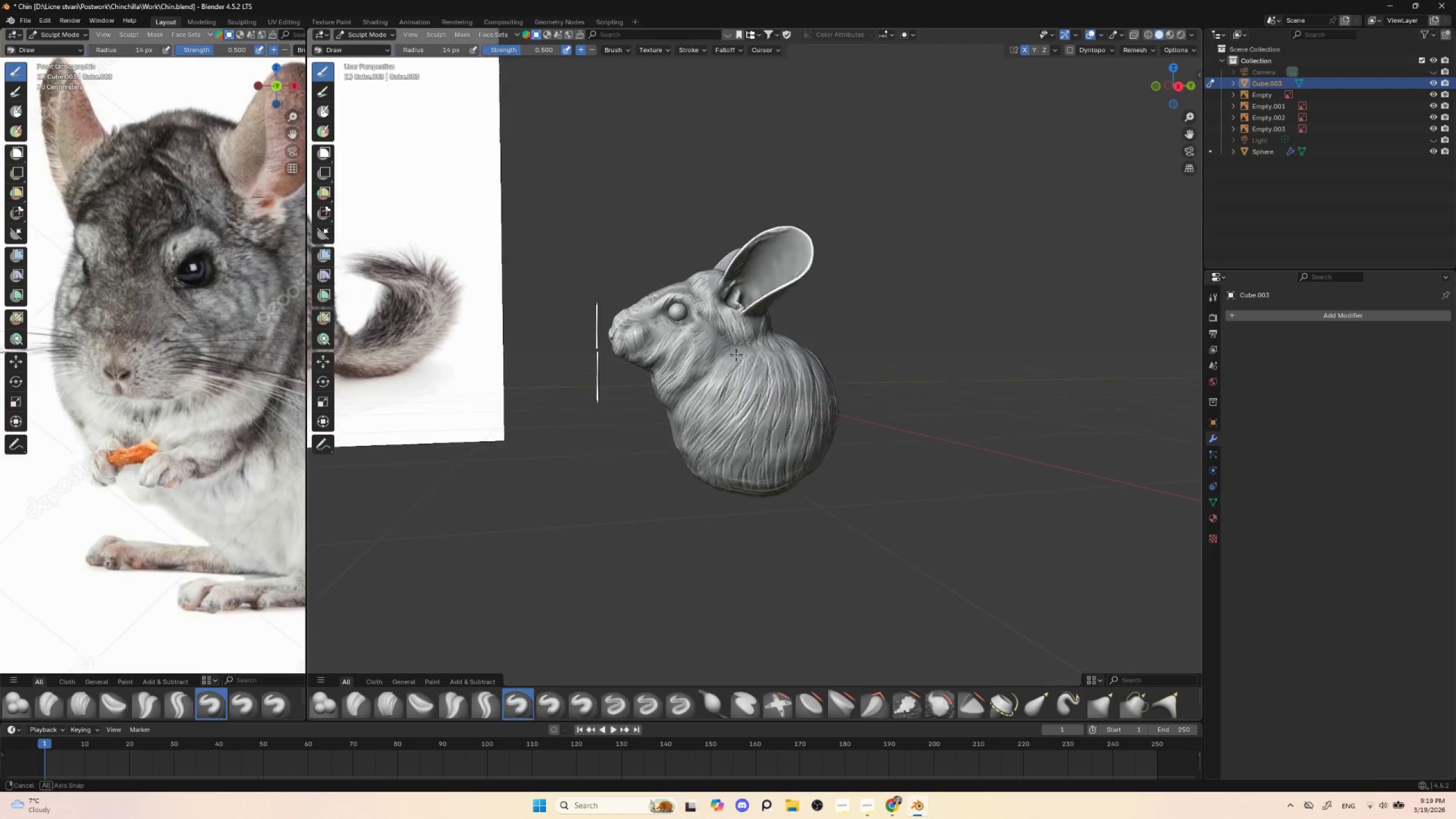 
hold_key(key=AltLeft, duration=0.5)
 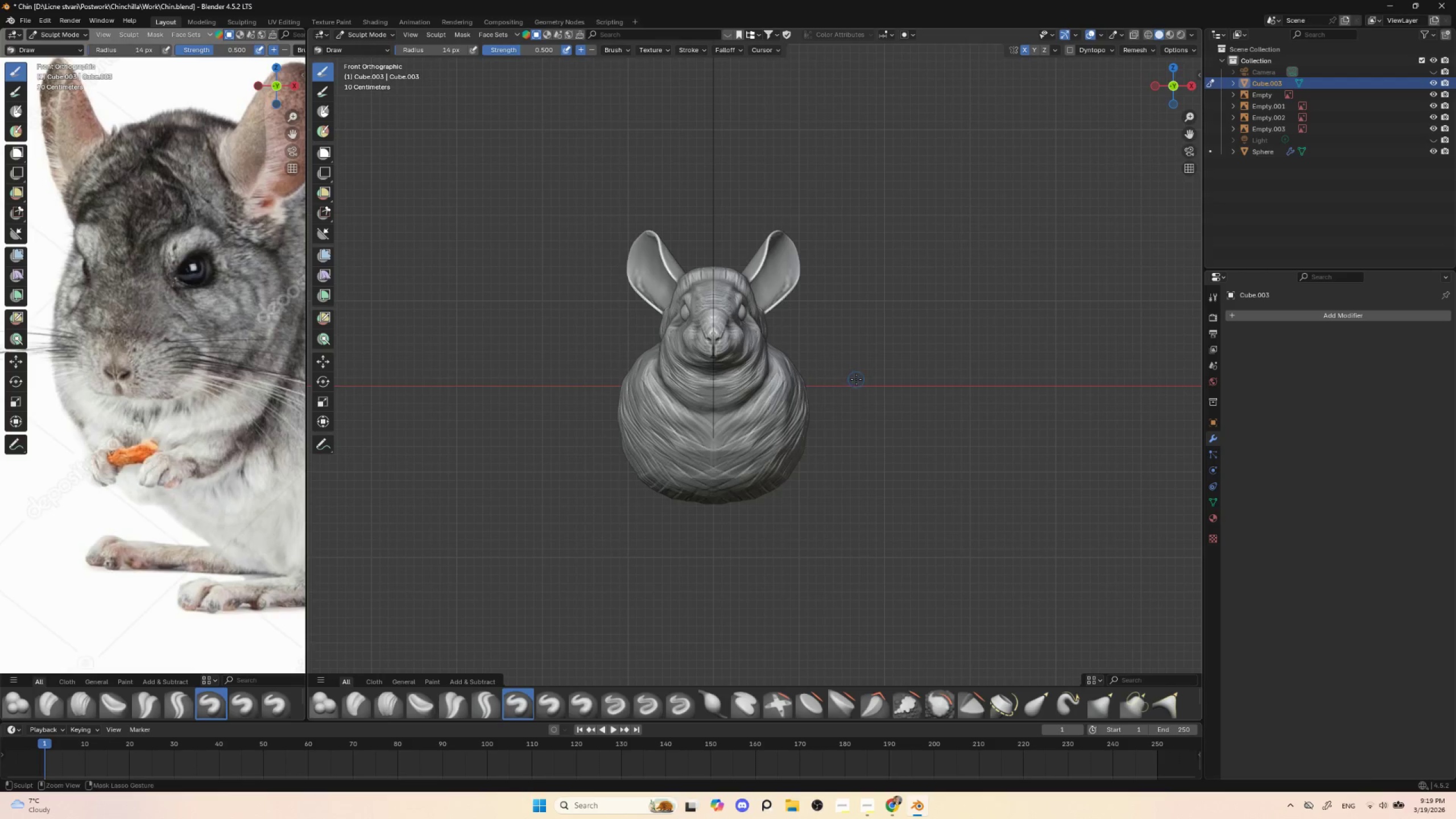 
hold_key(key=AltLeft, duration=10.17)
 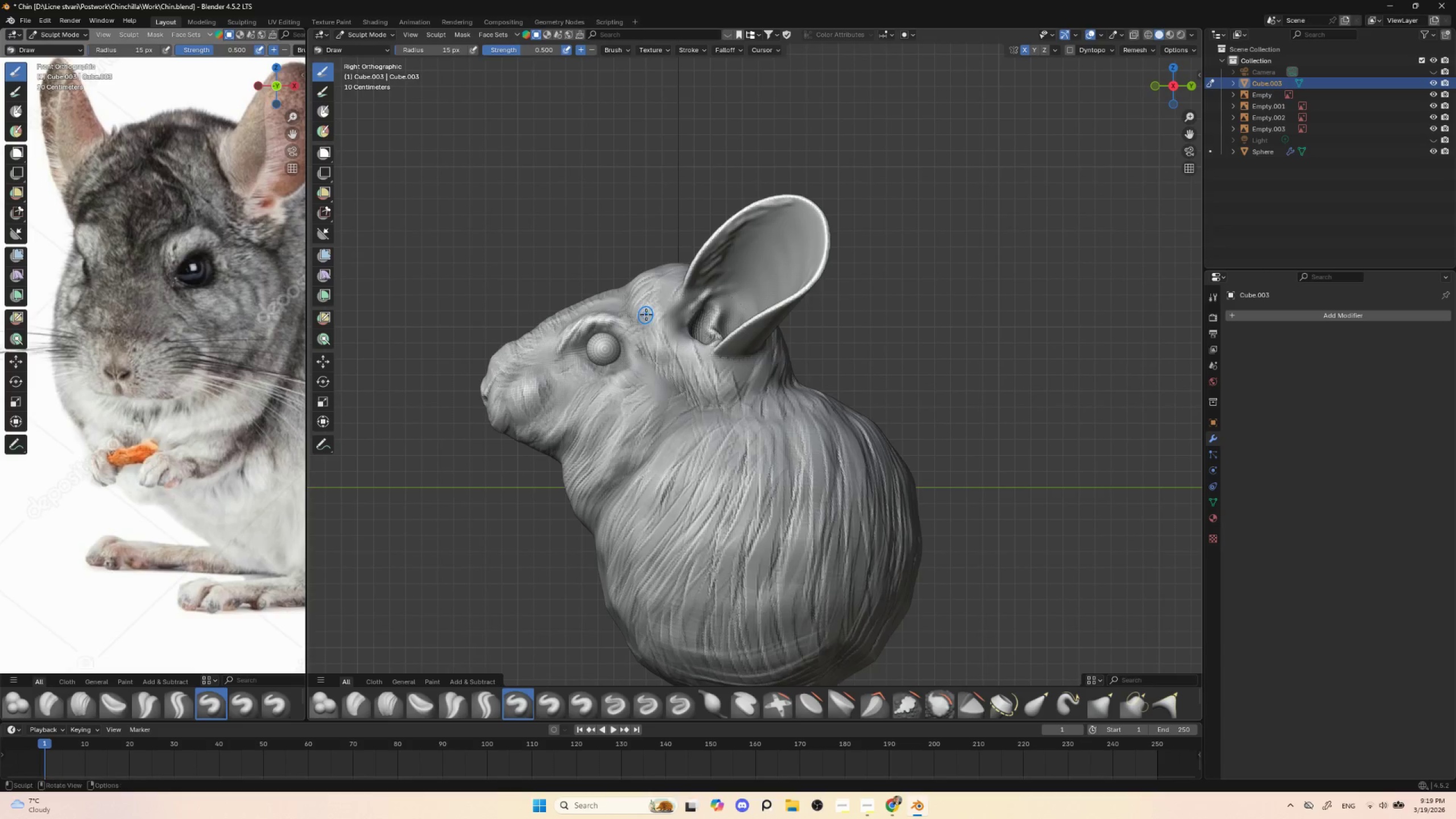 
hold_key(key=ControlLeft, duration=0.56)
 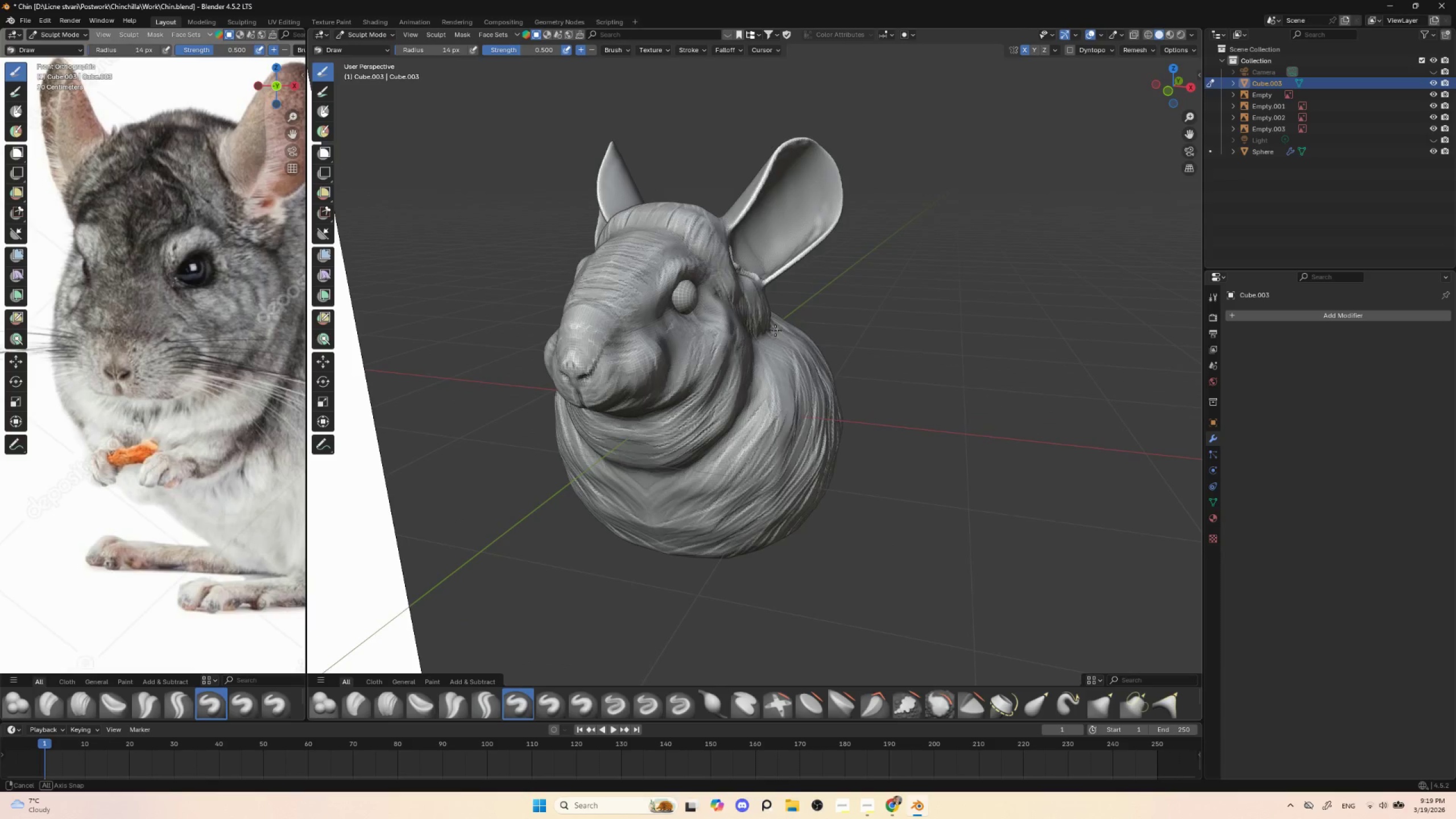 
hold_key(key=ControlLeft, duration=0.42)
 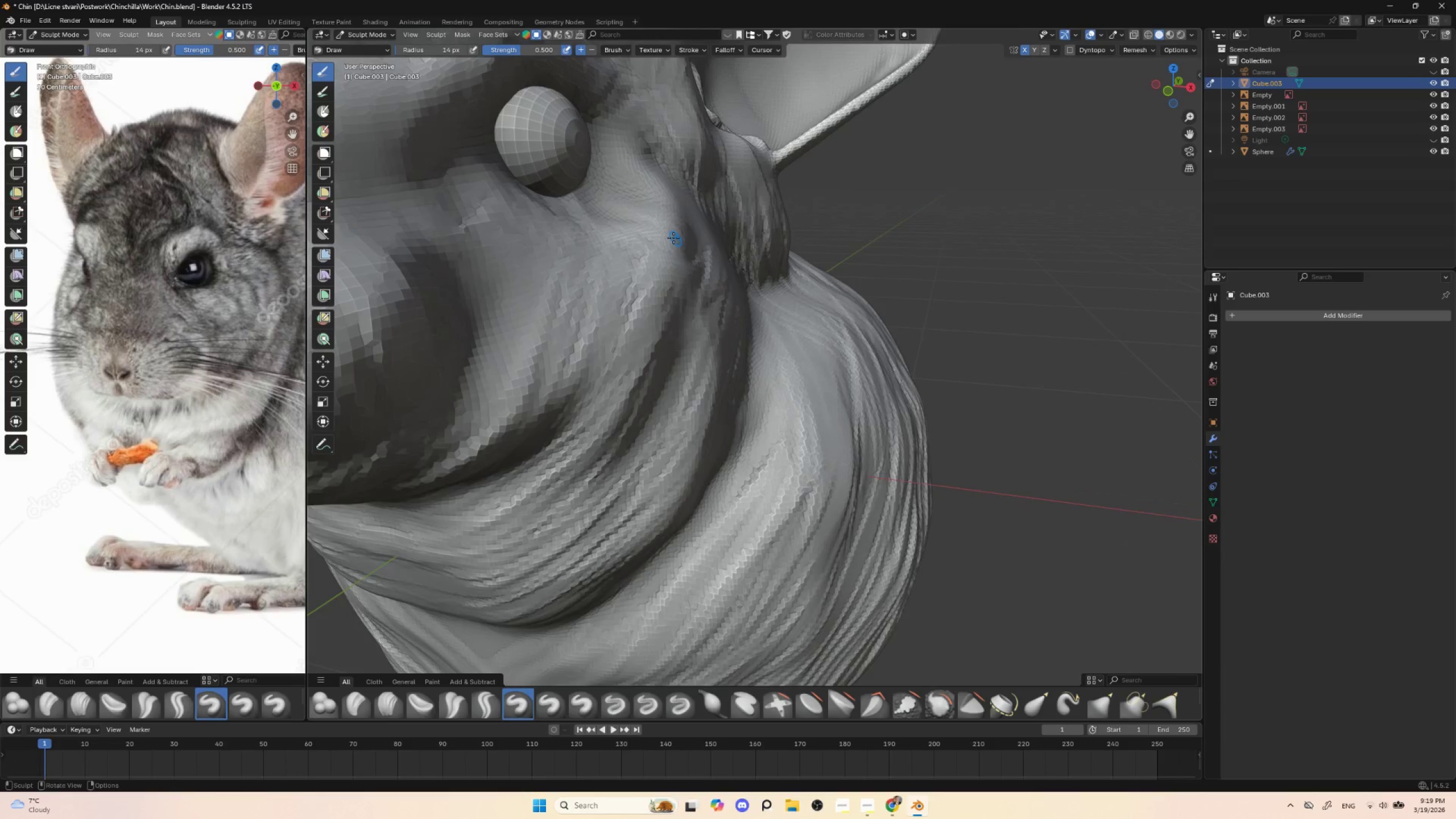 
hold_key(key=ShiftLeft, duration=0.48)
 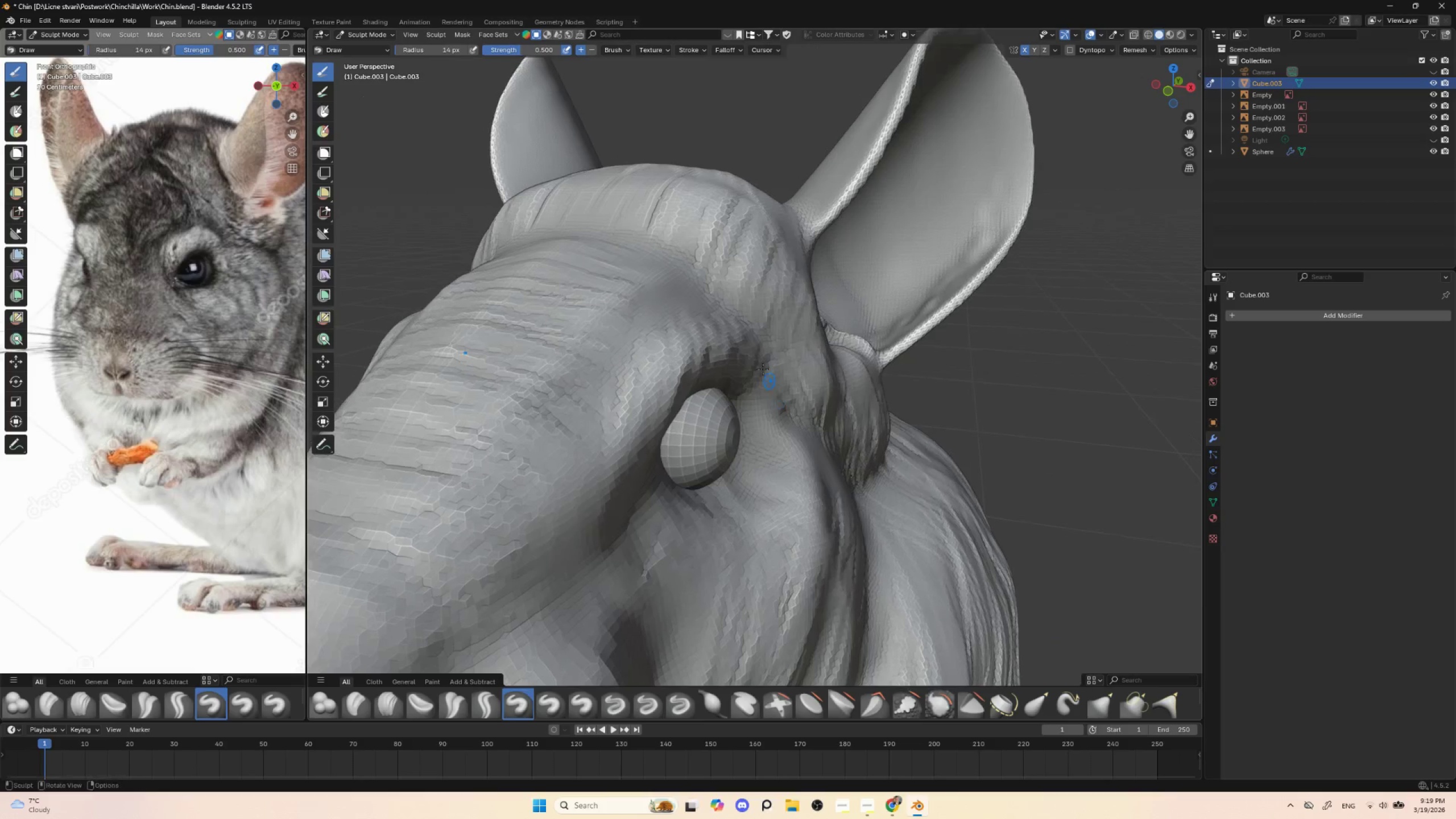 
hold_key(key=ControlLeft, duration=0.41)
 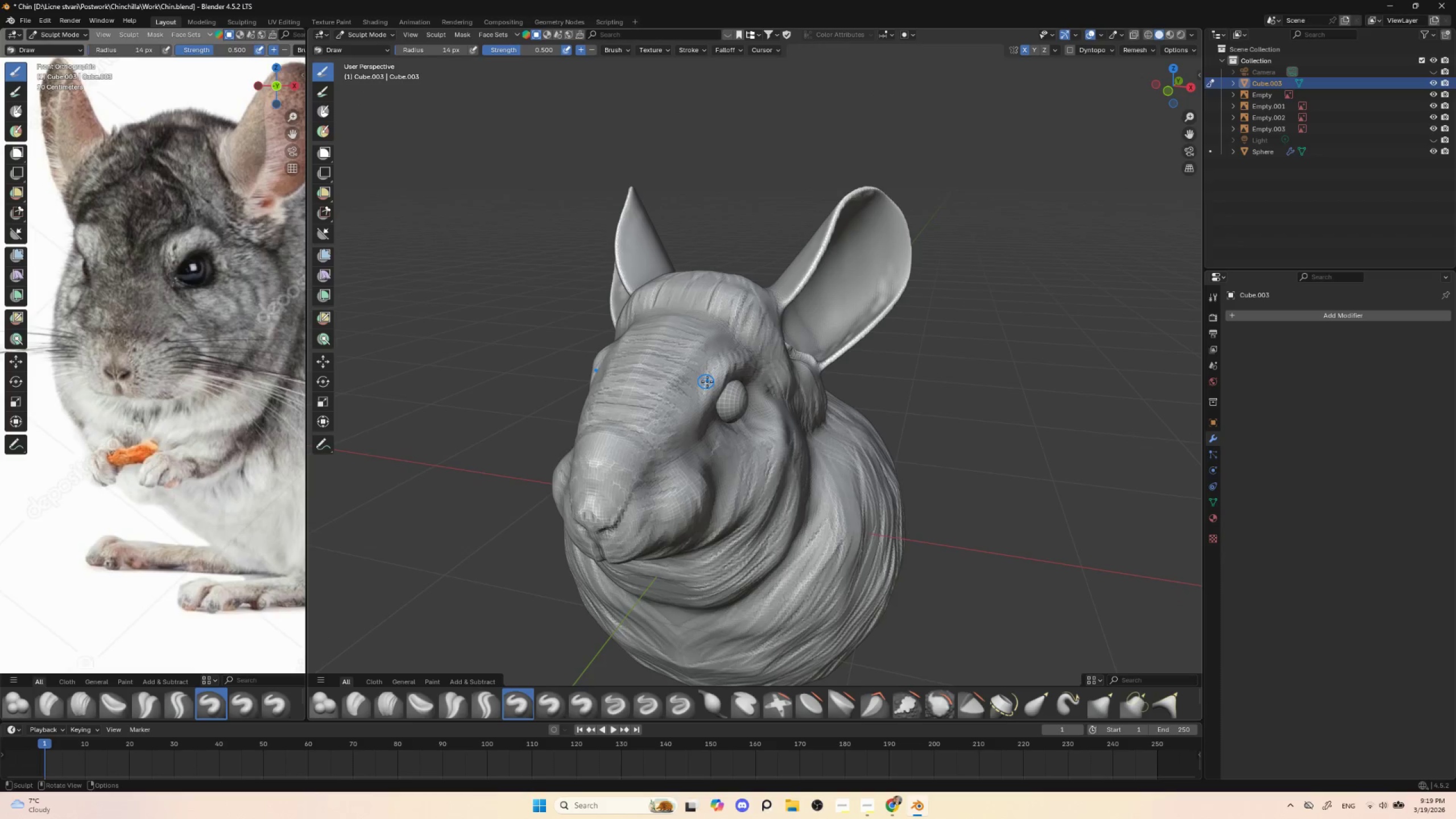 
left_click_drag(start_coordinate=[712, 374], to_coordinate=[708, 398])
 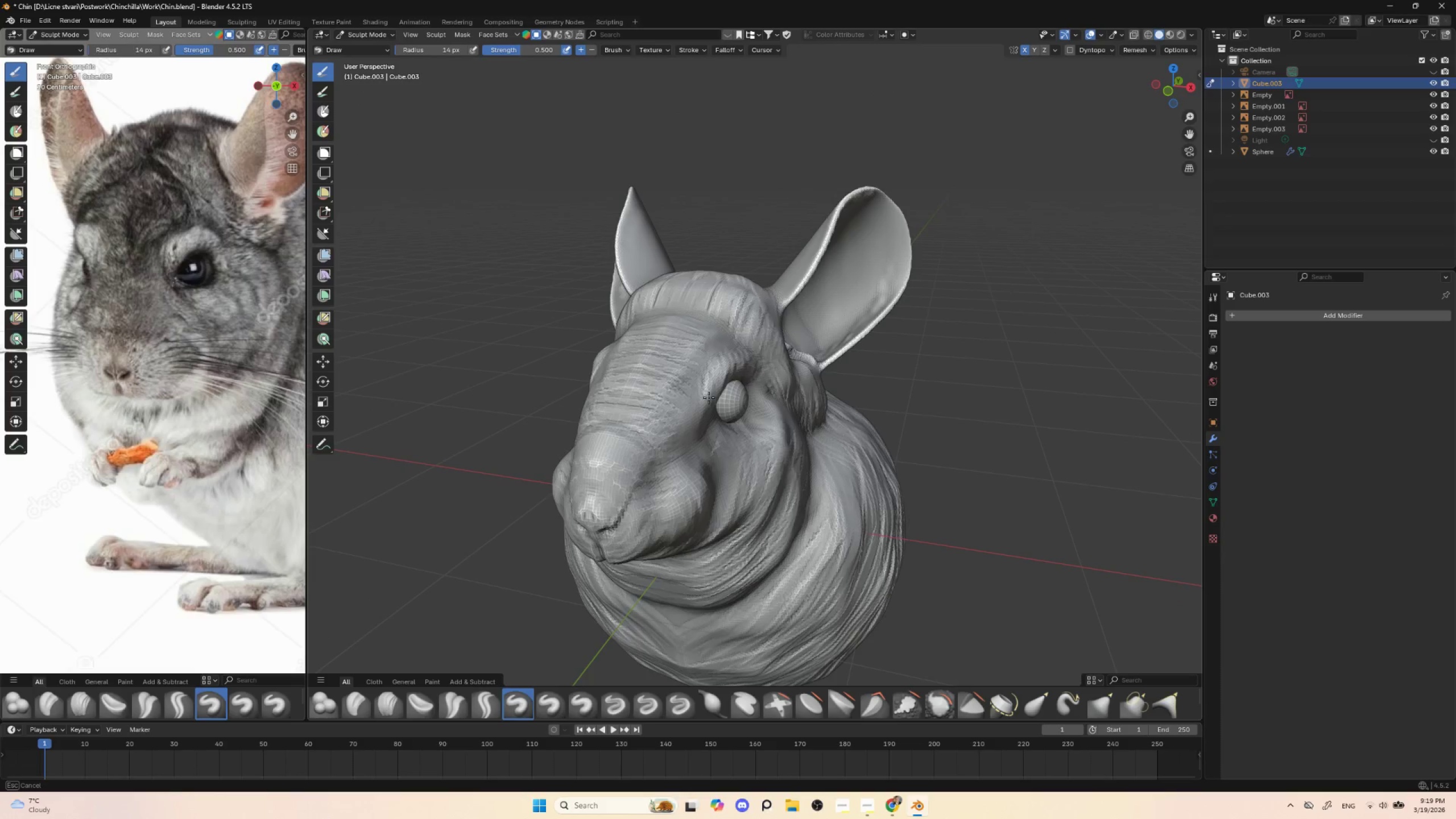 
left_click_drag(start_coordinate=[709, 392], to_coordinate=[706, 406])
 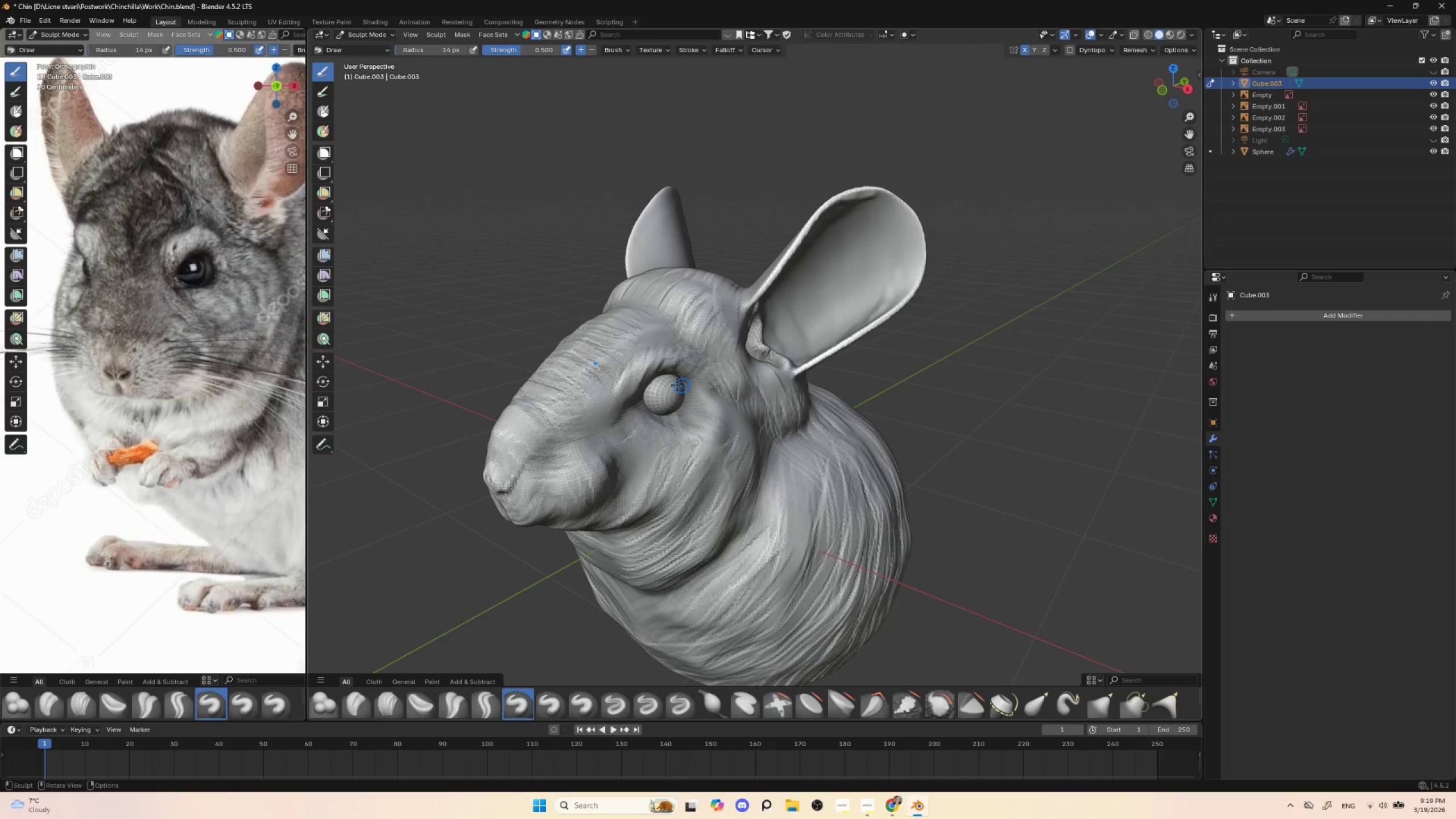 
key(BracketLeft)
 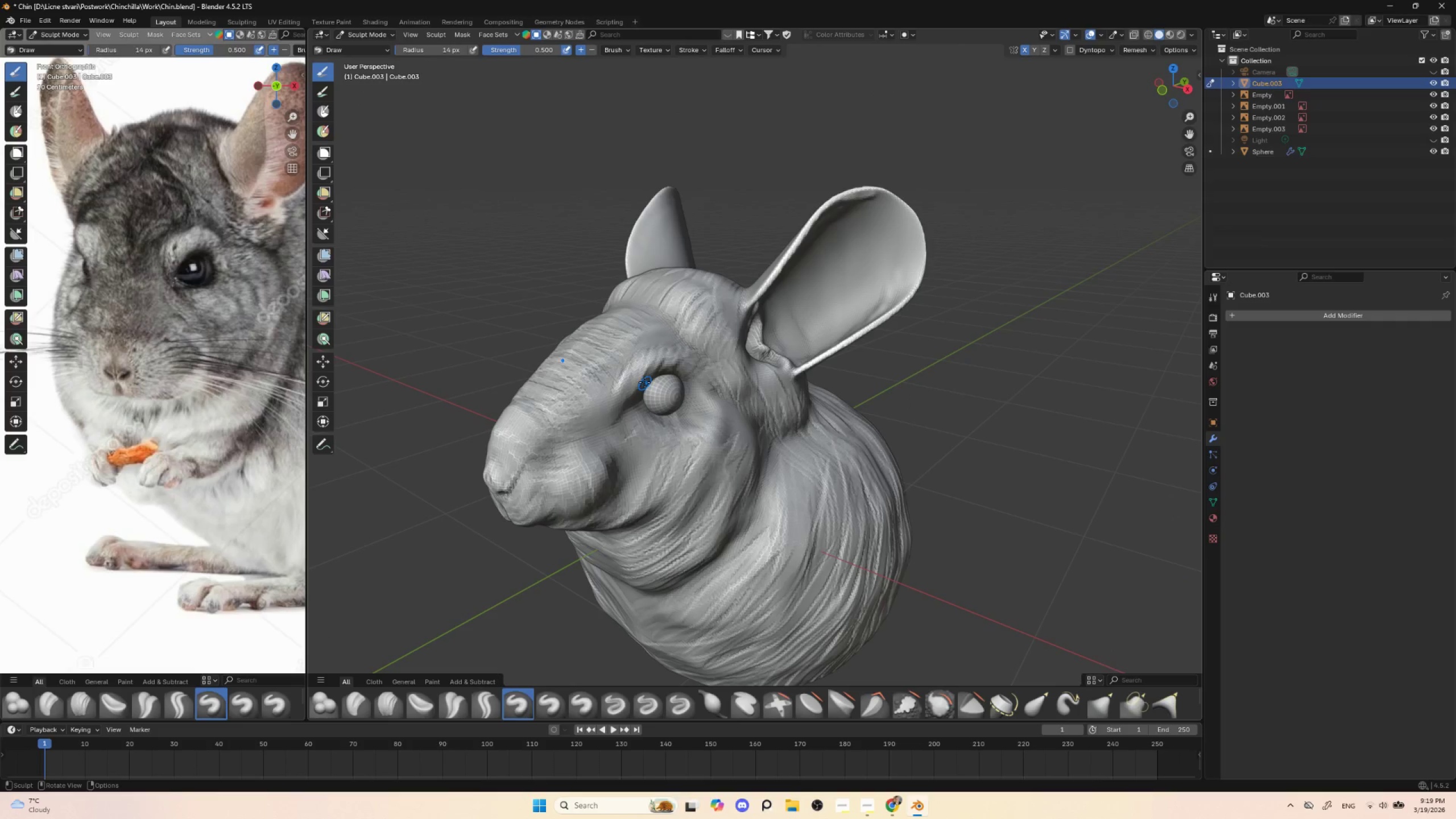 
key(BracketLeft)
 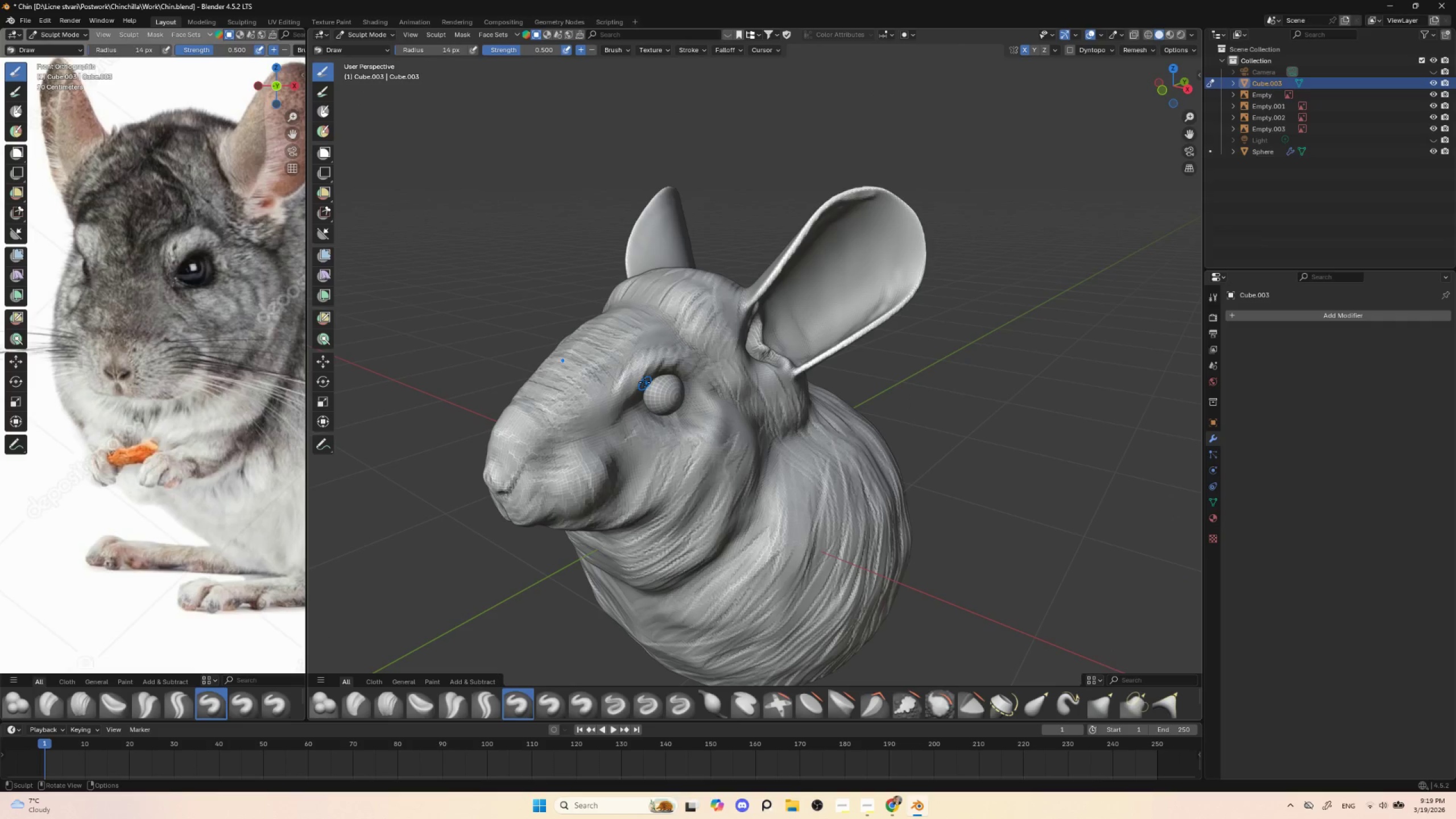 
key(BracketLeft)
 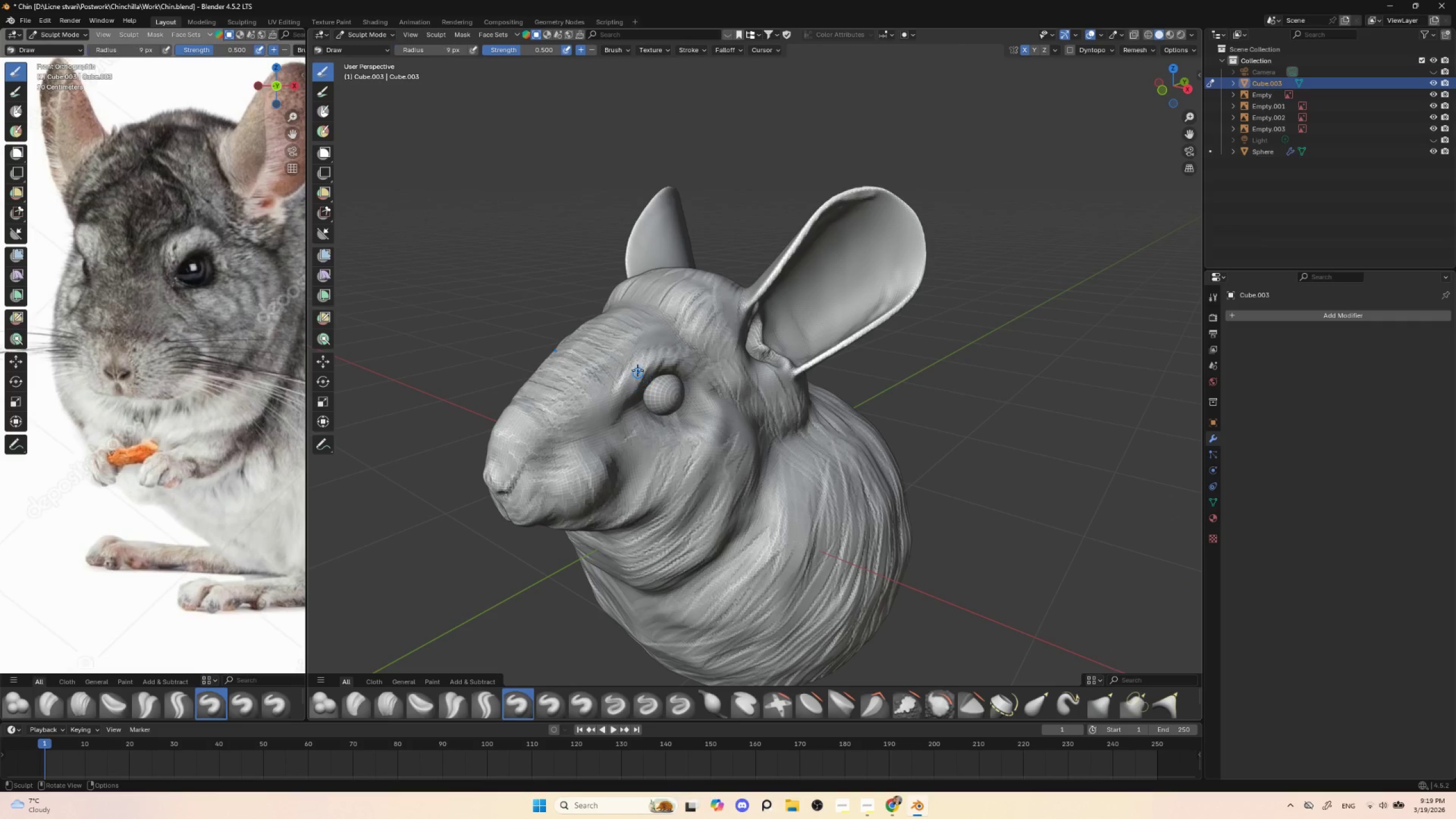 
left_click_drag(start_coordinate=[638, 370], to_coordinate=[659, 348])
 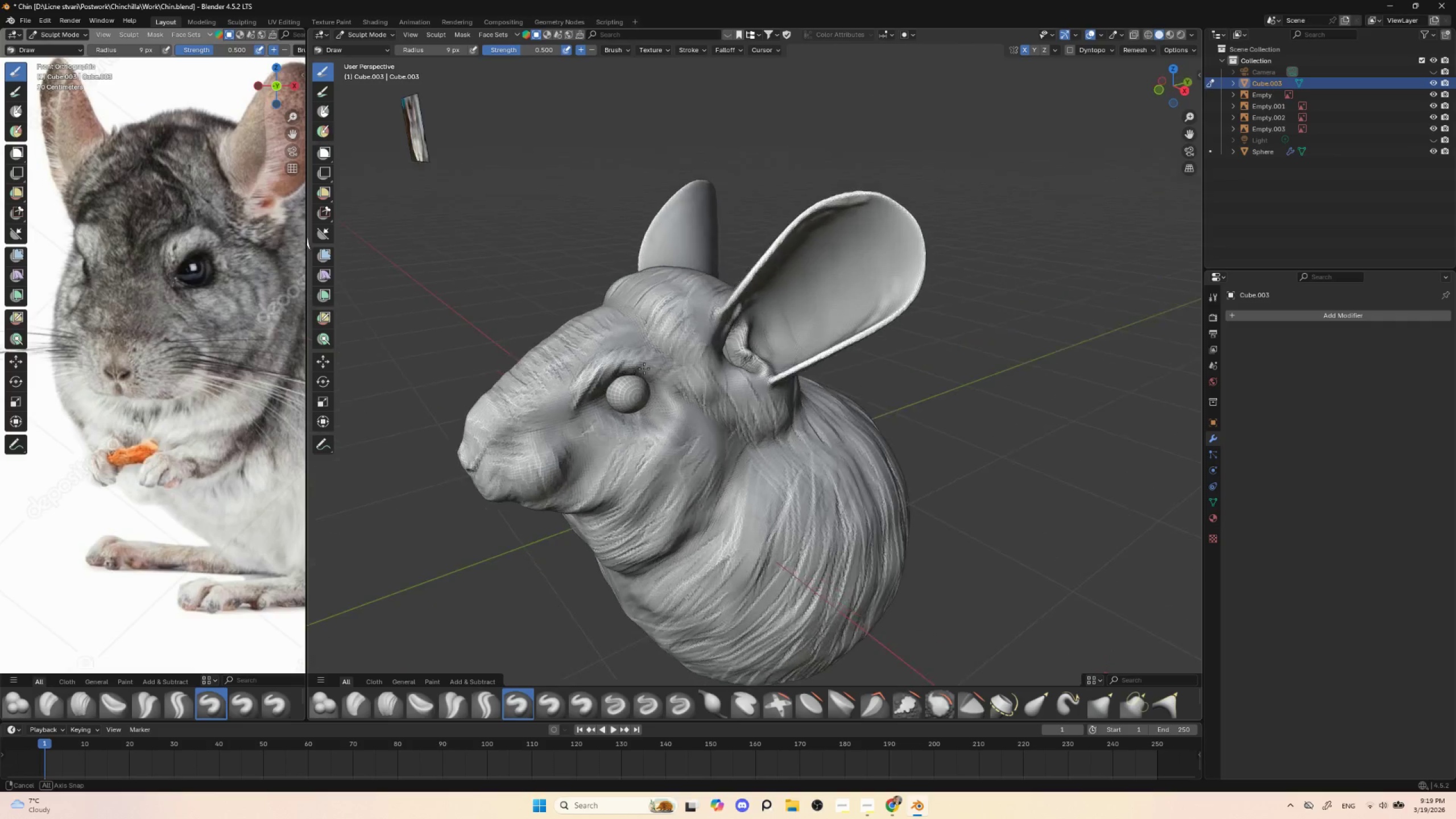 
key(BracketRight)
 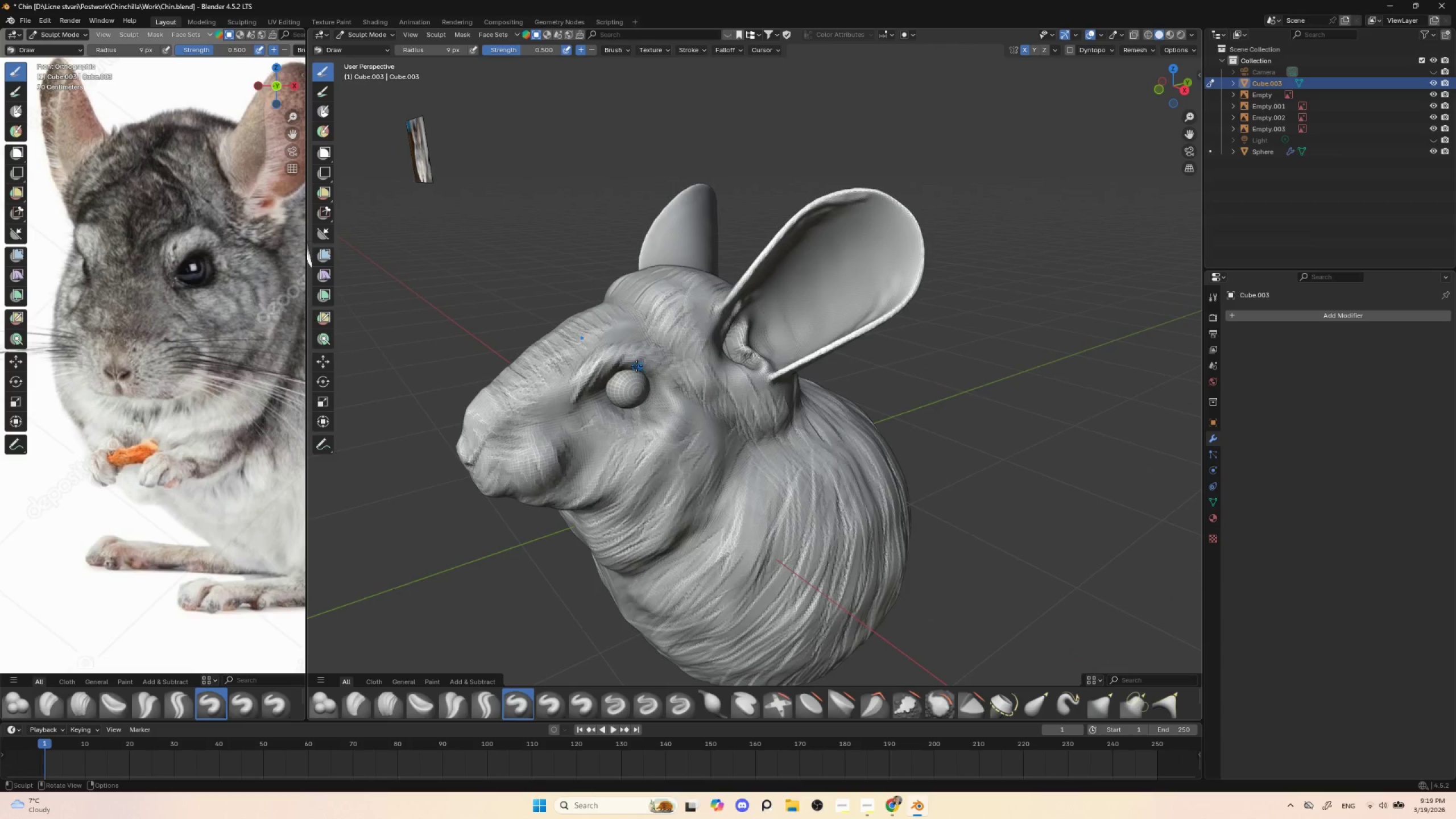 
key(BracketRight)
 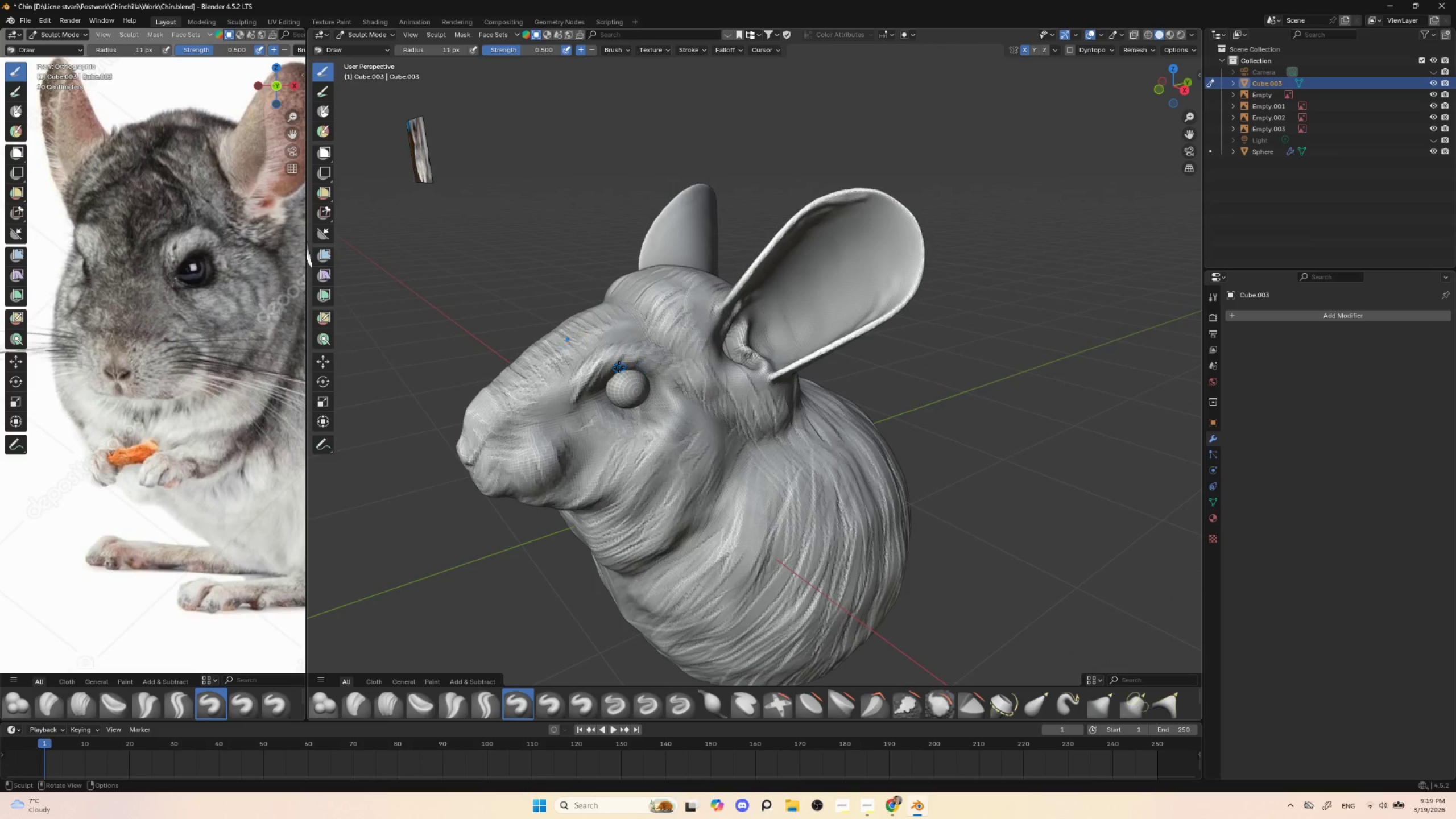 
key(BracketRight)
 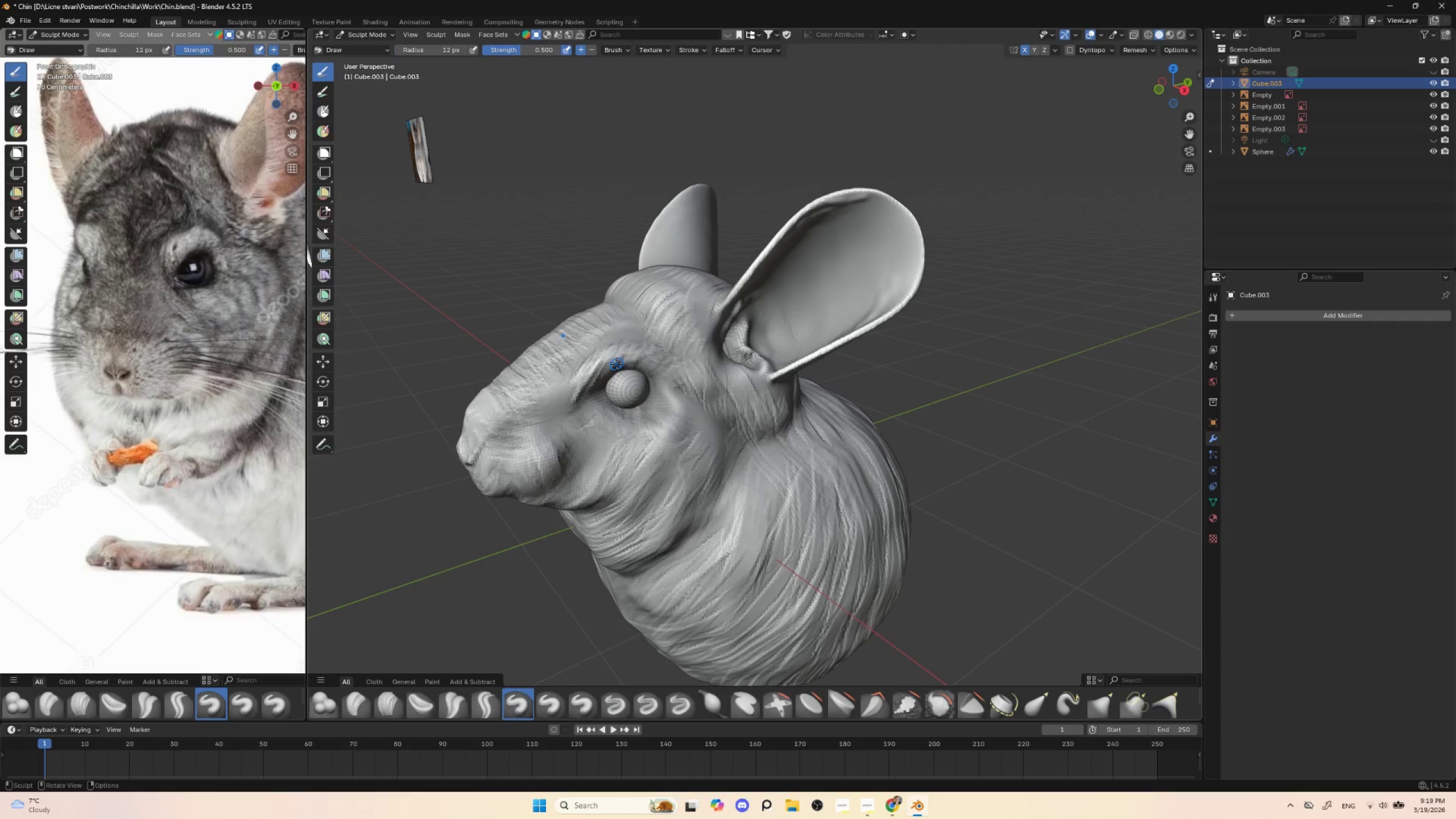 
key(BracketRight)
 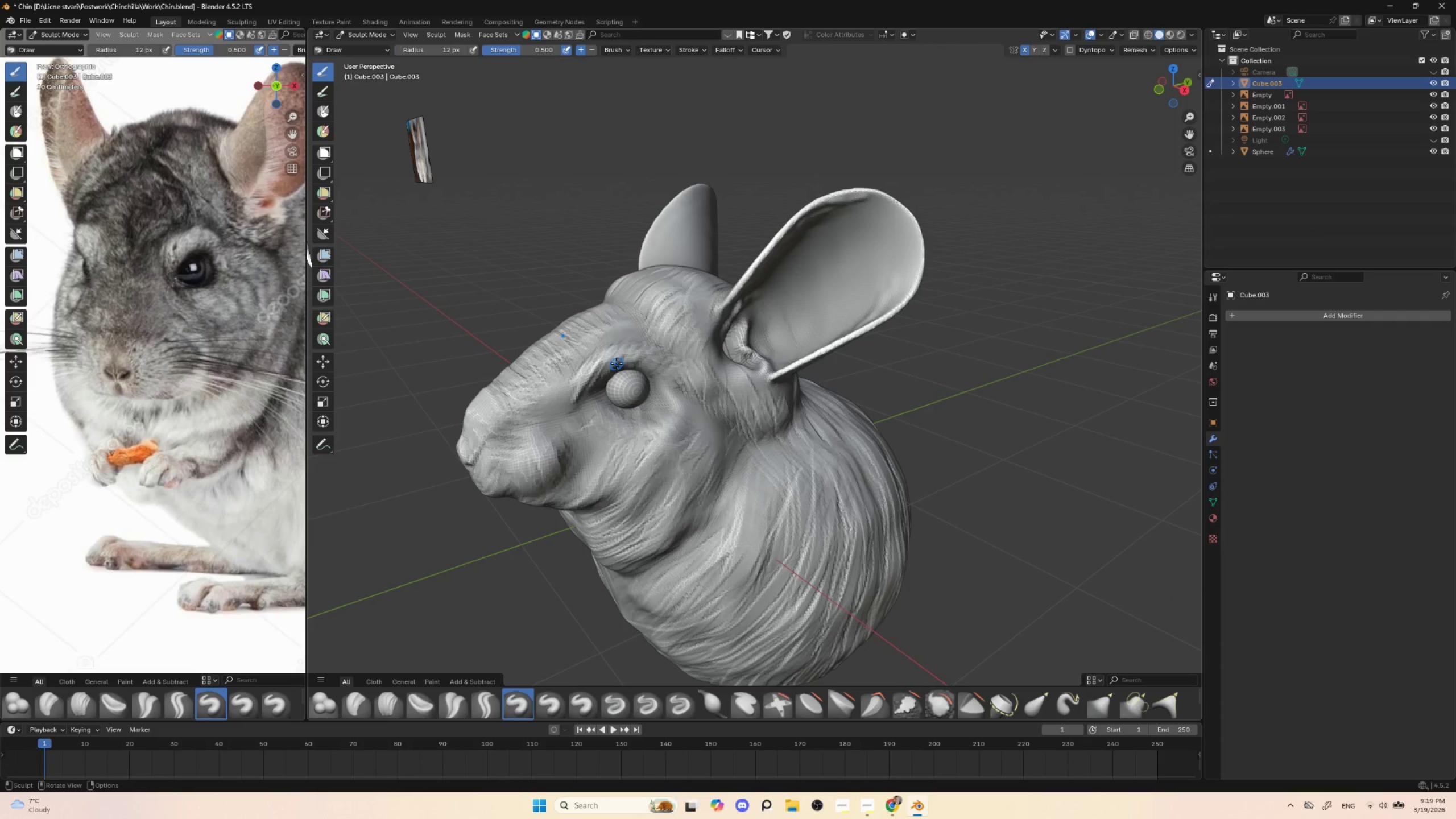 
key(BracketRight)
 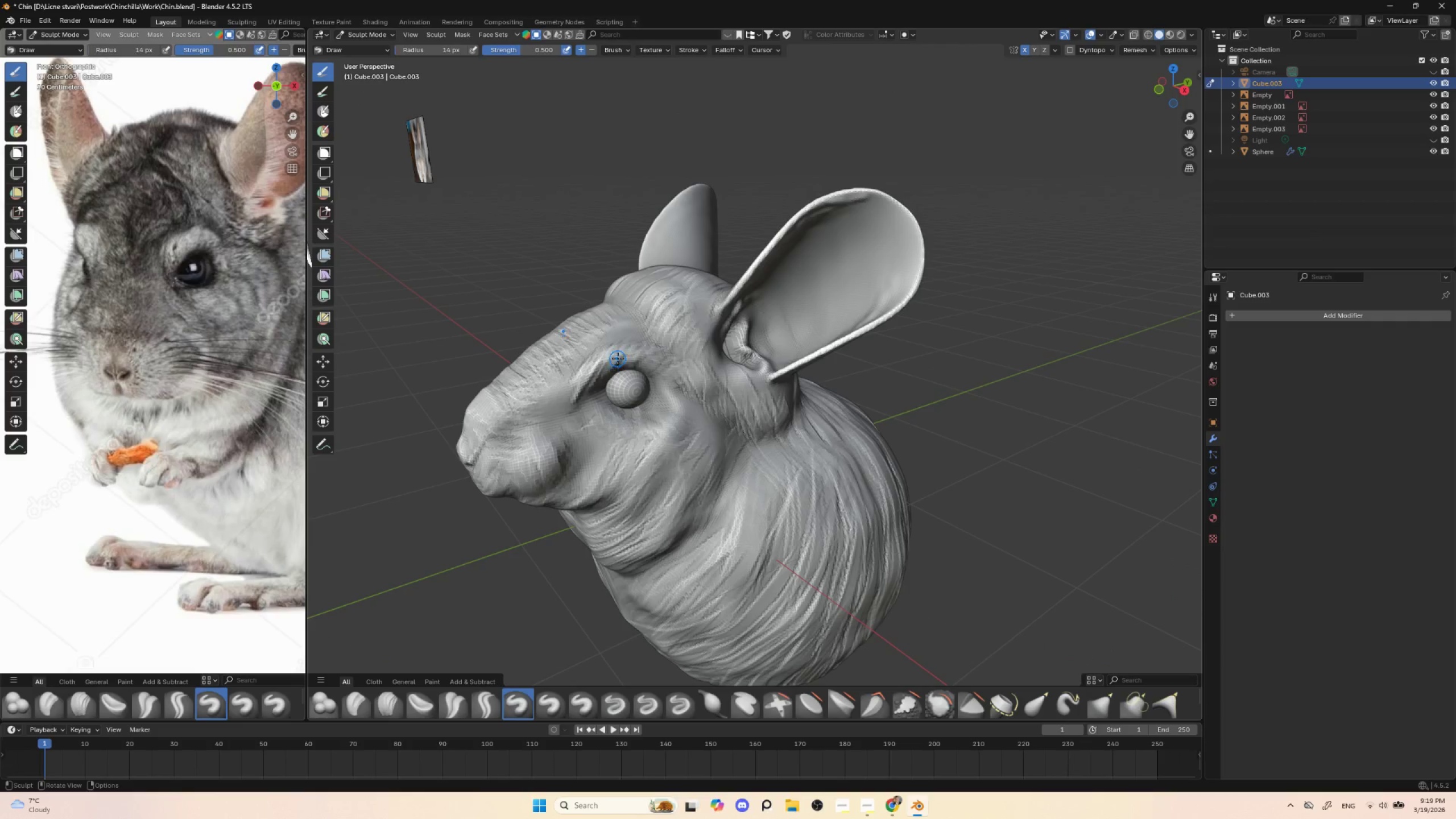 
key(BracketRight)
 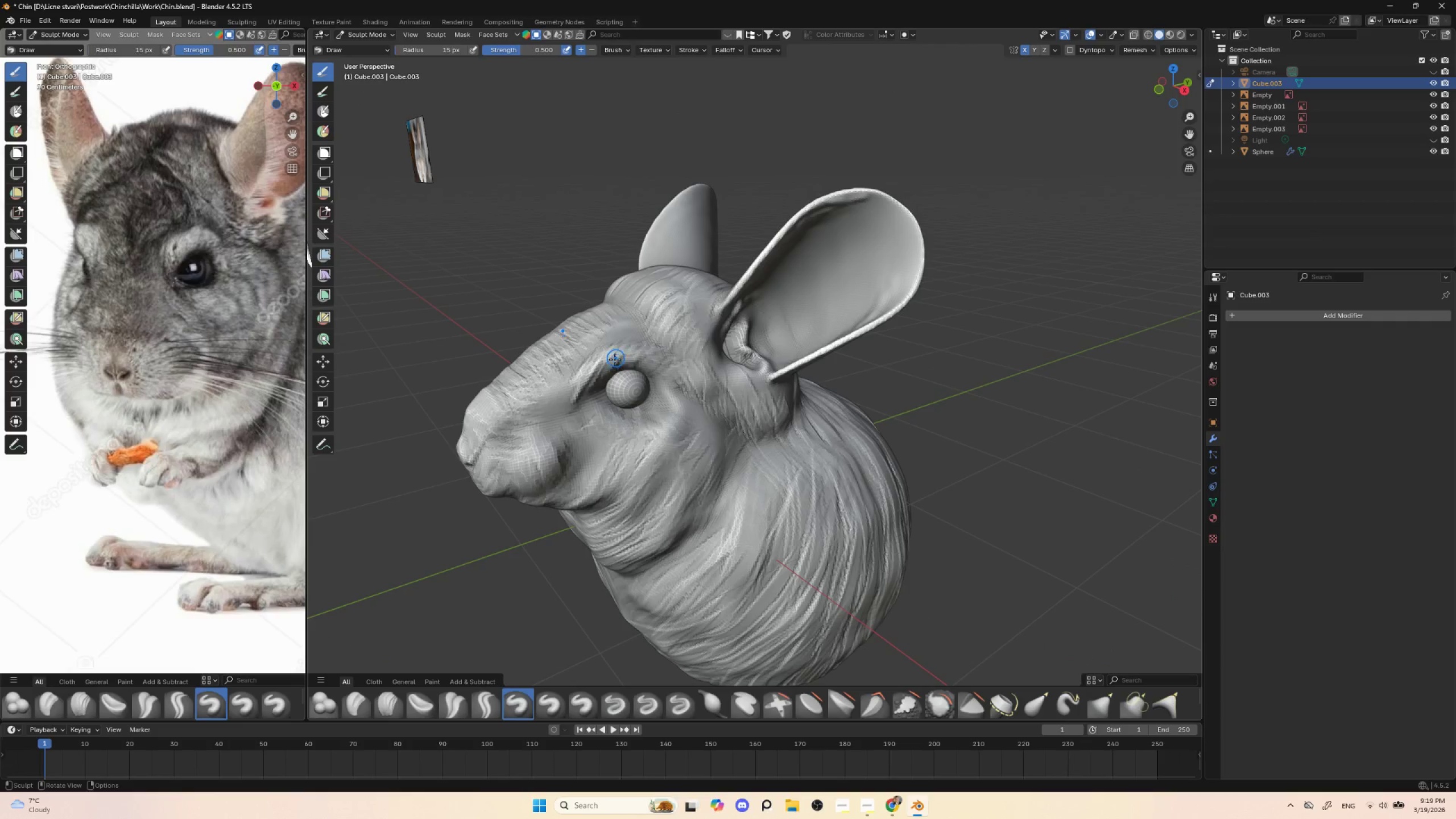 
left_click_drag(start_coordinate=[616, 354], to_coordinate=[632, 369])
 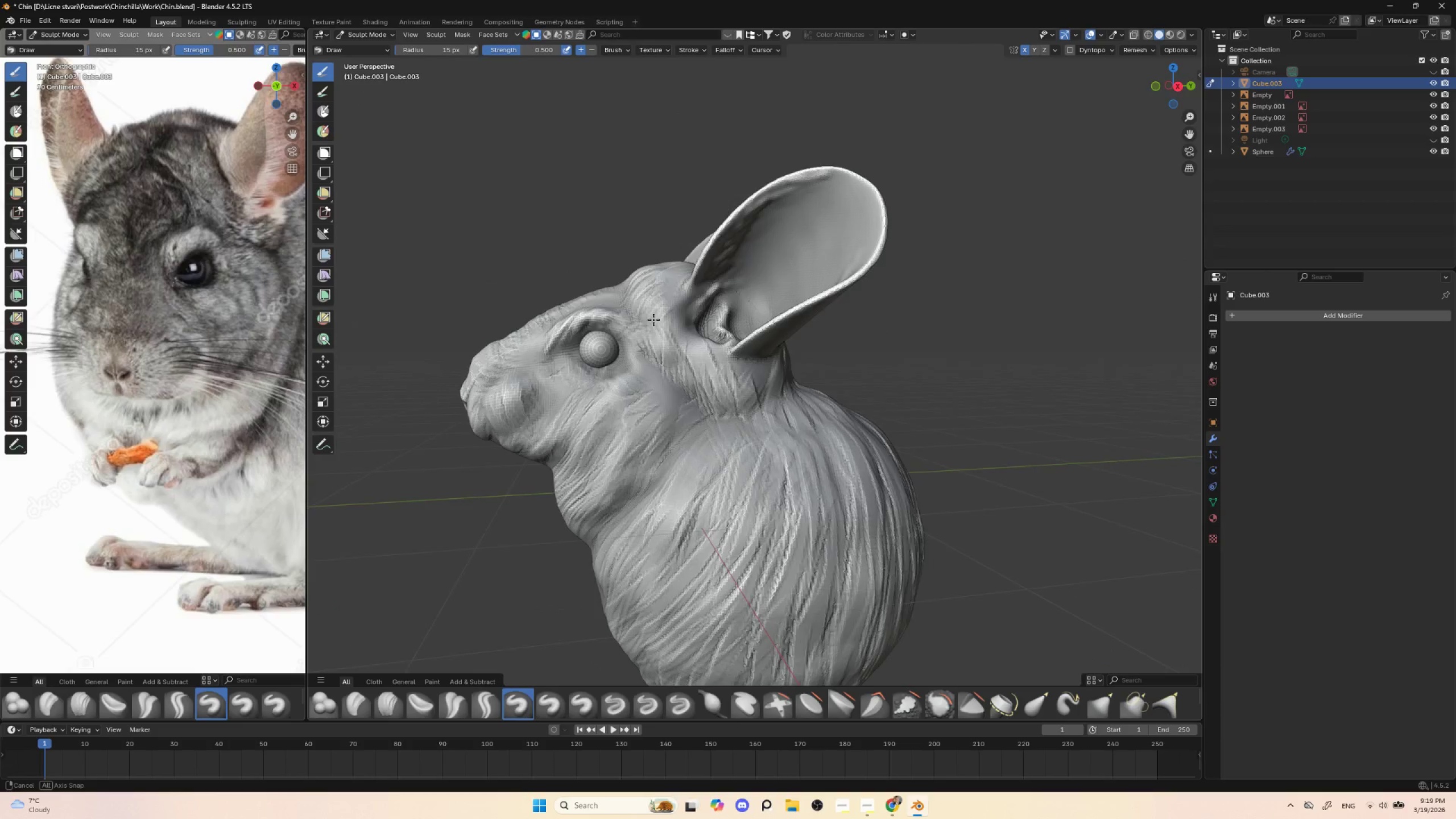 
hold_key(key=AltLeft, duration=0.38)
 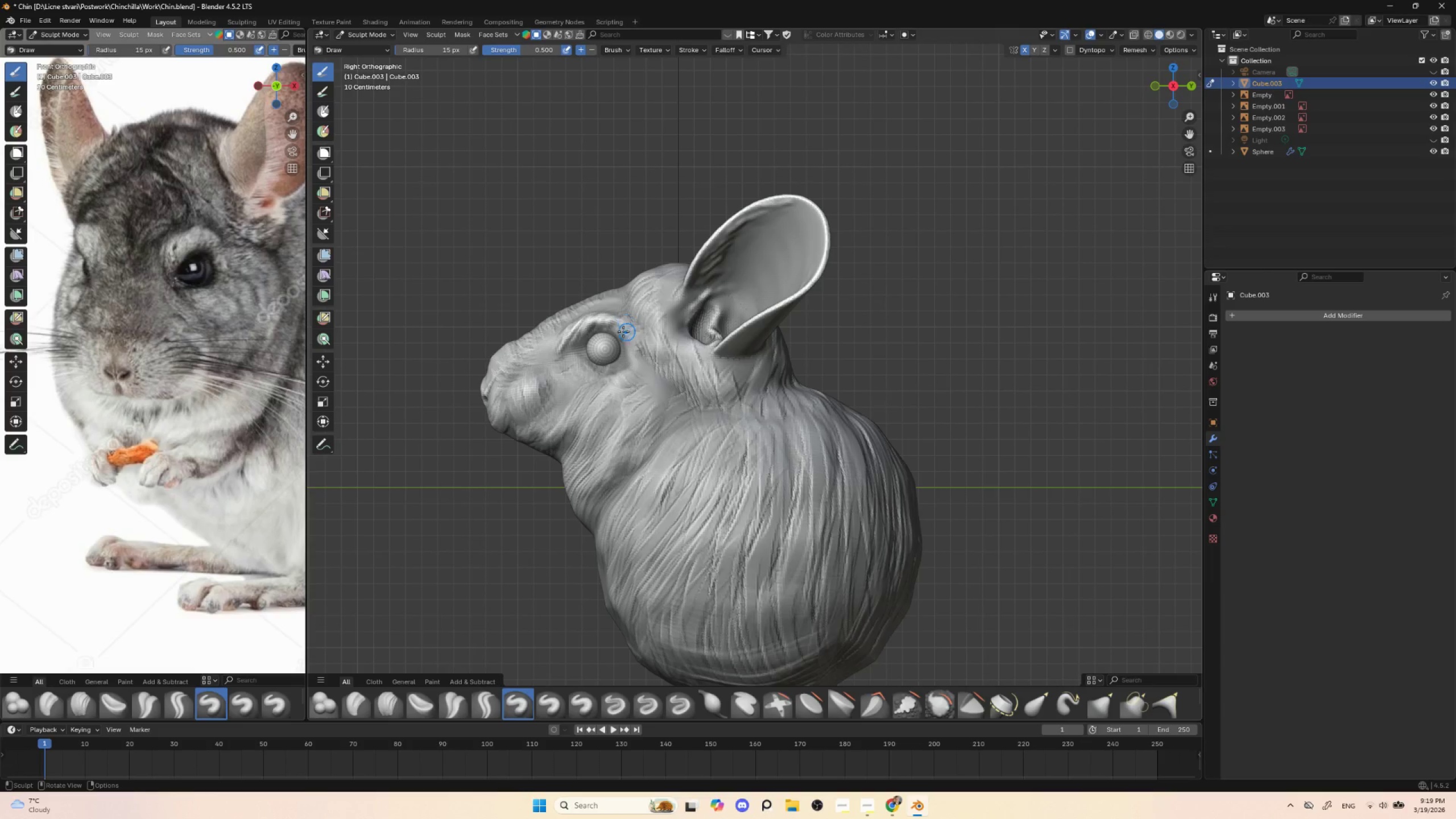 
left_click_drag(start_coordinate=[612, 323], to_coordinate=[625, 337])
 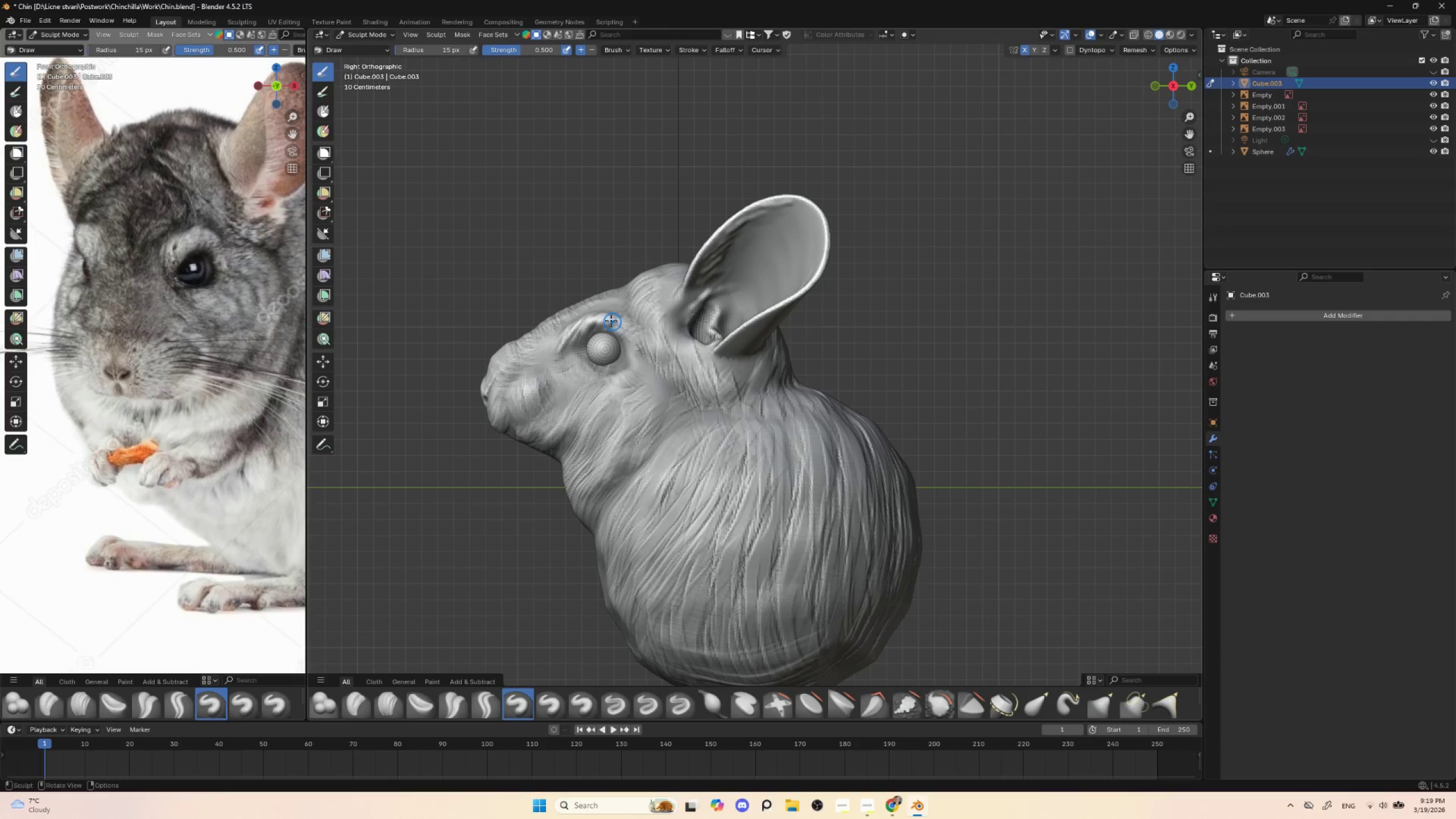 
left_click_drag(start_coordinate=[613, 320], to_coordinate=[640, 338])
 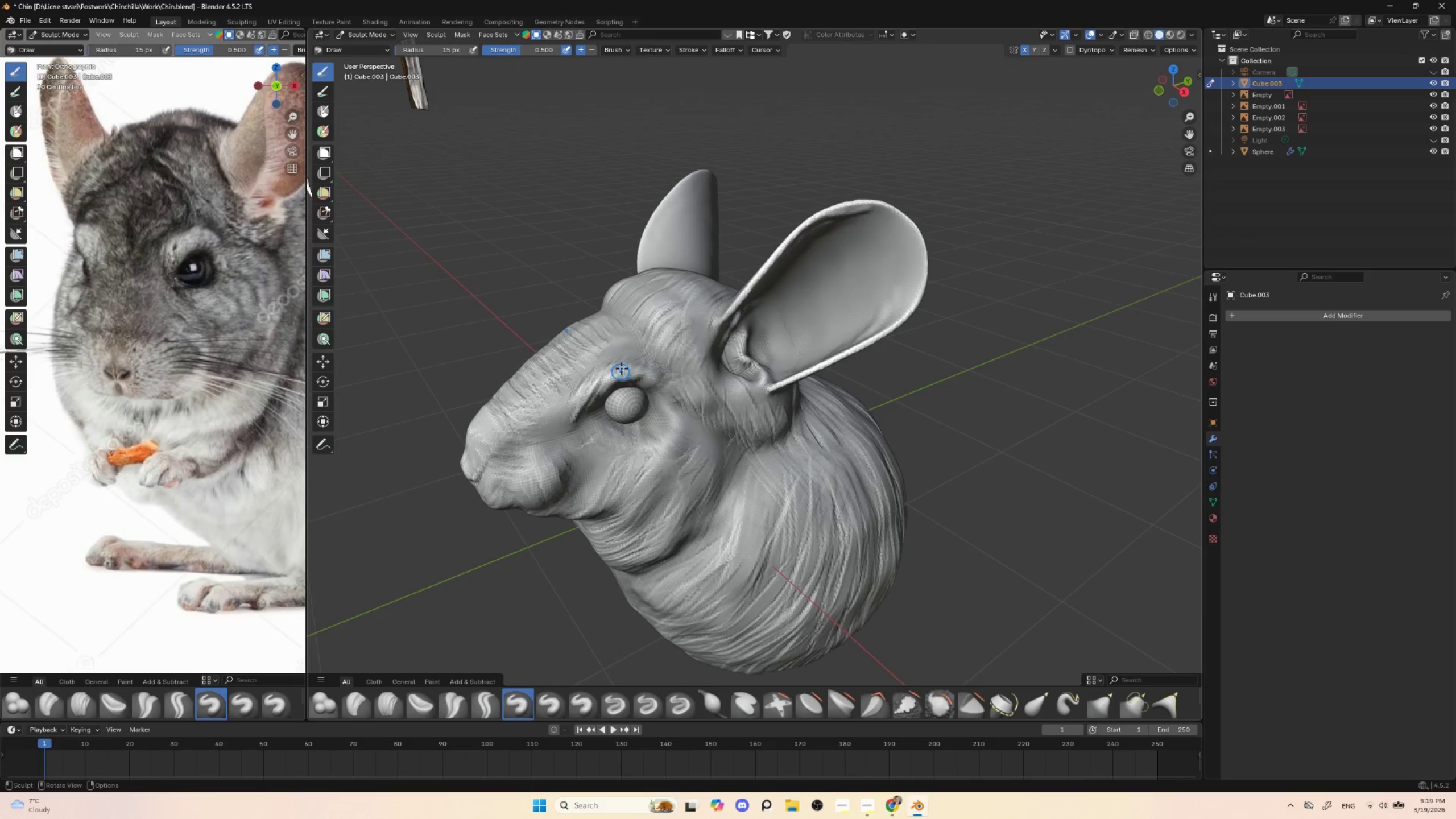 
hold_key(key=ControlLeft, duration=1.5)
left_click_drag(start_coordinate=[636, 355], to_coordinate=[608, 366])
 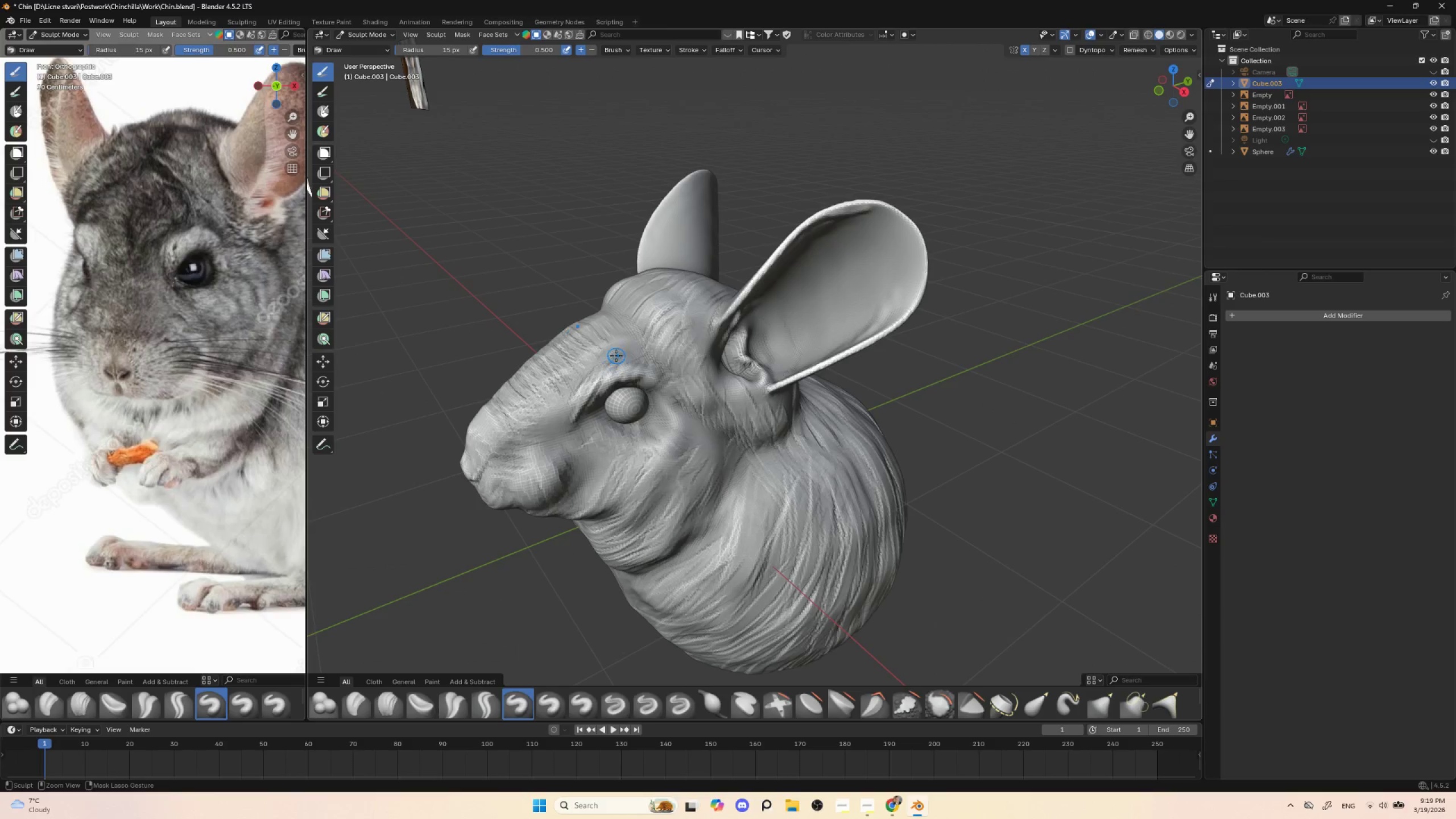 
left_click_drag(start_coordinate=[613, 354], to_coordinate=[584, 380])
 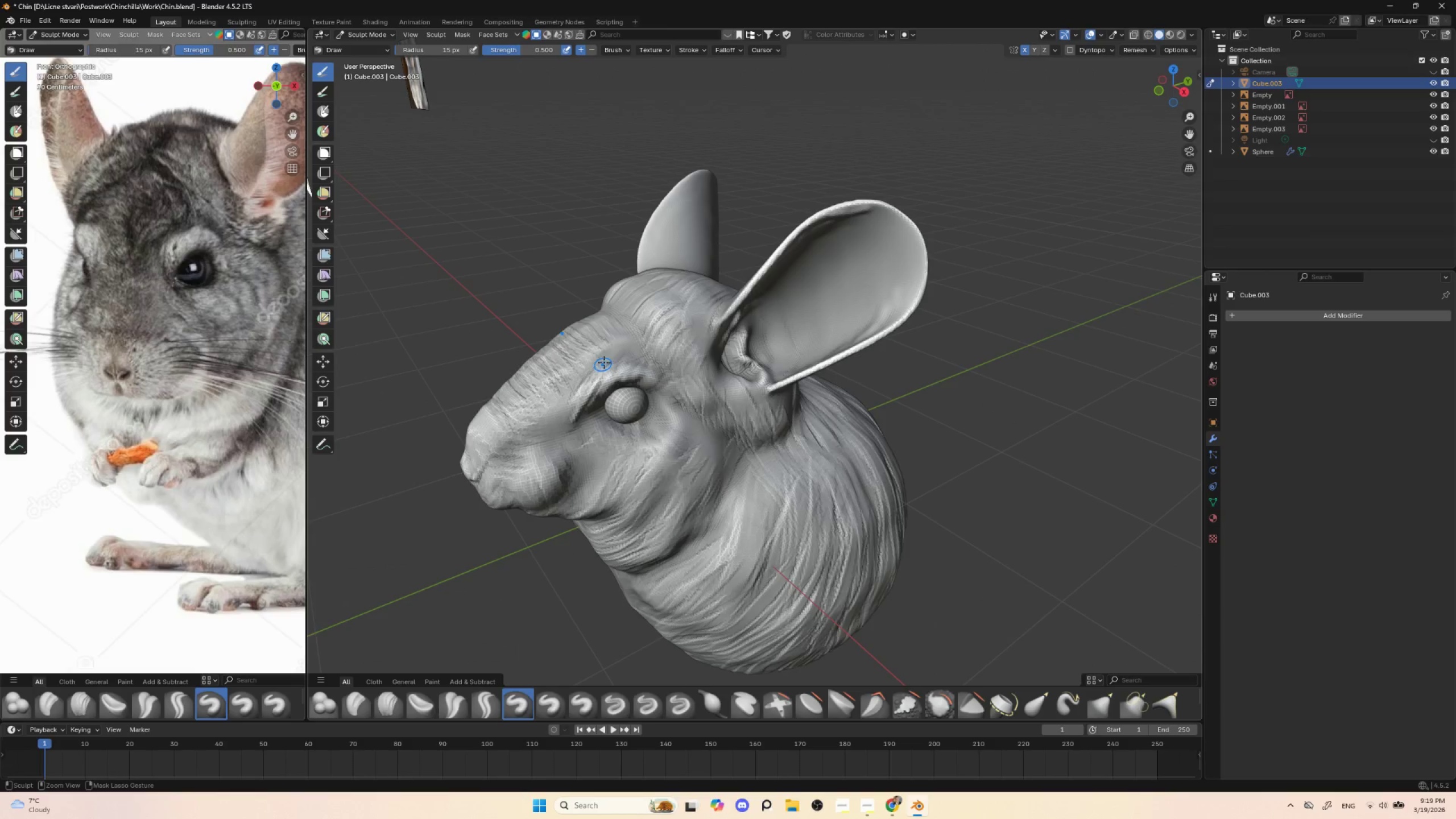 
left_click_drag(start_coordinate=[603, 357], to_coordinate=[571, 404])
 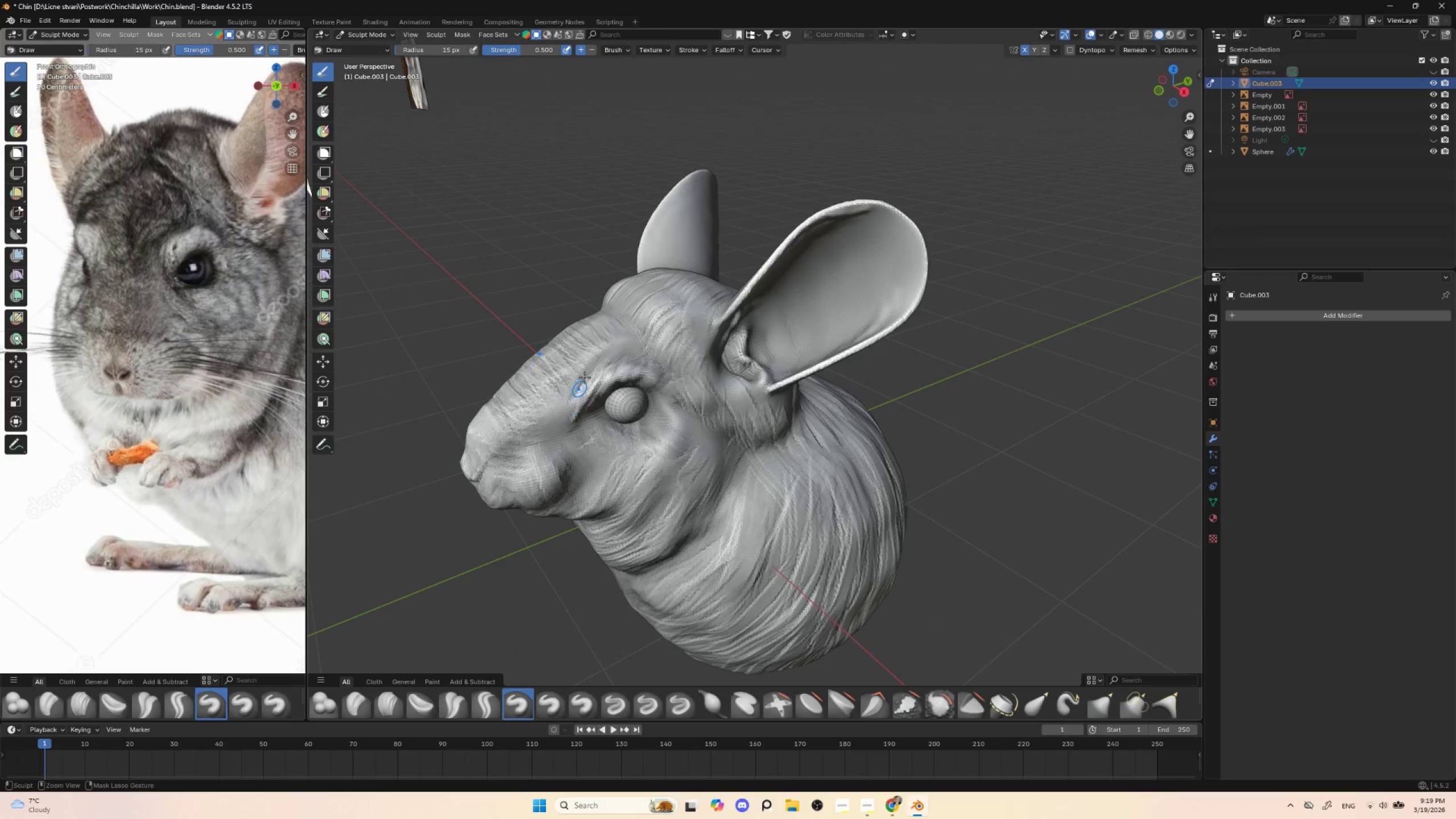 
left_click_drag(start_coordinate=[585, 370], to_coordinate=[568, 407])
 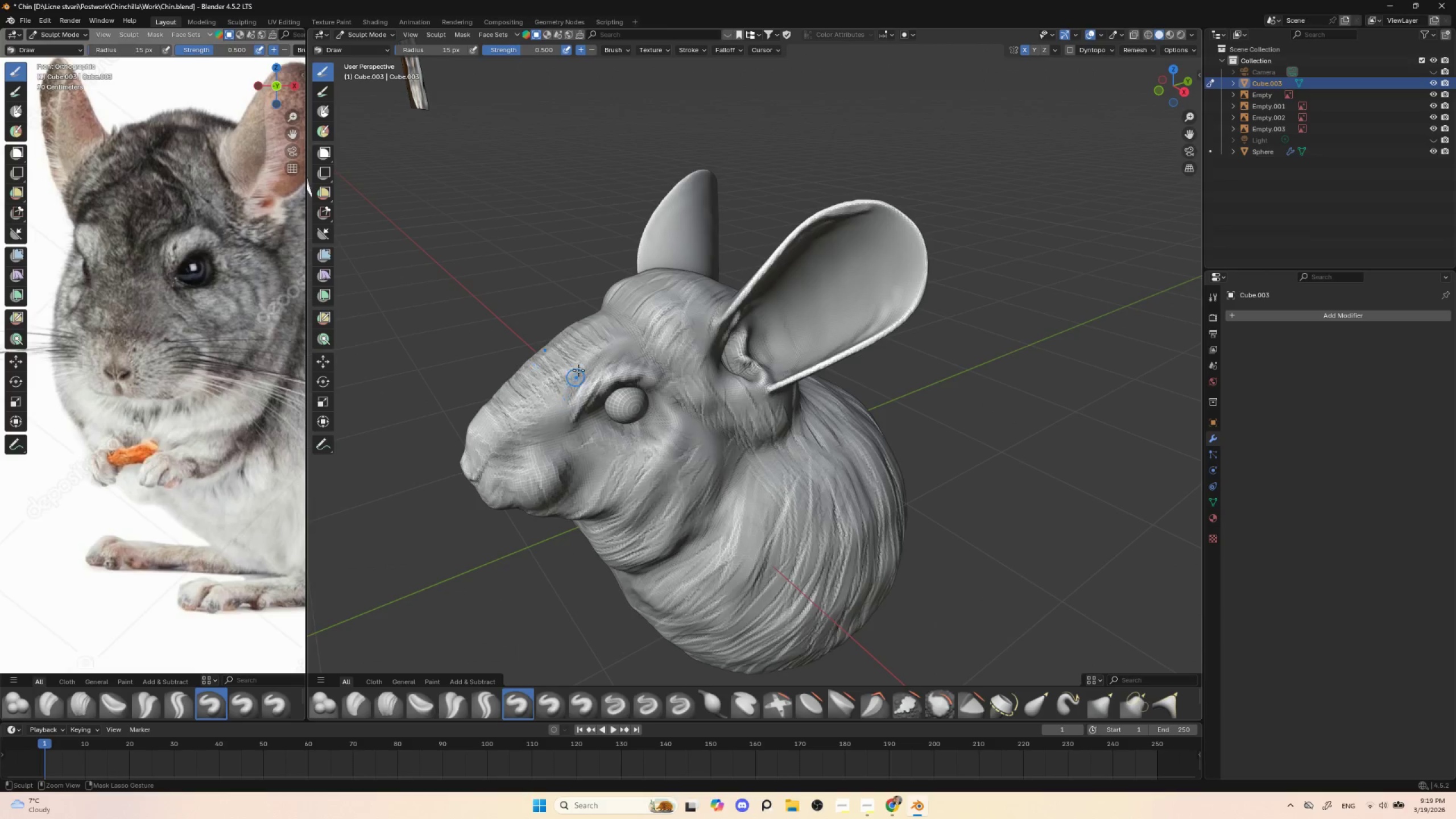 
left_click_drag(start_coordinate=[577, 371], to_coordinate=[564, 414])
 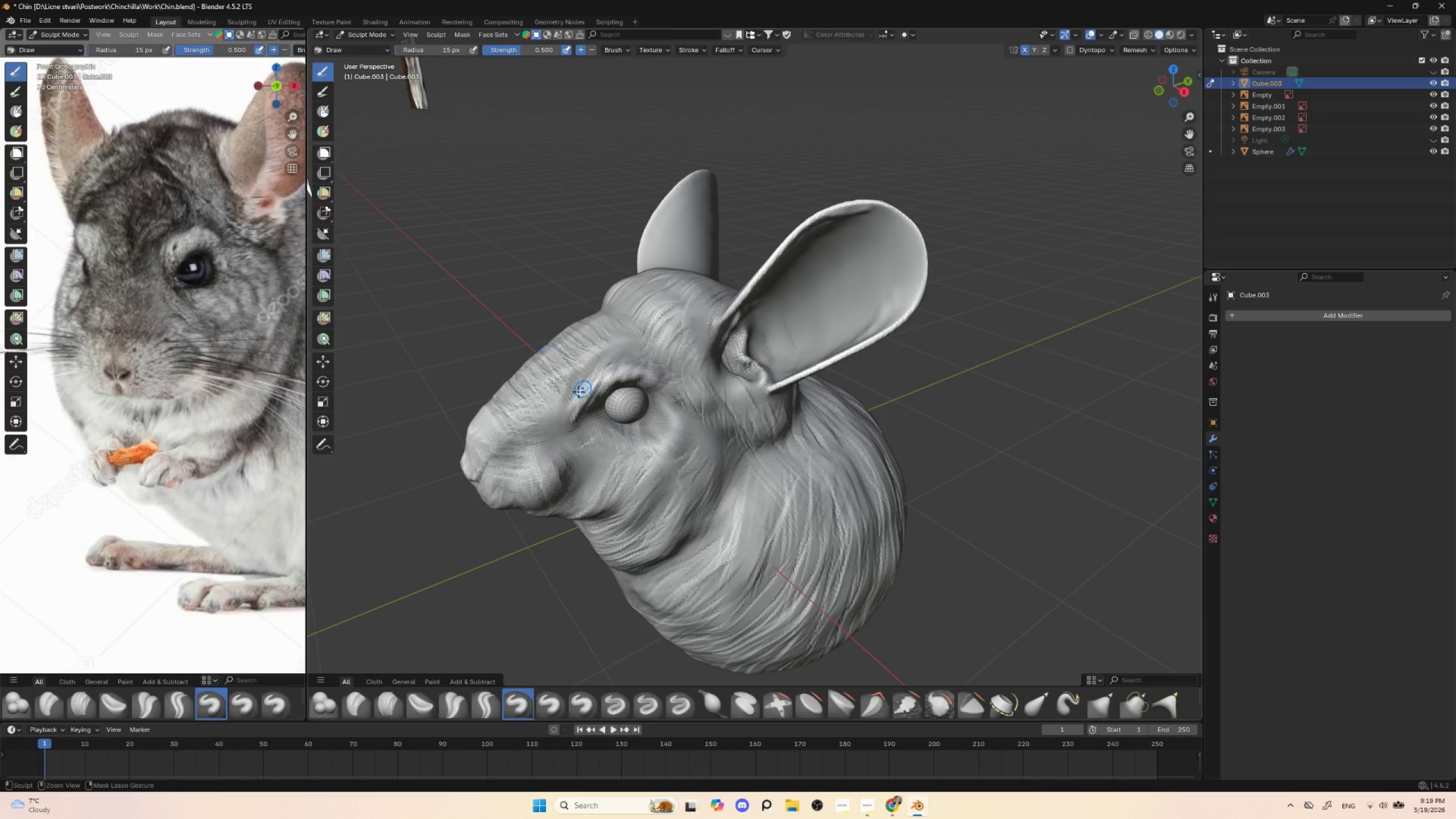 
hold_key(key=ControlLeft, duration=1.11)
left_click_drag(start_coordinate=[572, 383], to_coordinate=[570, 421])
 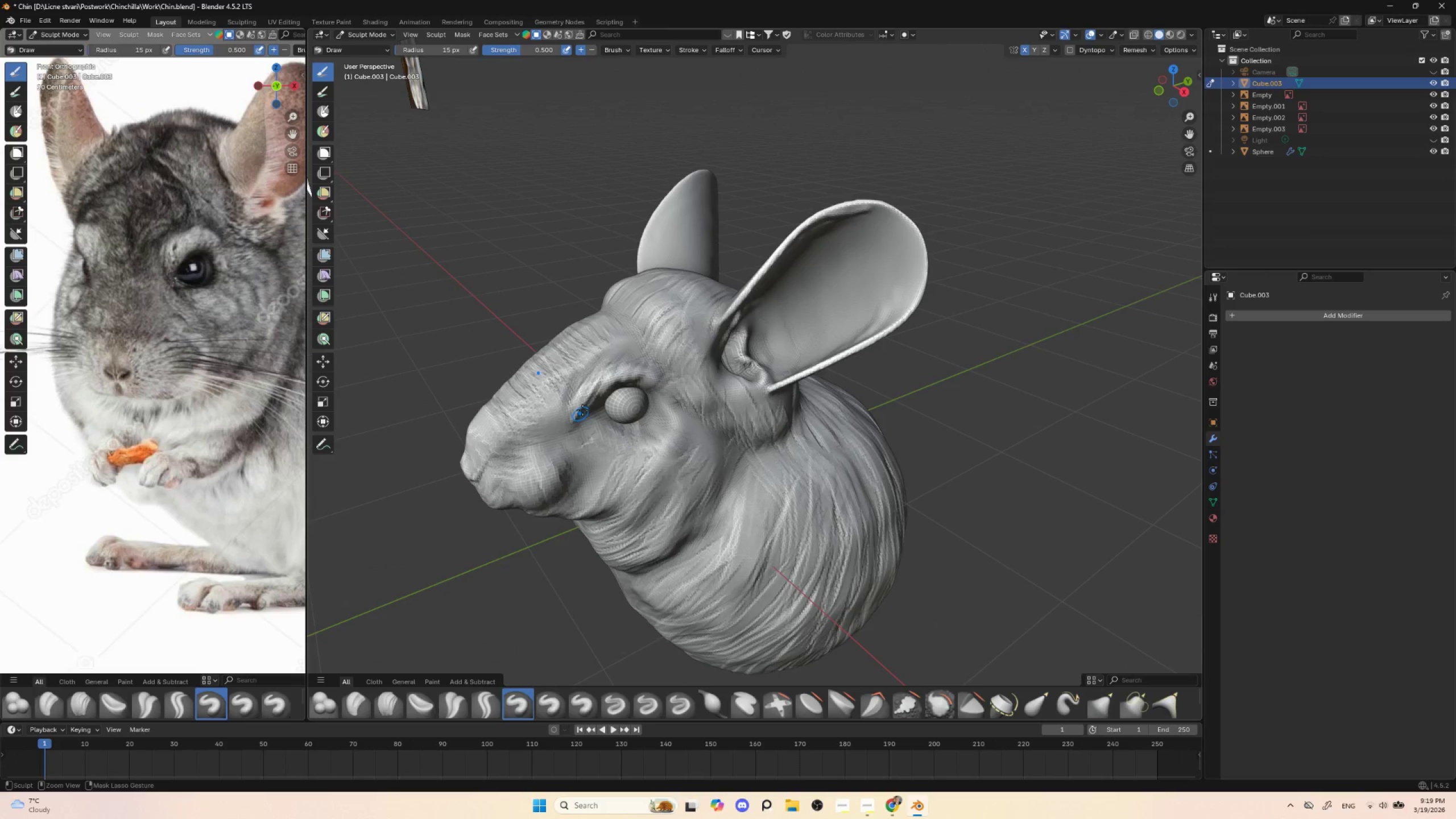 
hold_key(key=ShiftLeft, duration=1.16)
left_click_drag(start_coordinate=[578, 399], to_coordinate=[568, 408])
 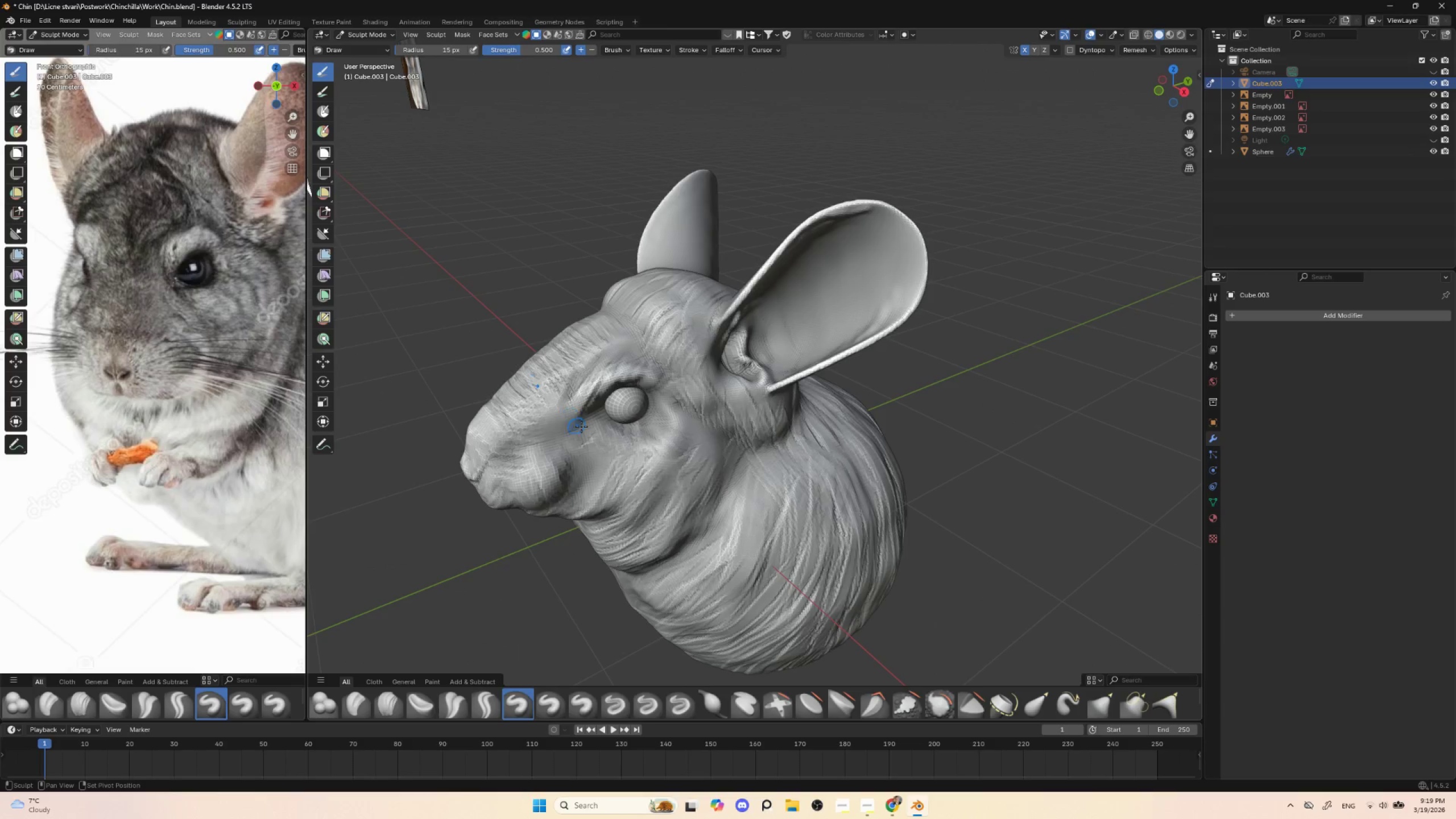 
left_click_drag(start_coordinate=[584, 427], to_coordinate=[588, 413])
 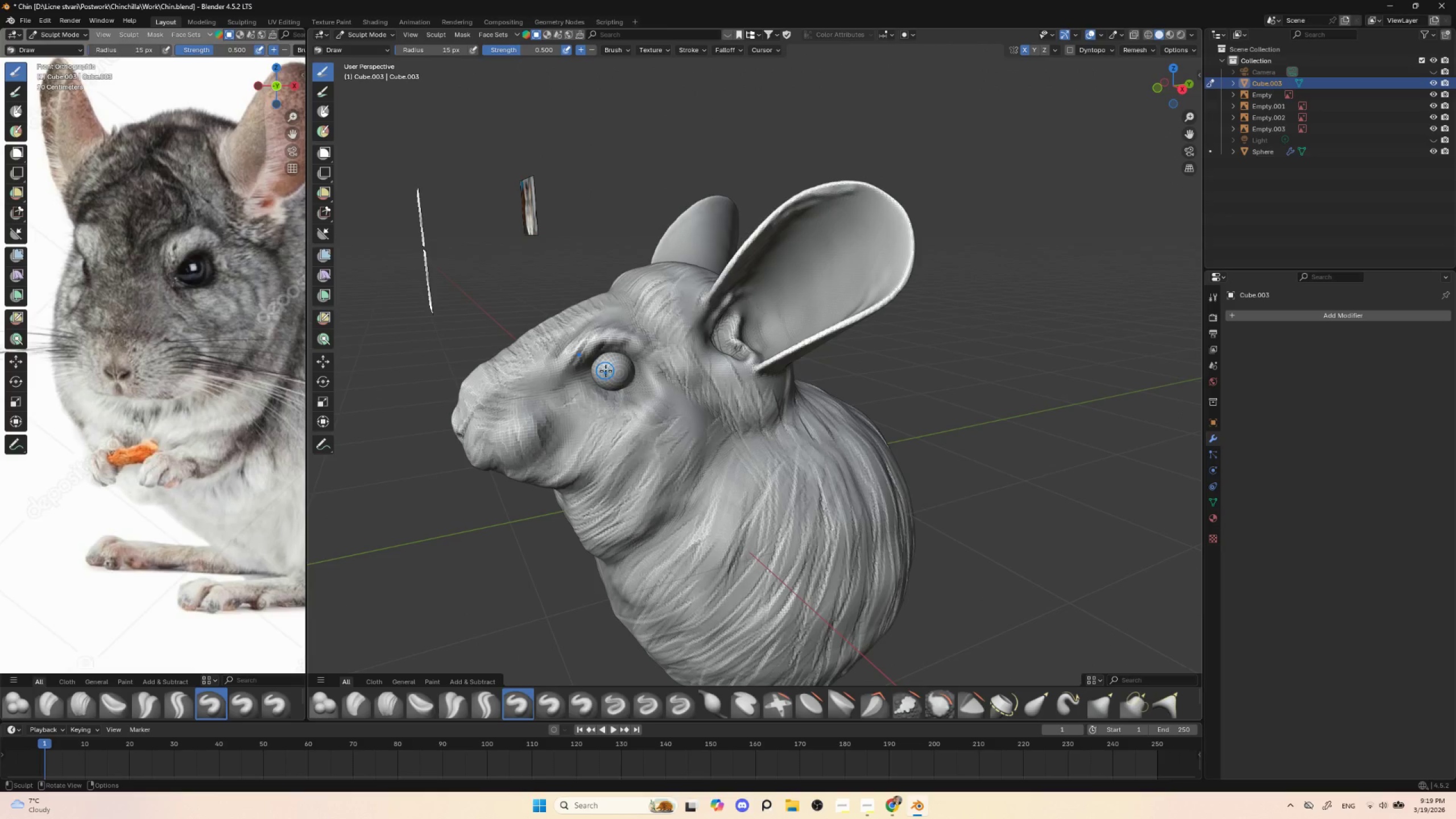 
hold_key(key=ControlLeft, duration=1.5)
left_click_drag(start_coordinate=[594, 374], to_coordinate=[598, 361])
 